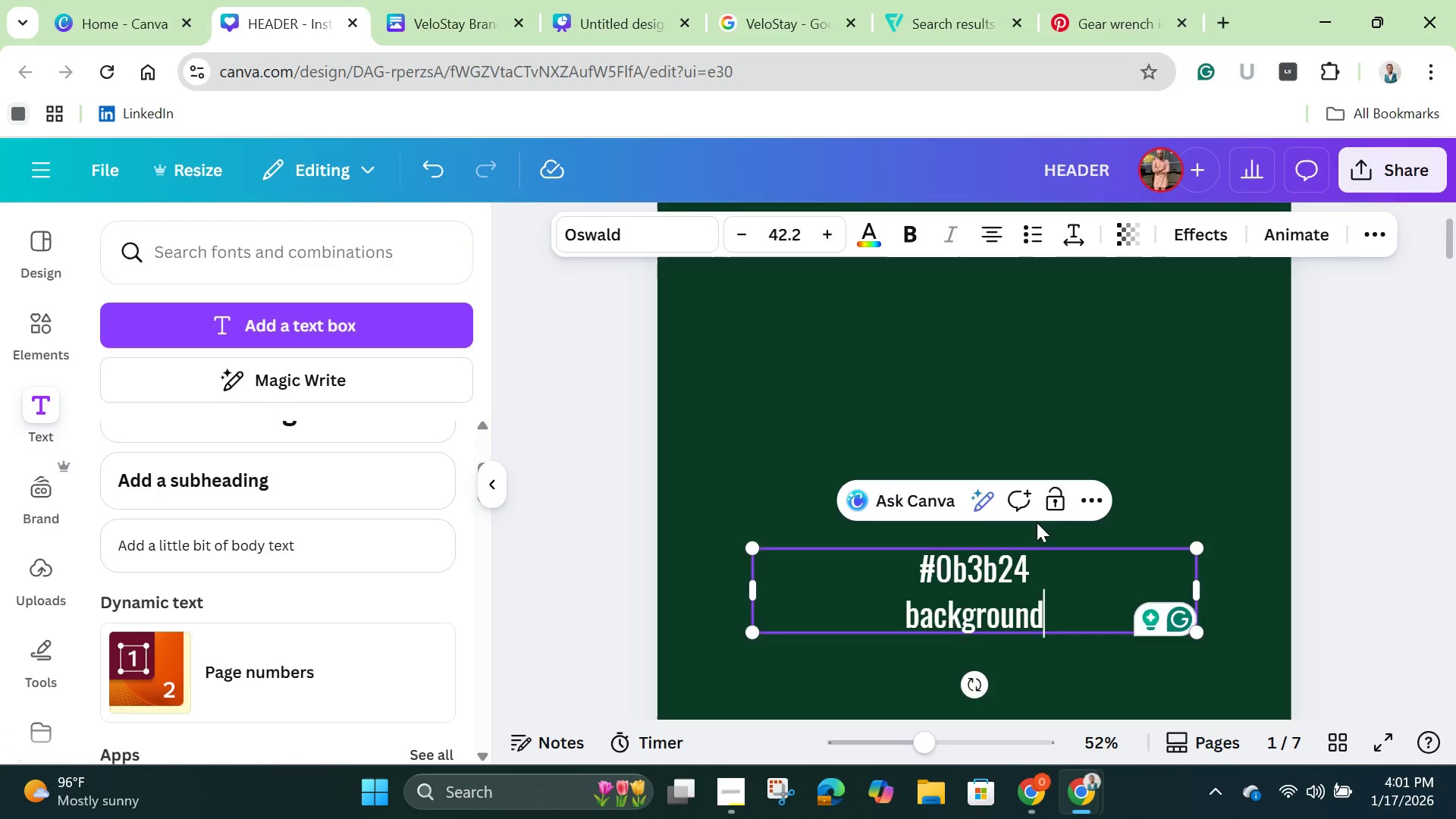 
scroll: coordinate [1037, 522], scroll_direction: down, amount: 1.0
 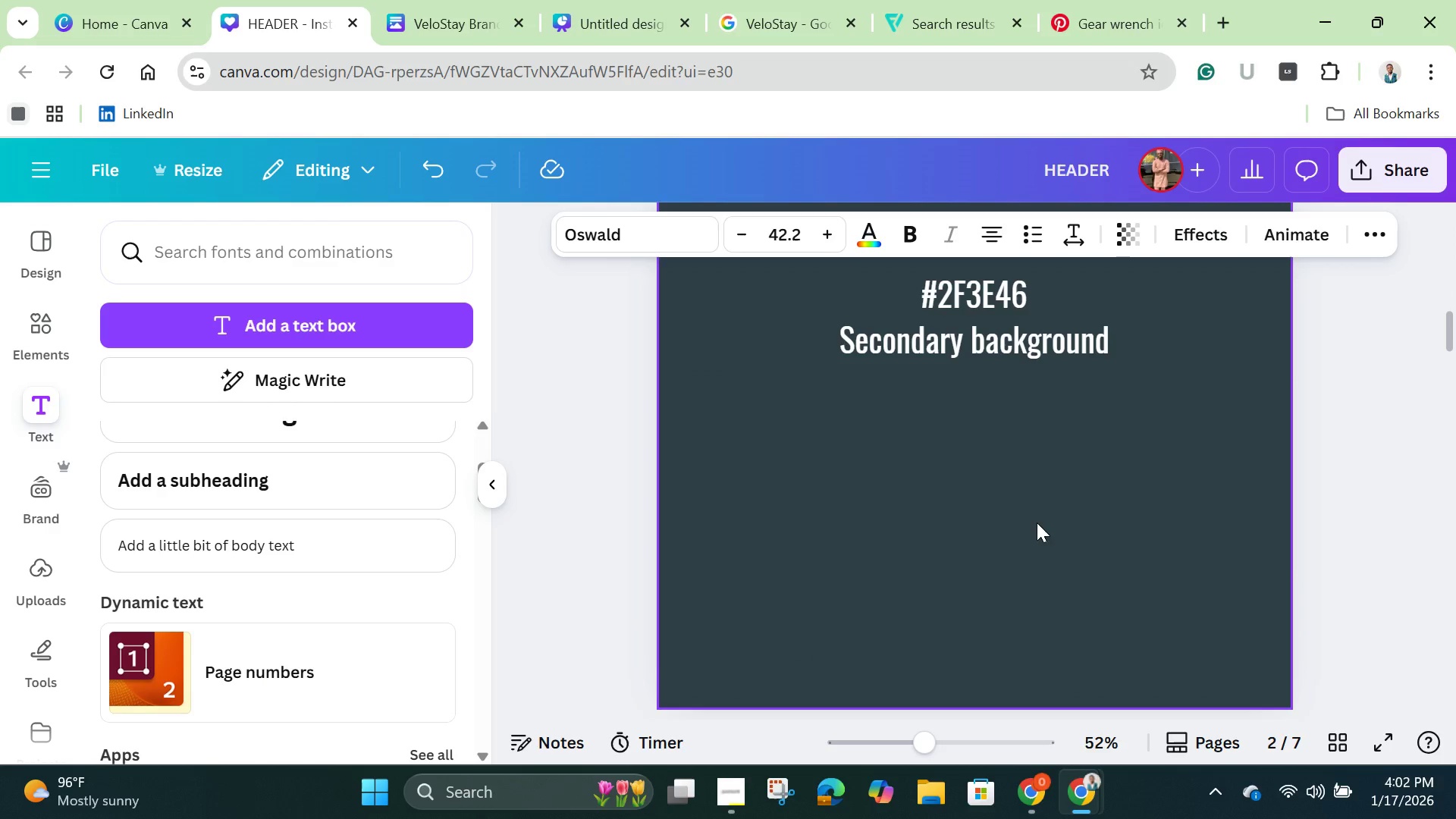 
left_click([991, 315])
 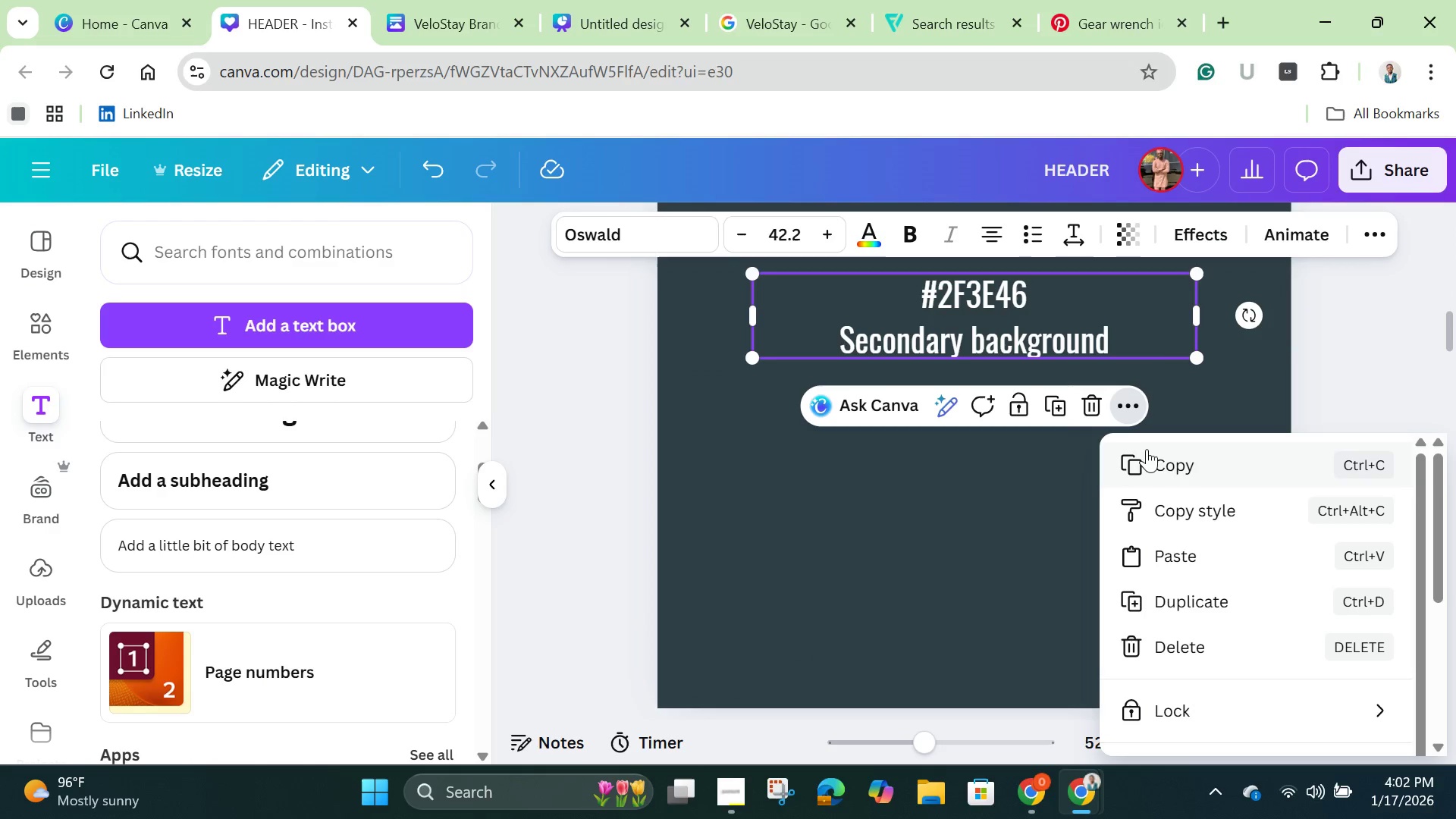 
left_click([1169, 471])
 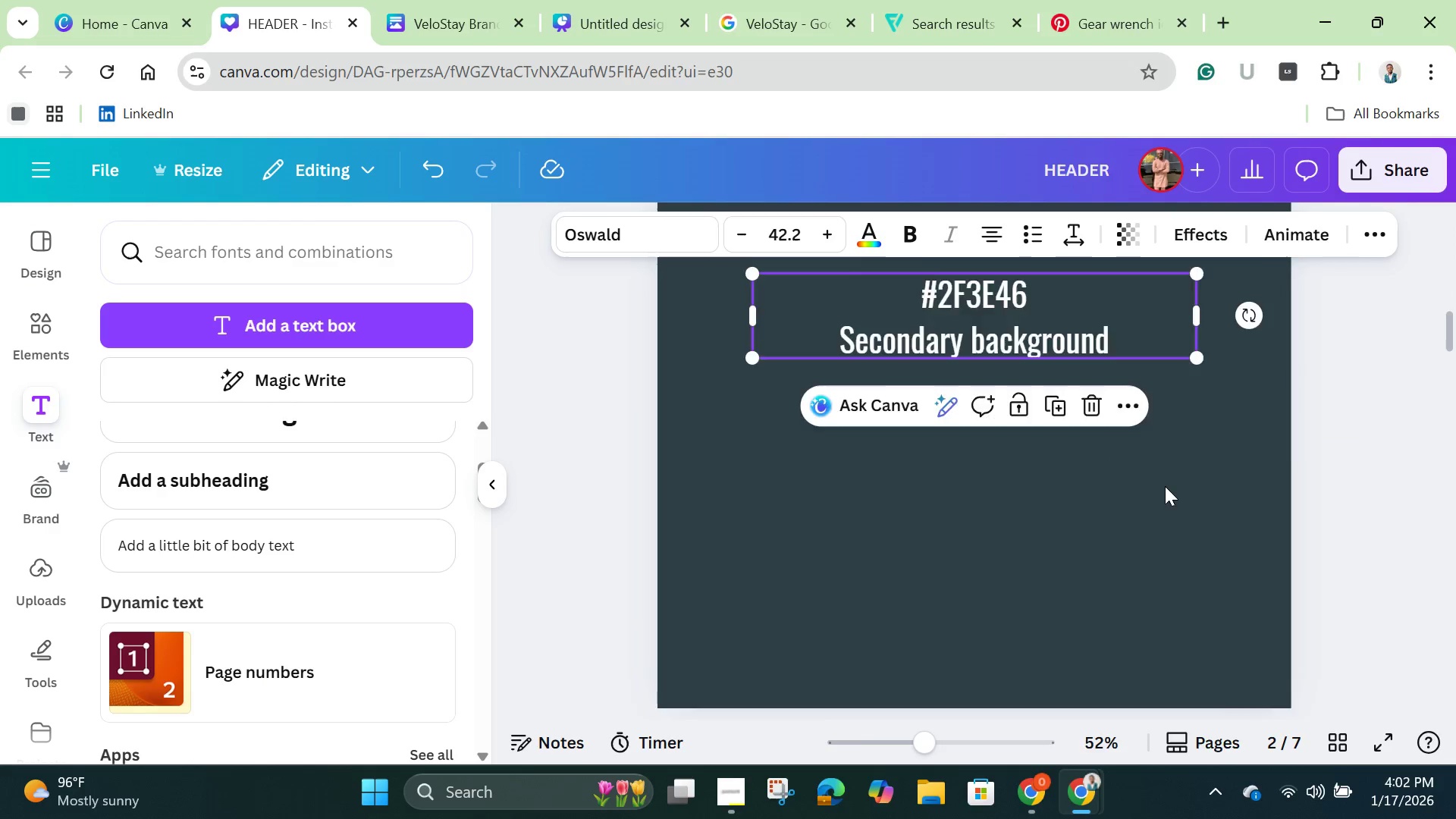 
scroll: coordinate [1165, 488], scroll_direction: down, amount: 4.0
 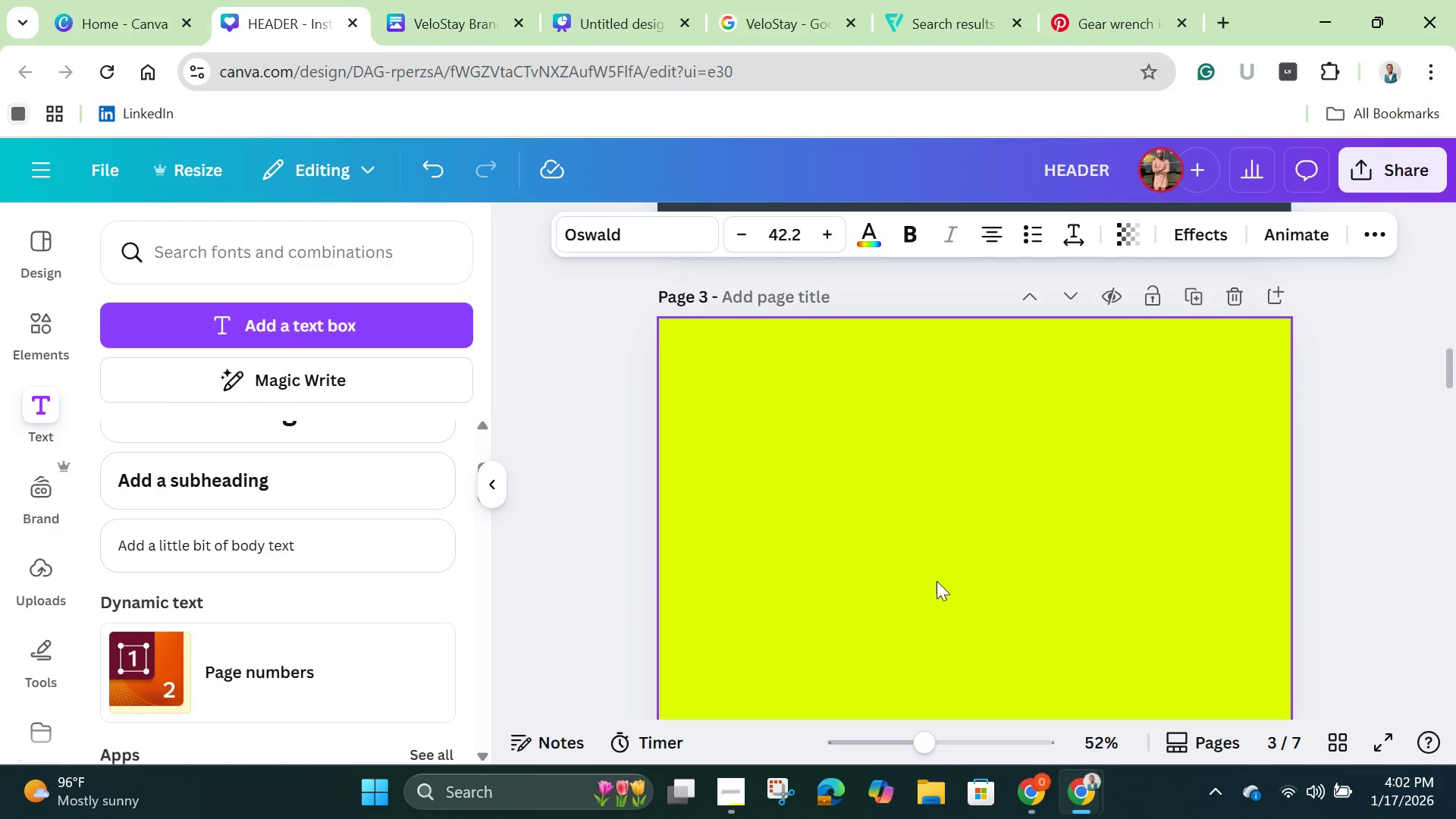 
left_click([937, 581])
 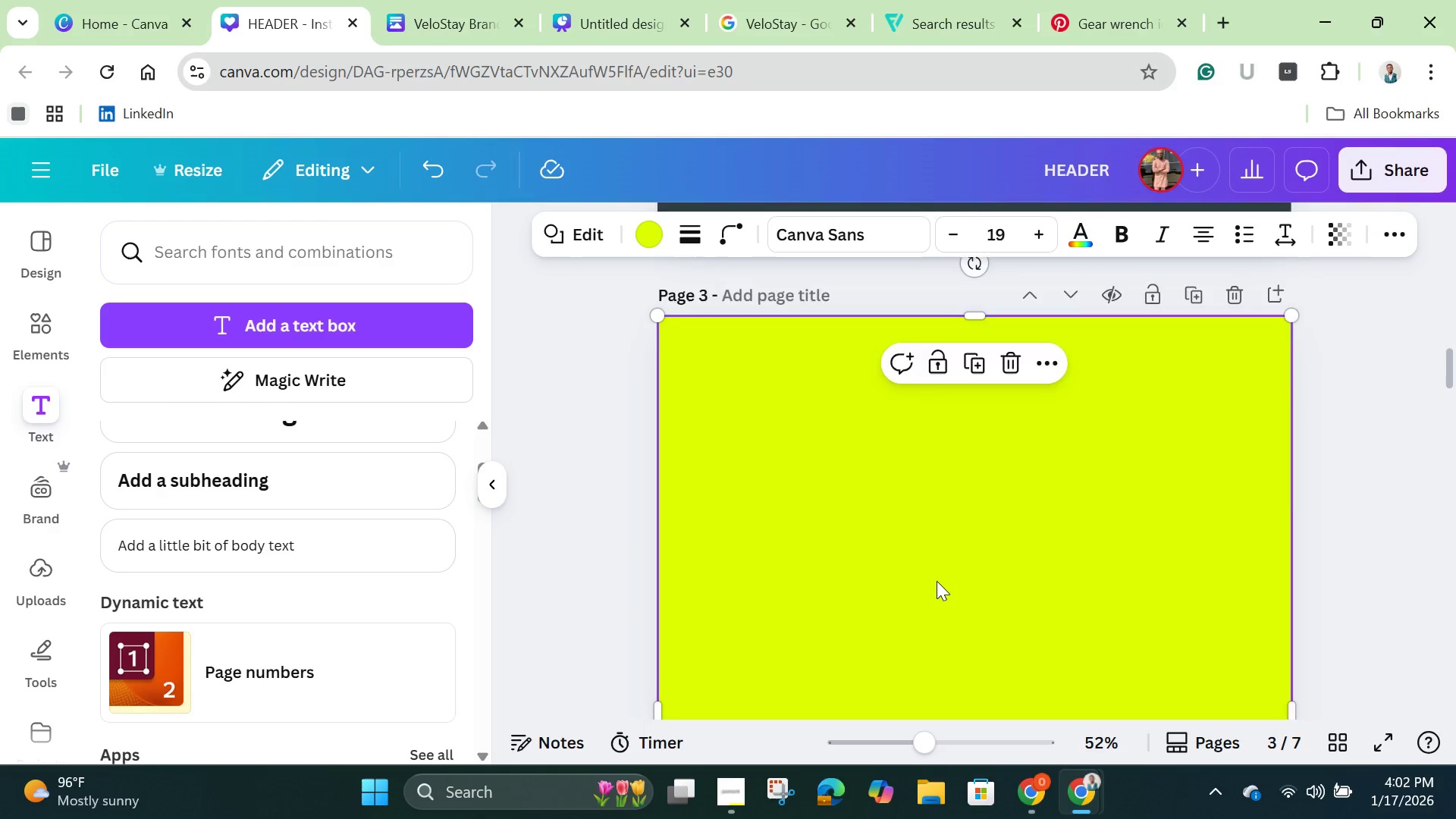 
scroll: coordinate [937, 581], scroll_direction: down, amount: 2.0
 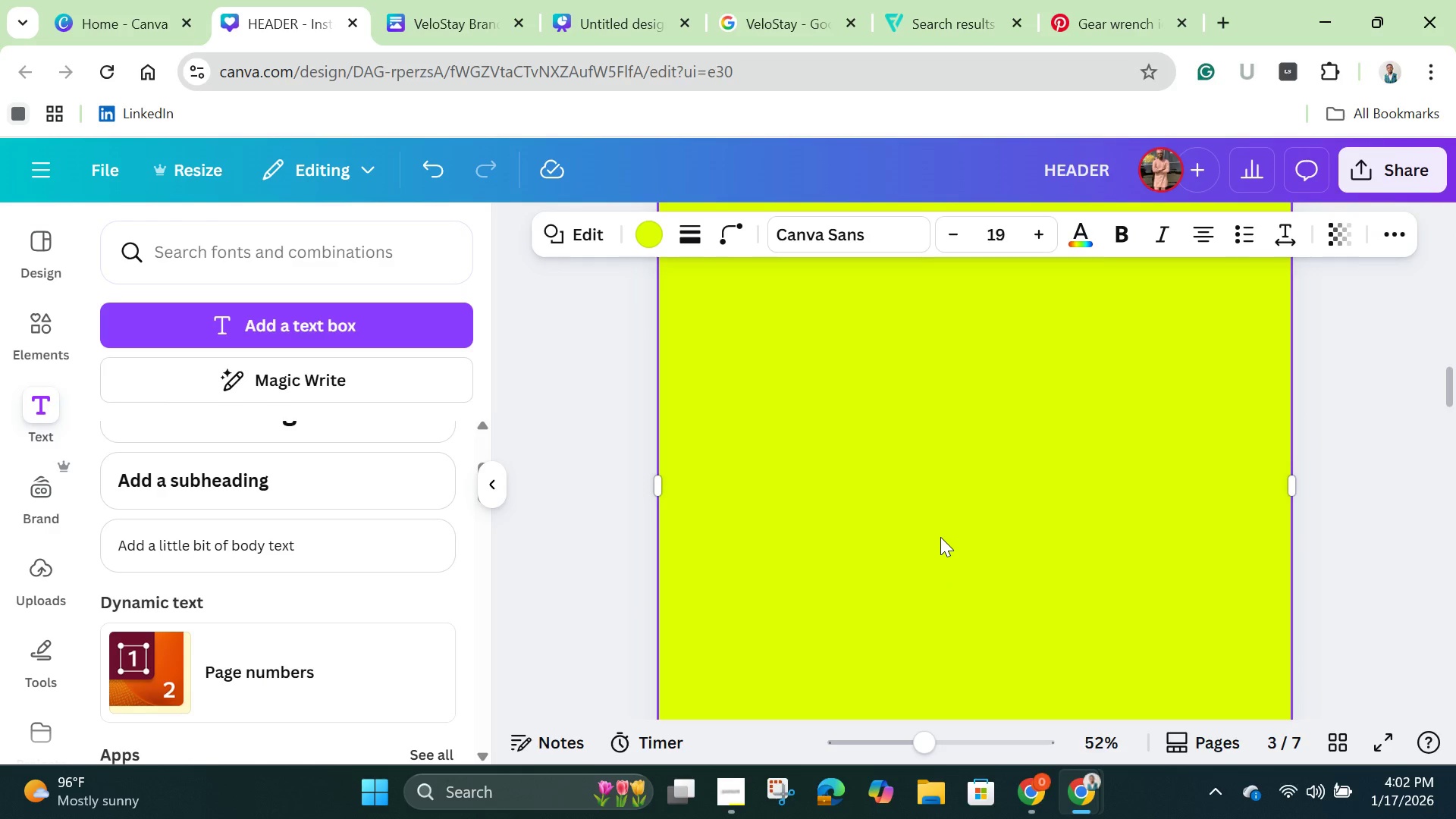 
key(Control+V)
 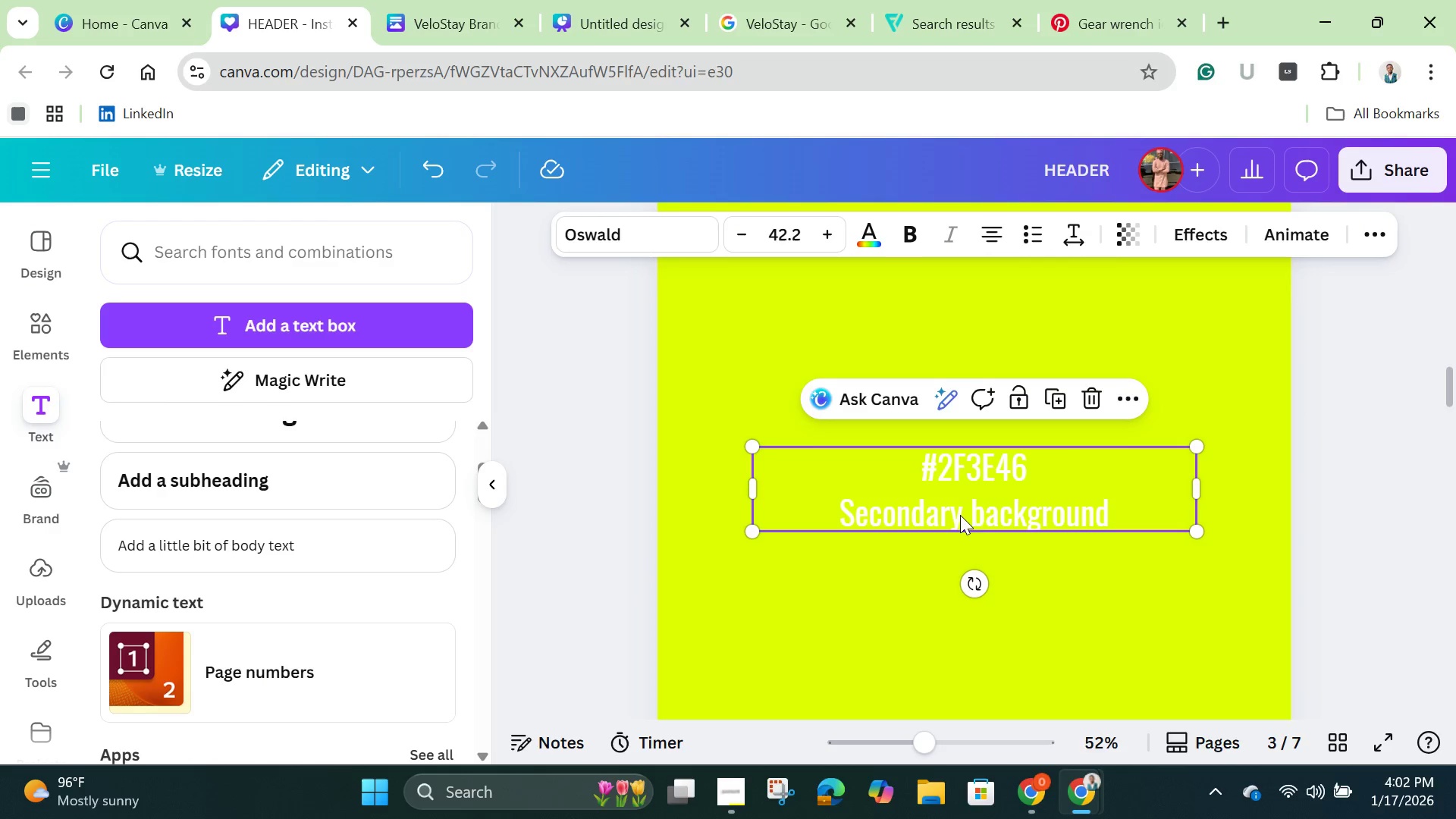 
left_click([971, 505])
 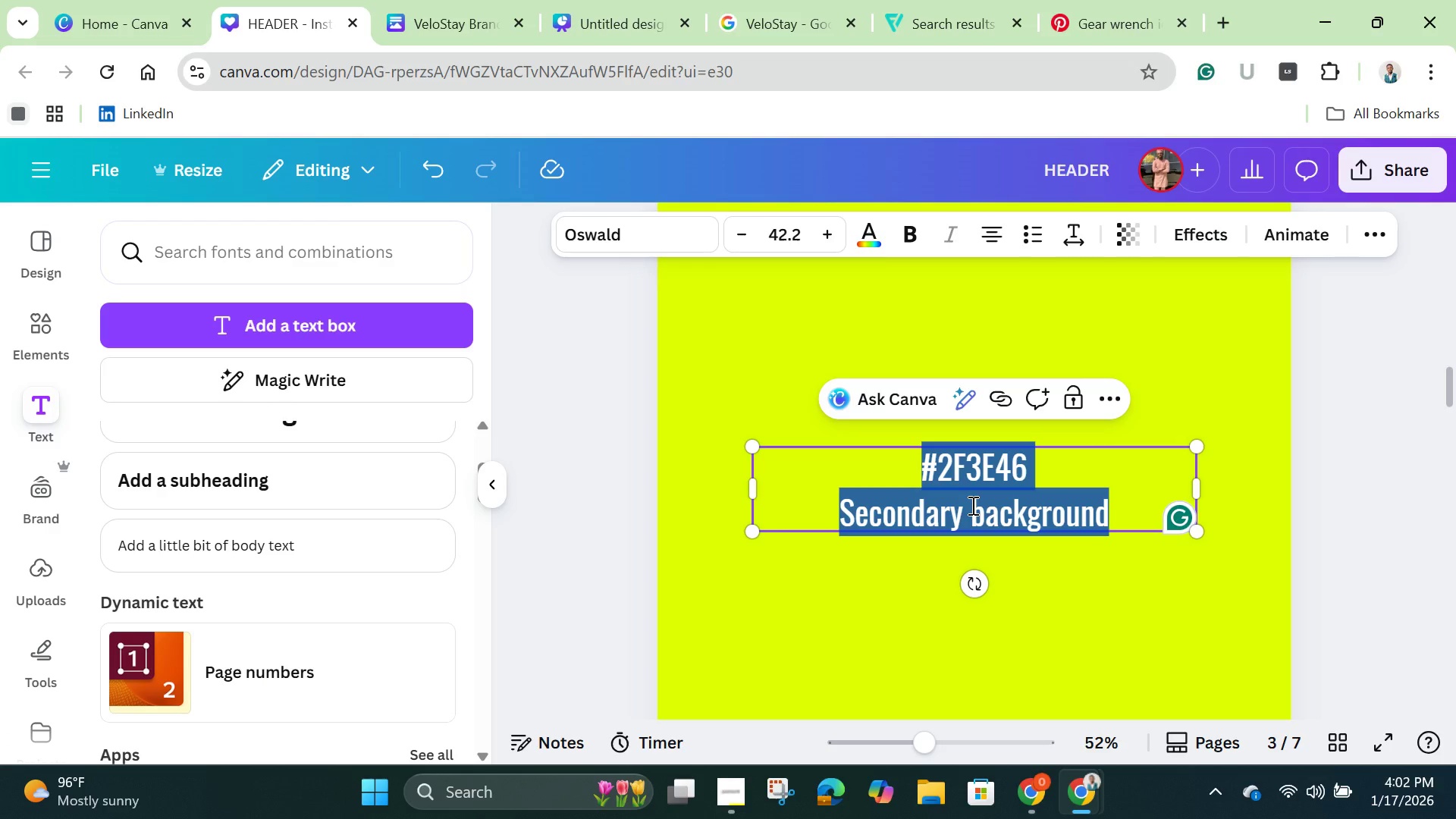 
key(Backspace)
 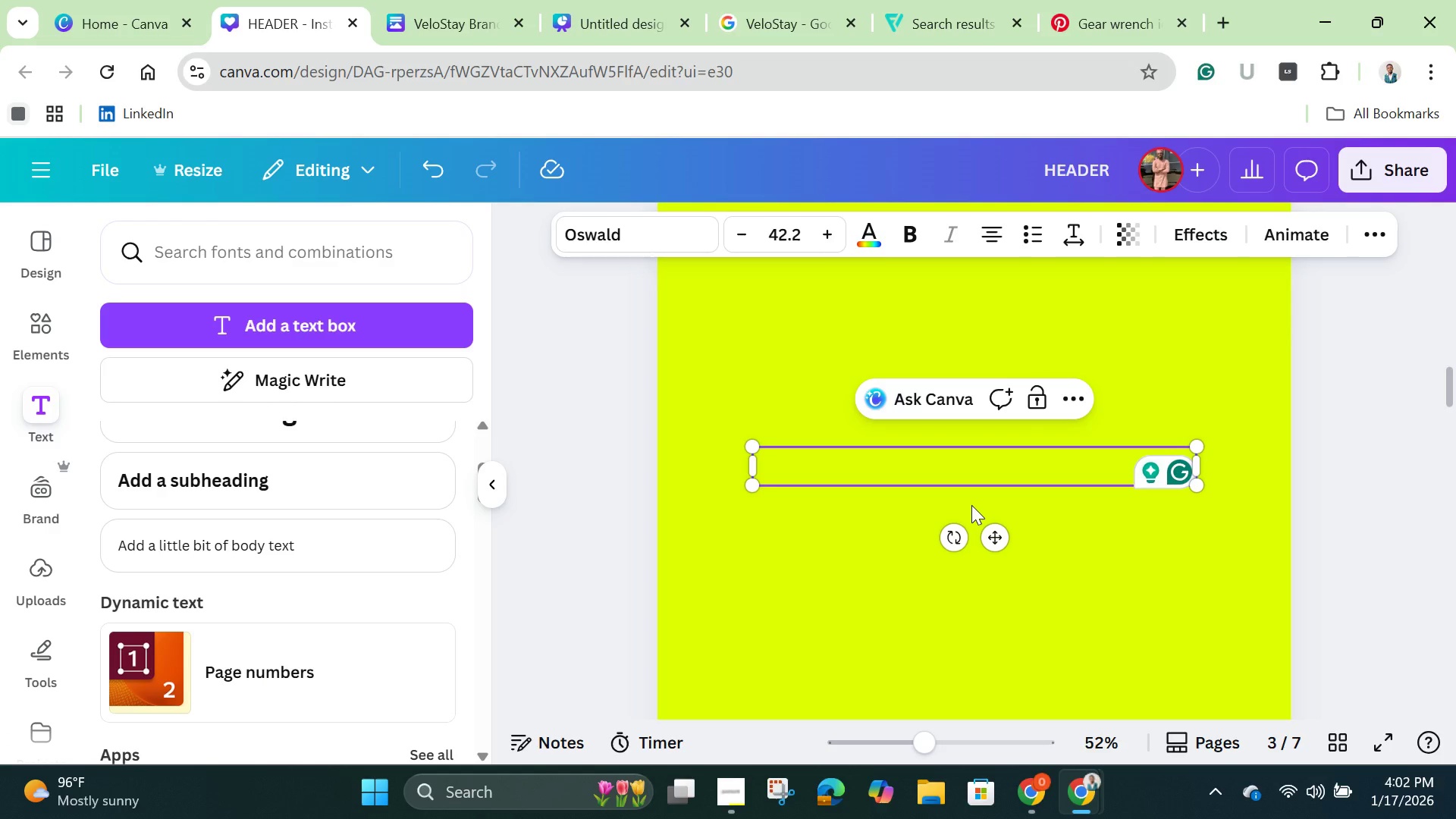 
wait(7.38)
 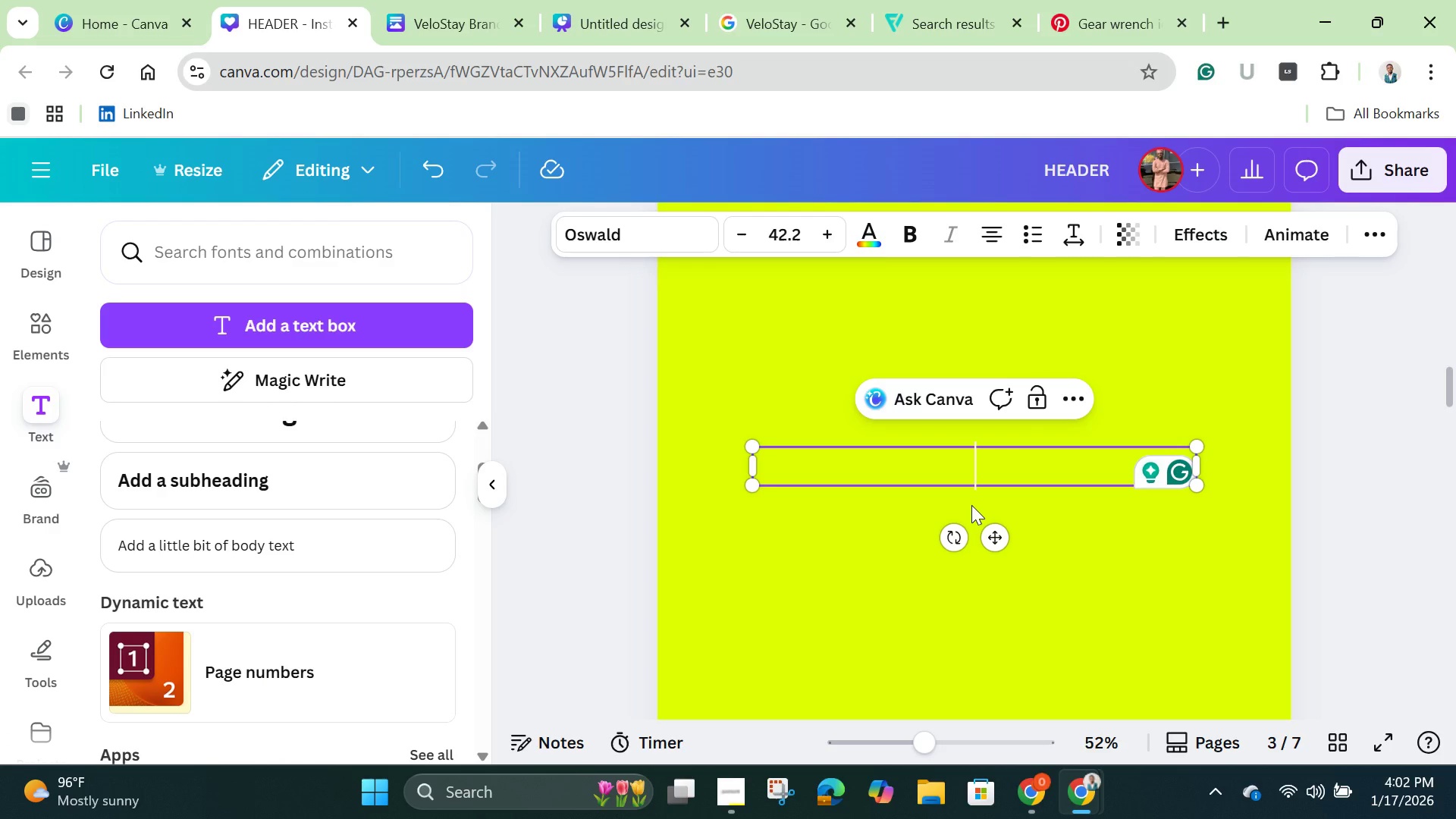 
type(Accents, Buttons, Lines)
 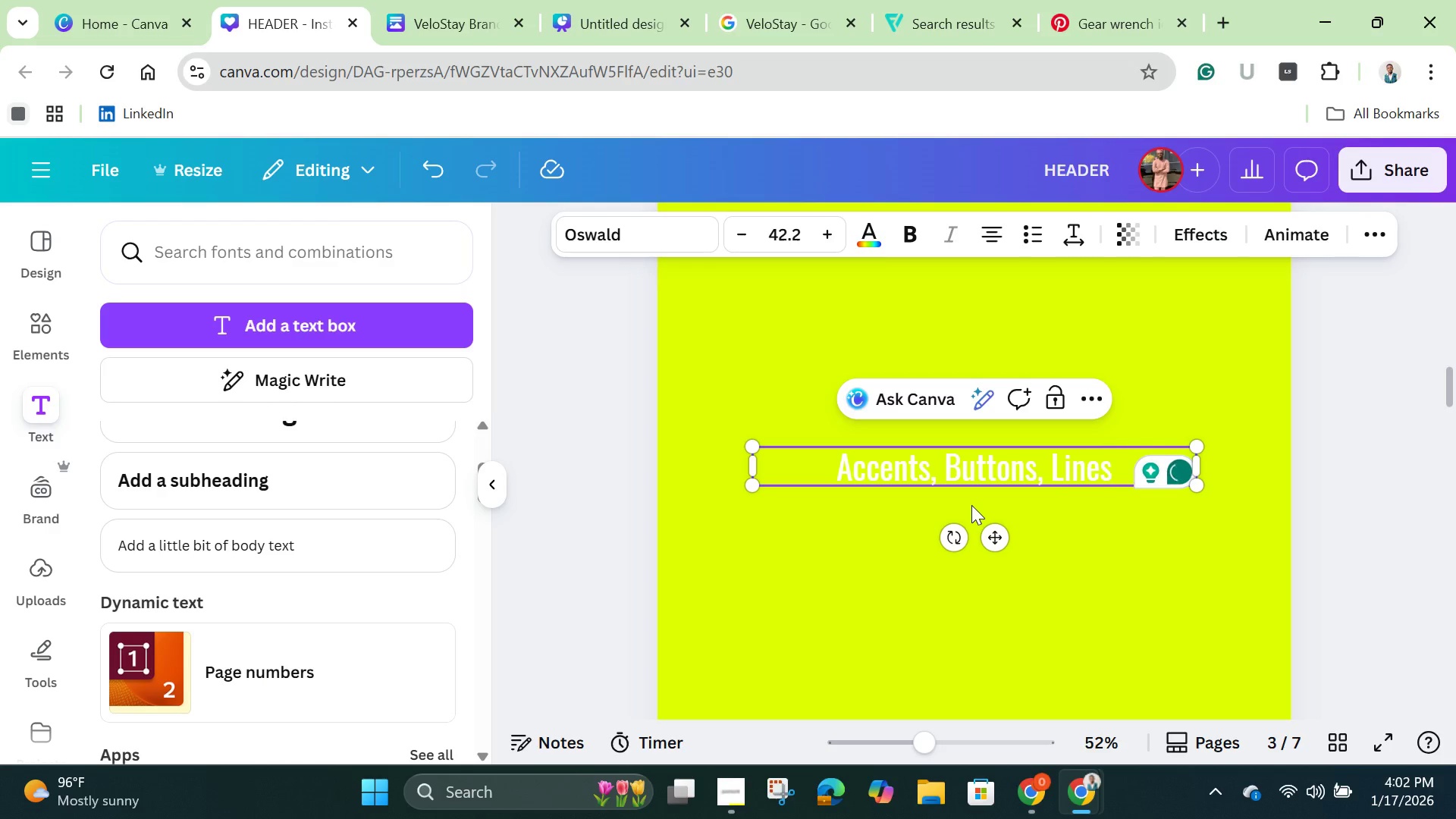 
left_click([1026, 598])
 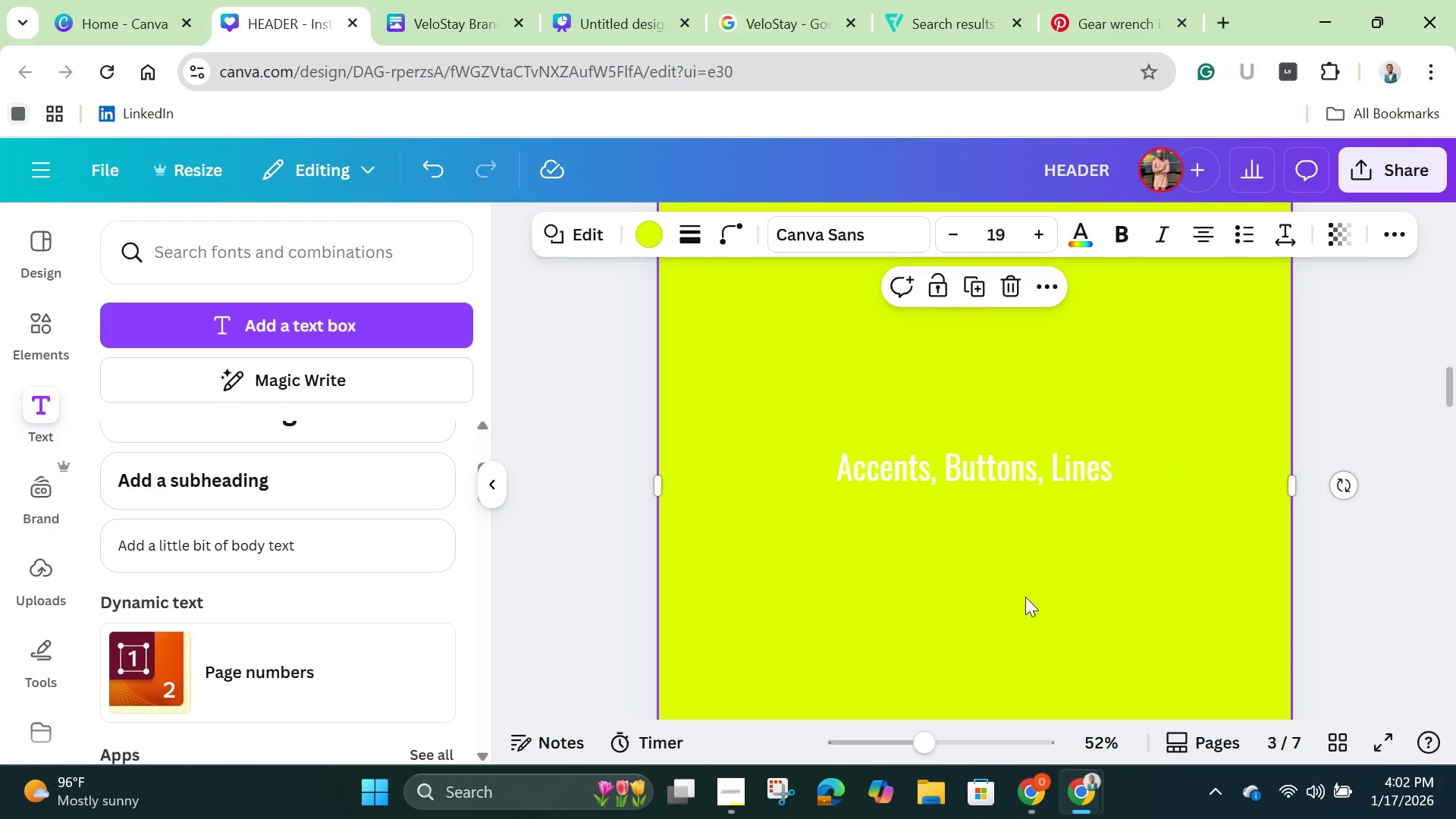 
scroll: coordinate [1025, 597], scroll_direction: down, amount: 3.0
 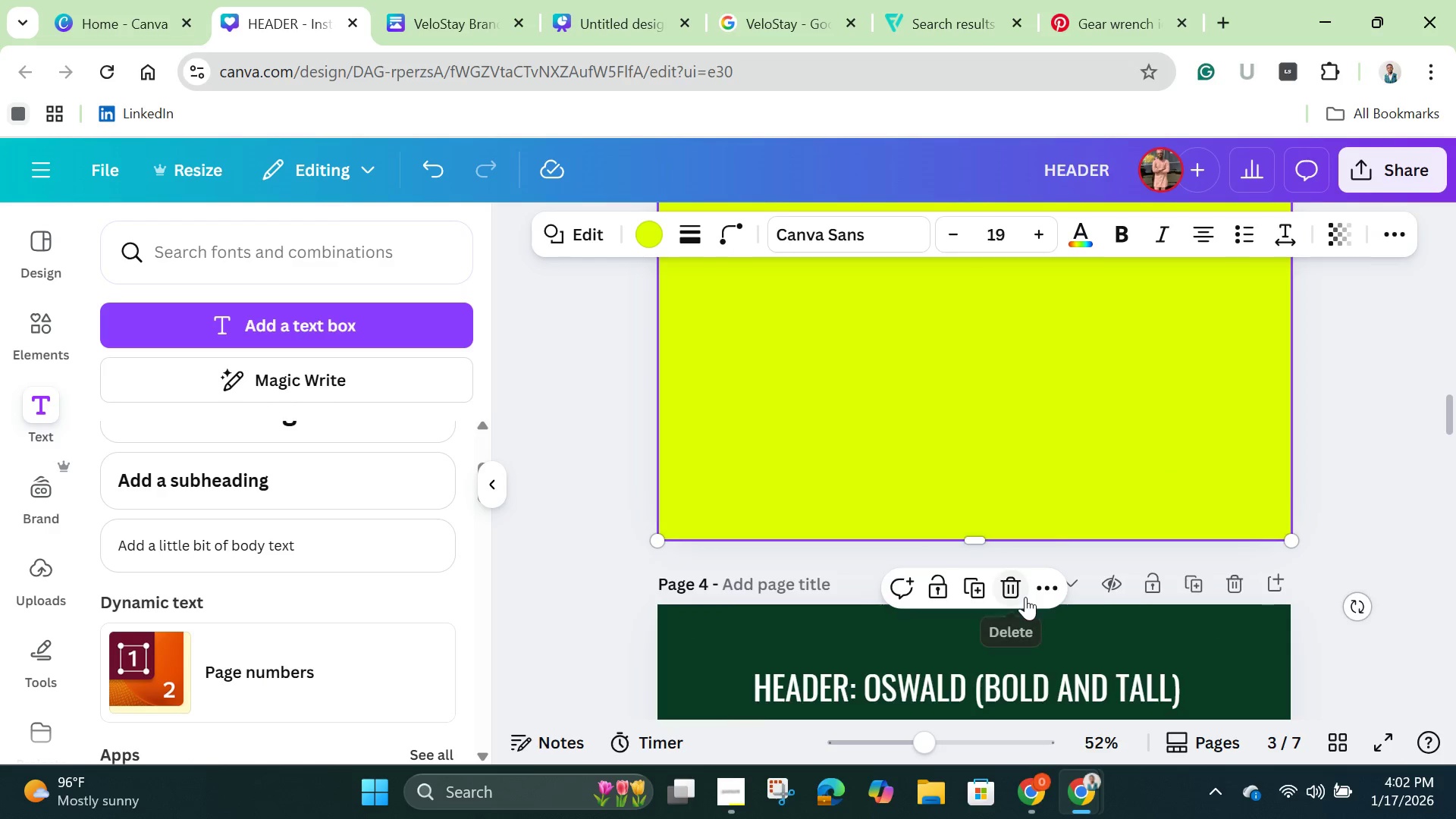 
scroll: coordinate [1025, 597], scroll_direction: up, amount: 3.0
 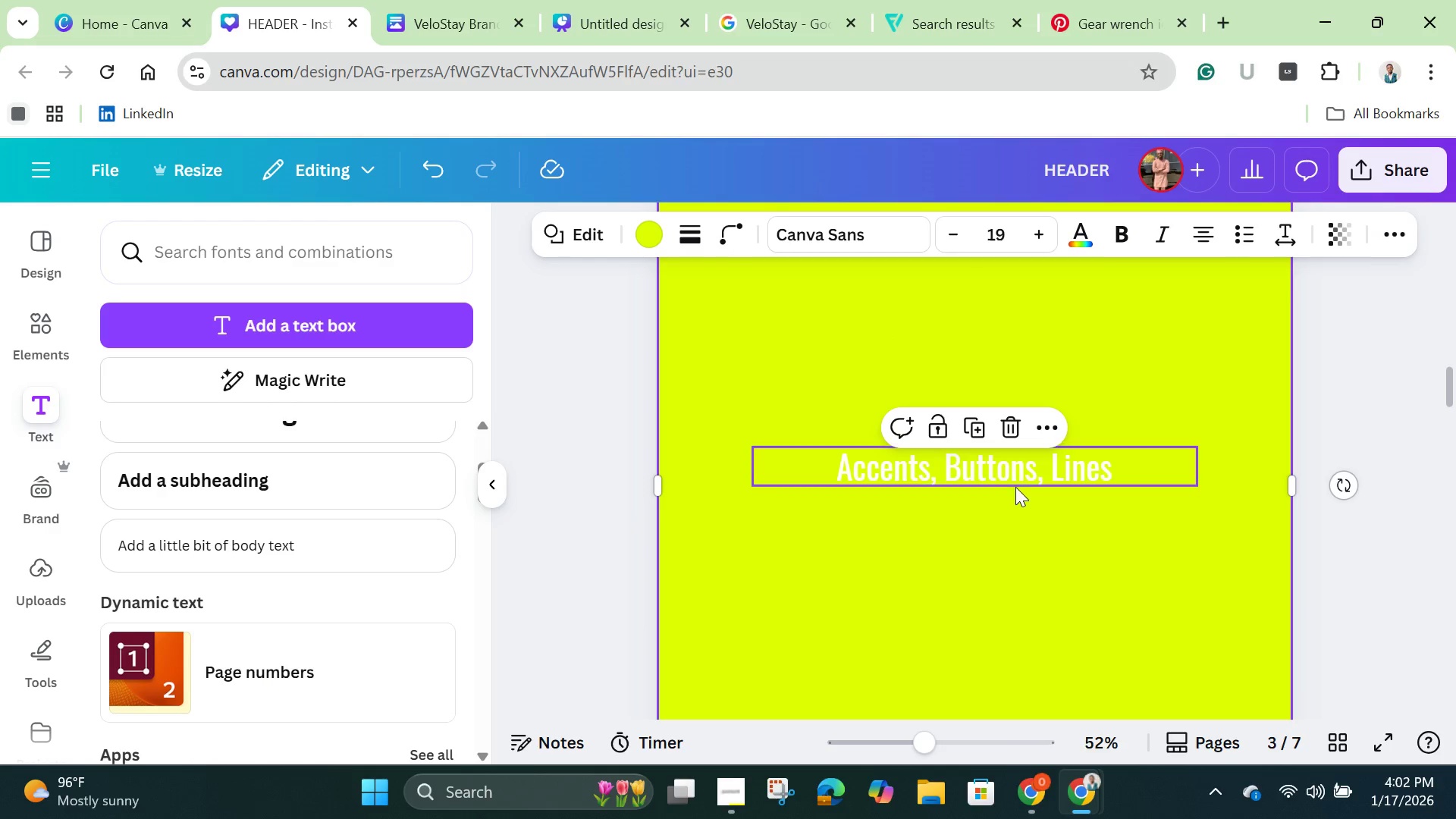 
left_click([1014, 475])
 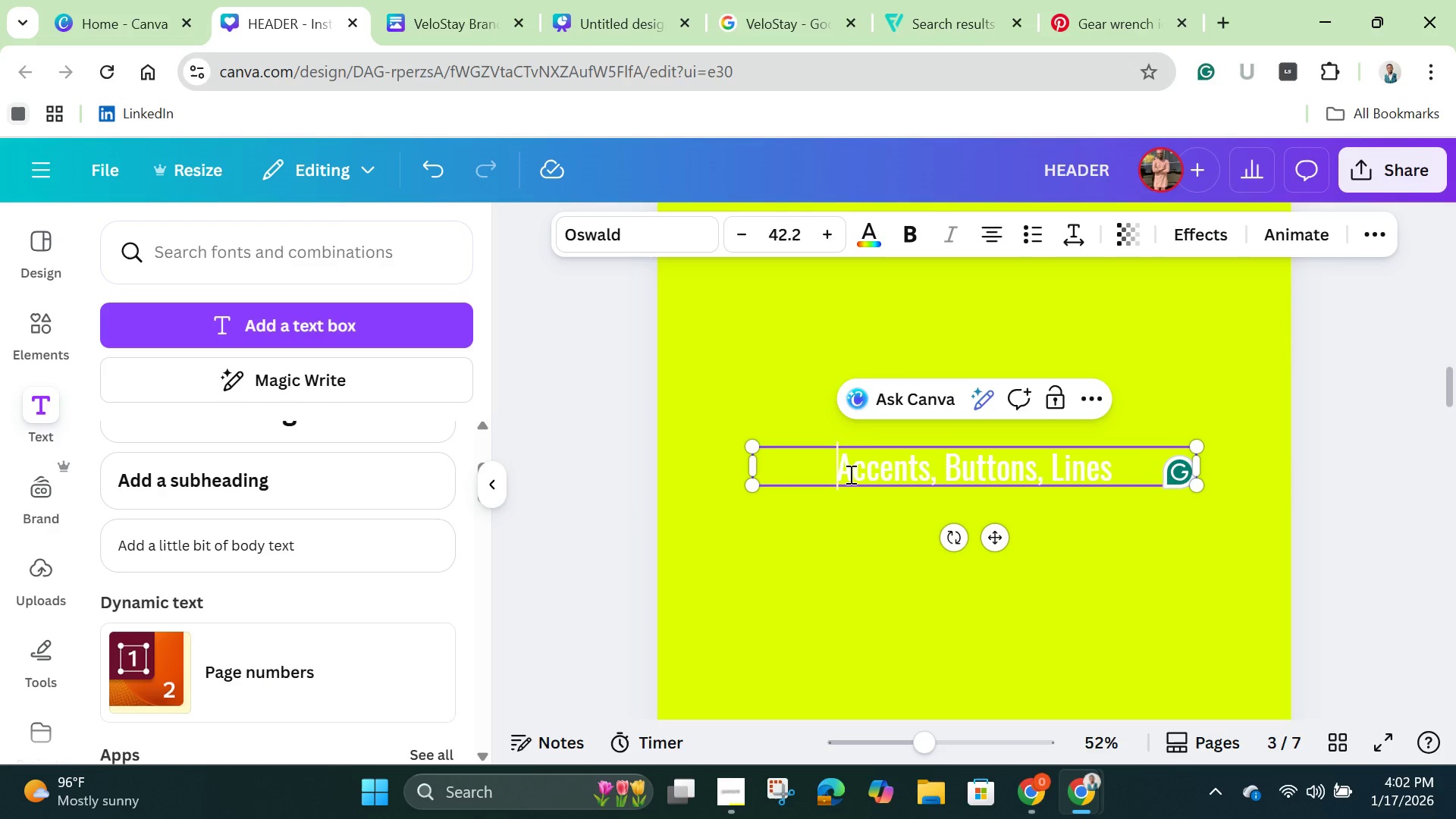 
key(Enter)
 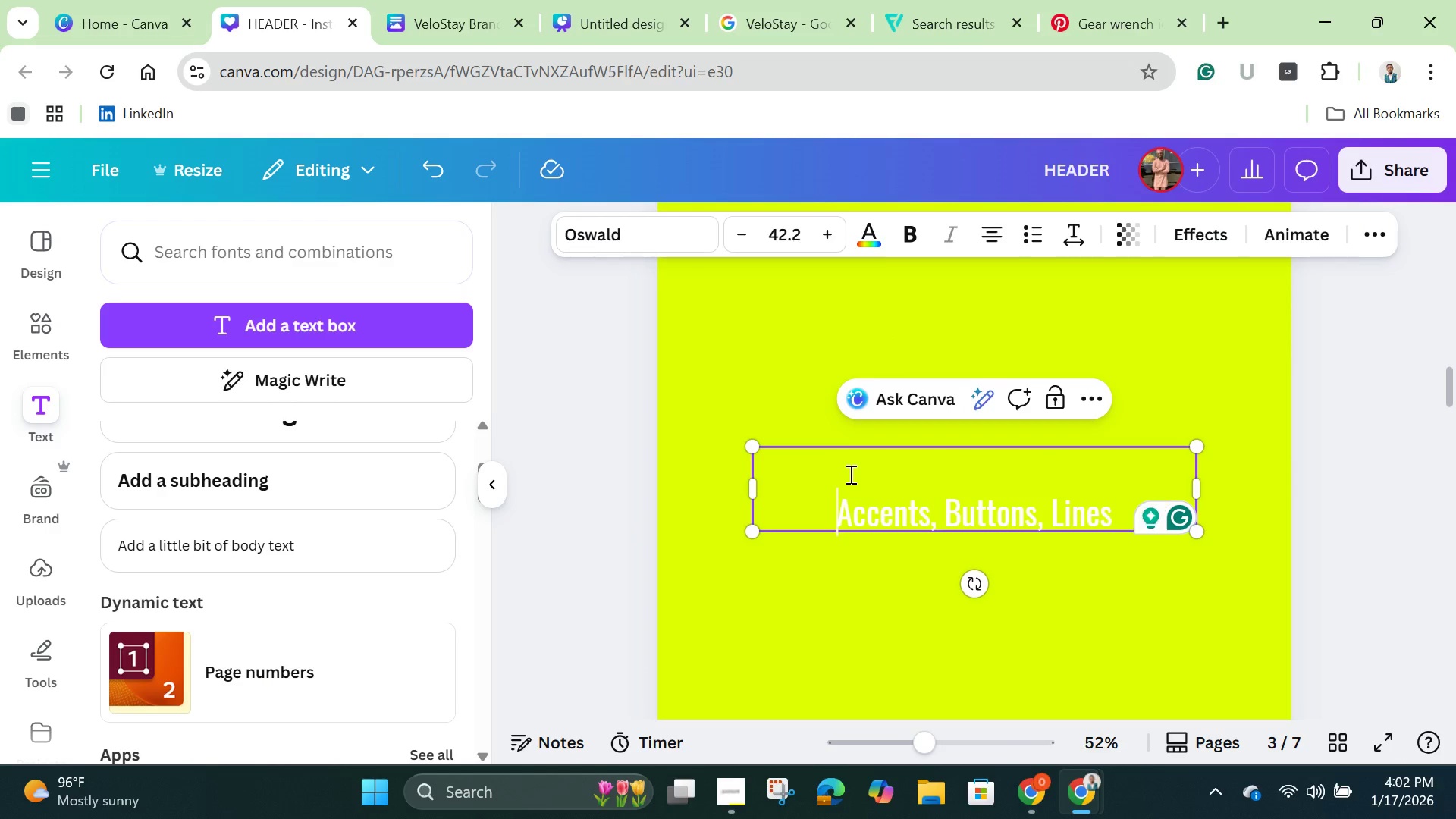 
key(ArrowUp)
 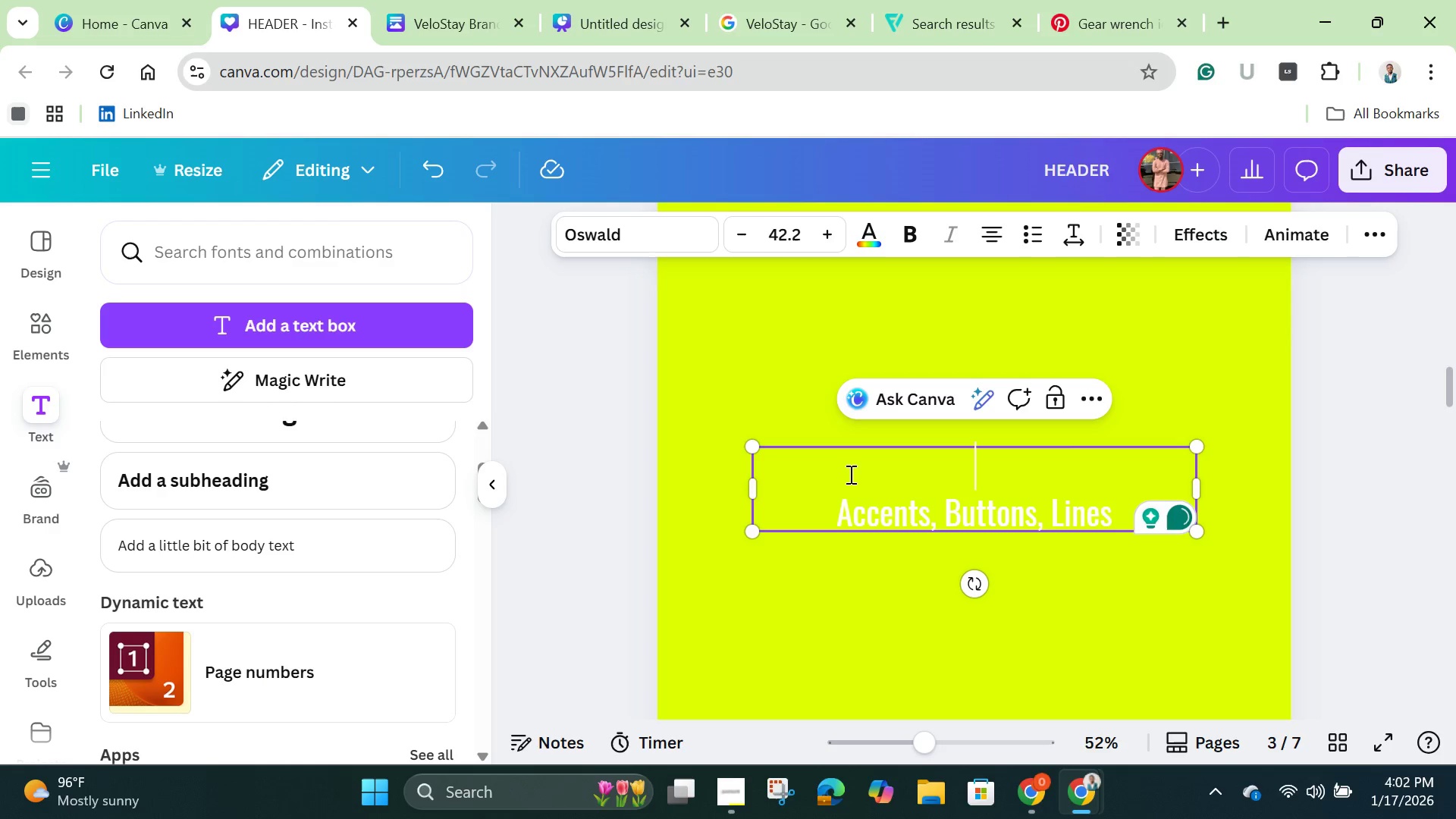 
type(#dfff00)
 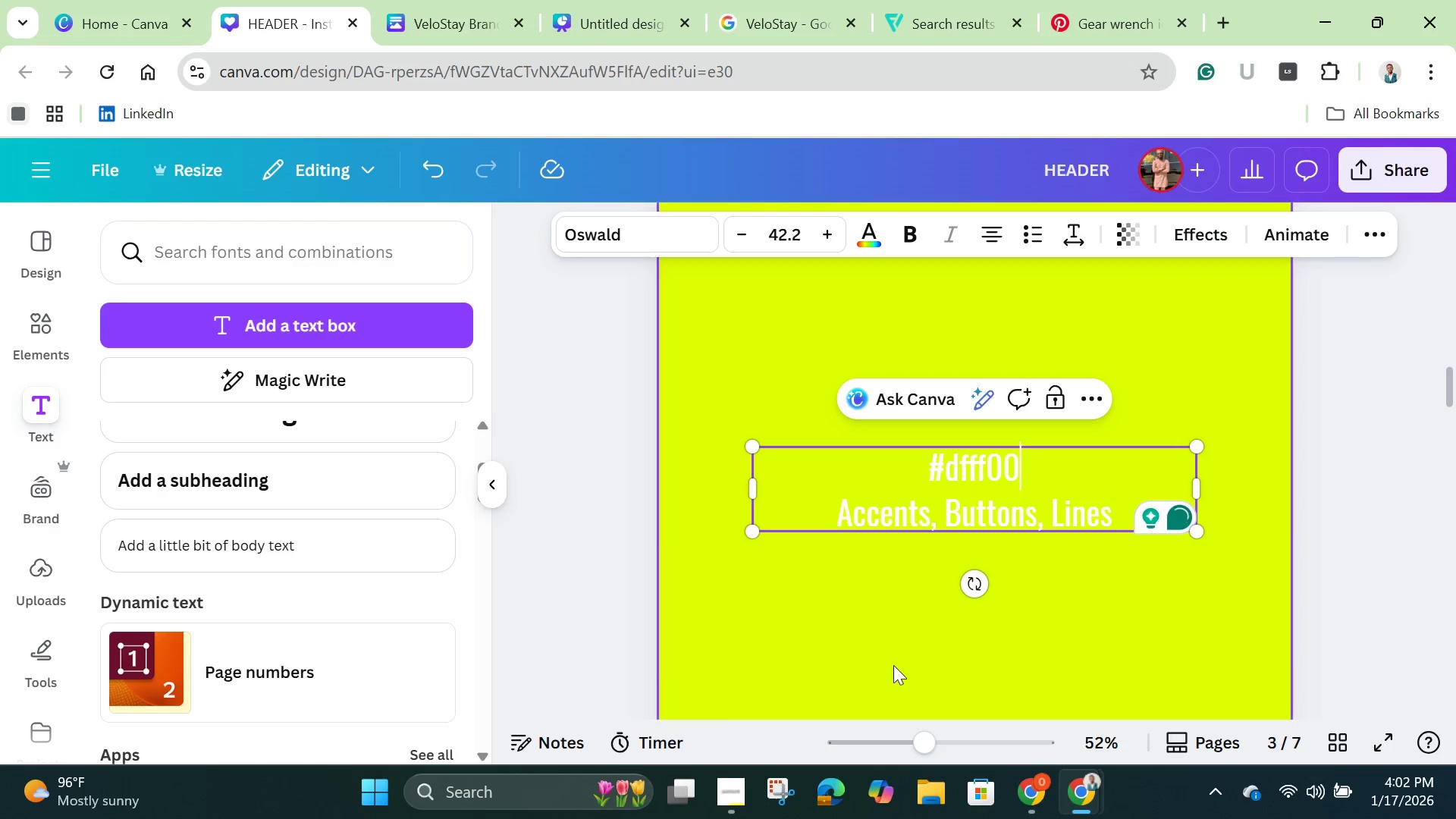 
left_click([902, 681])
 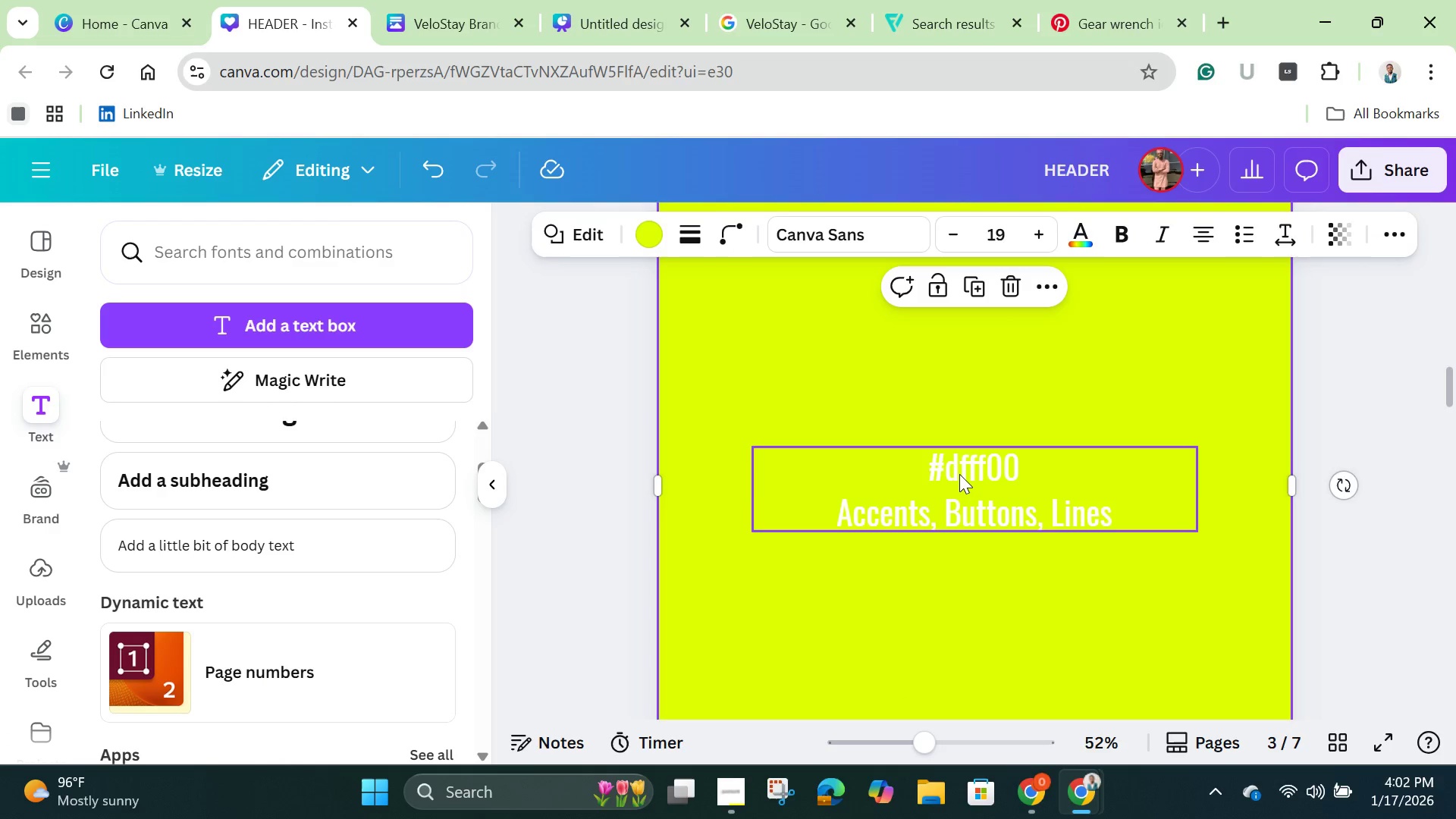 
left_click([959, 474])
 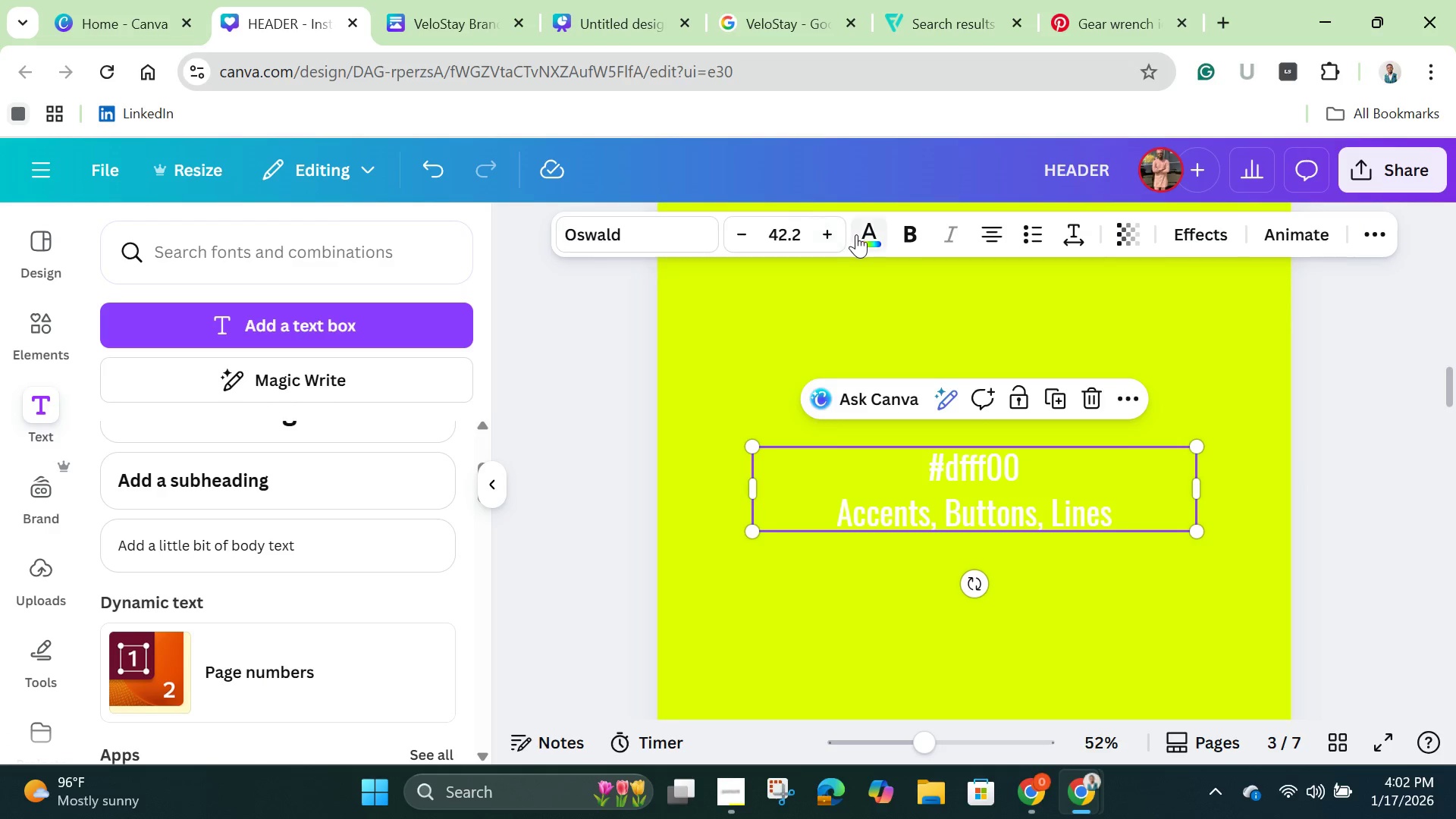 
left_click([864, 235])
 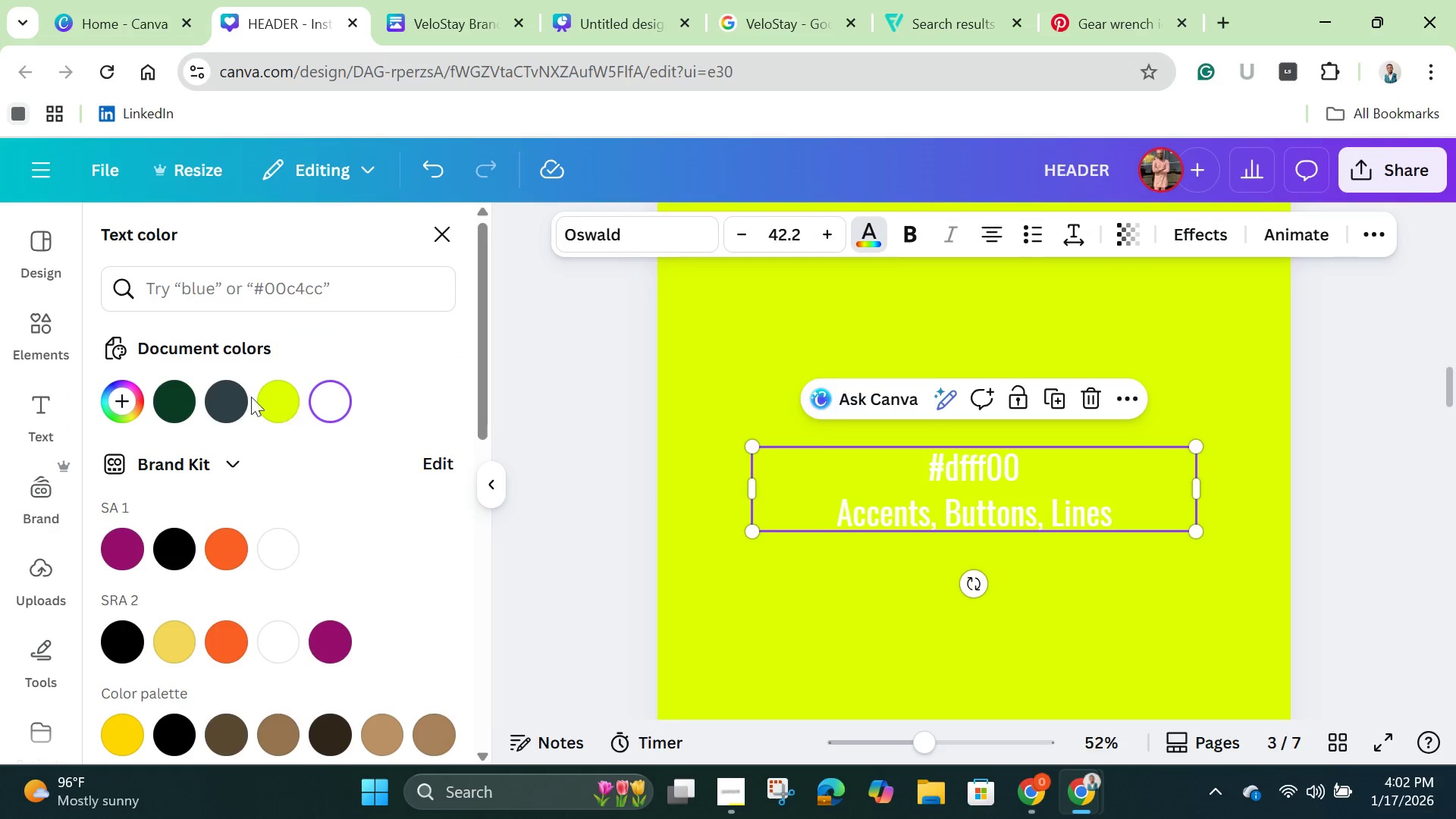 
mouse_move([217, 410])
 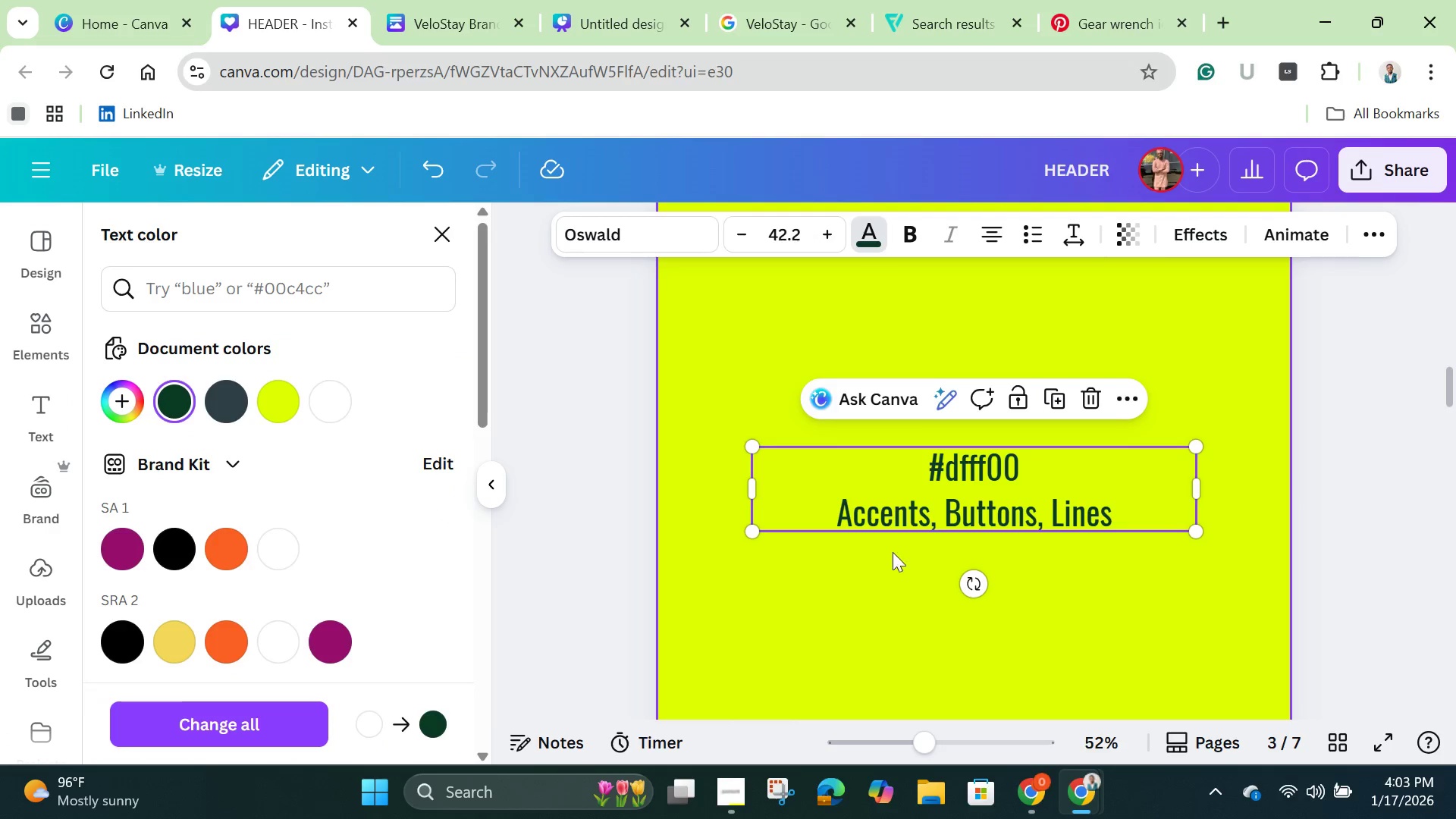 
scroll: coordinate [922, 549], scroll_direction: up, amount: 5.0
 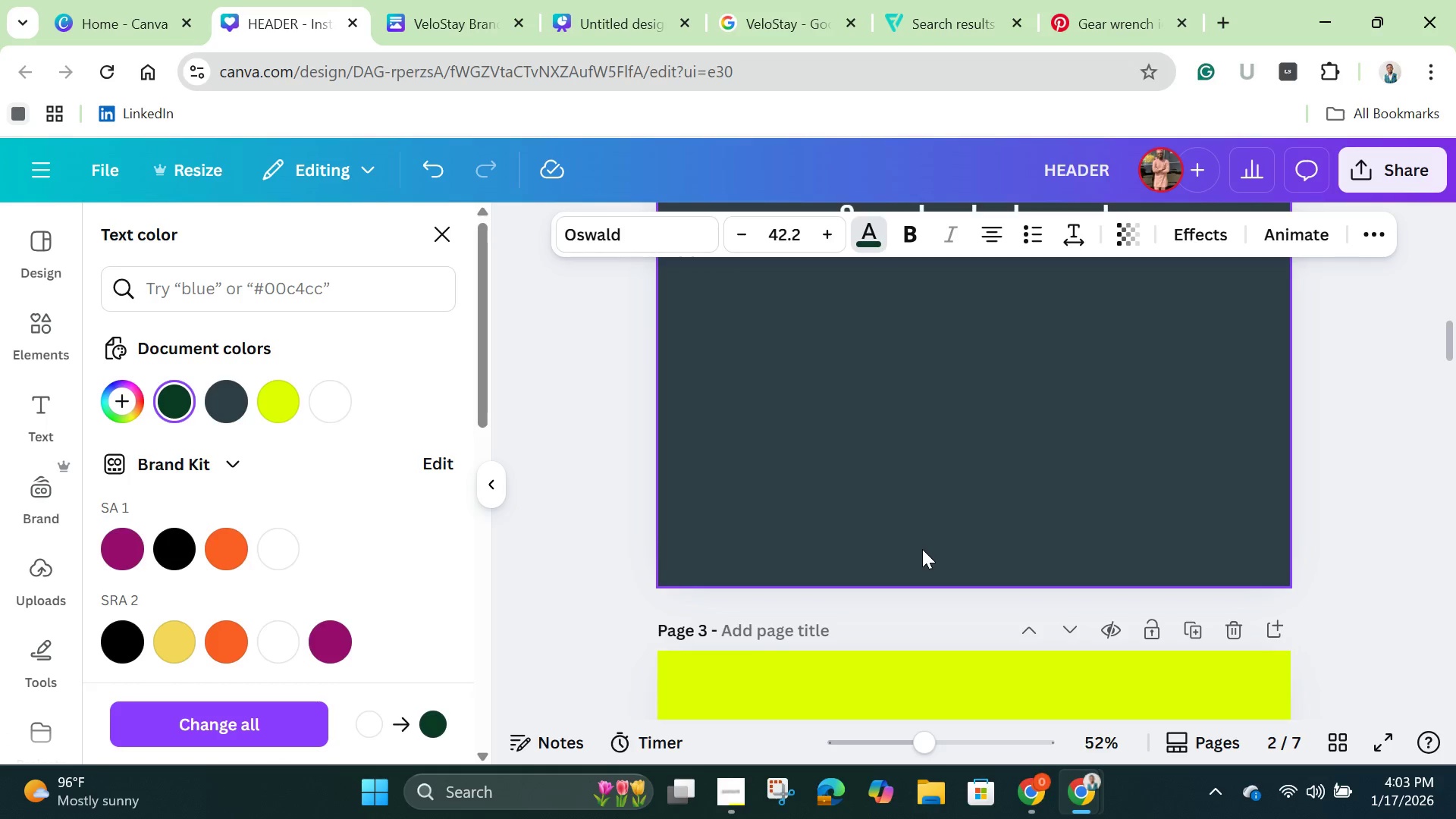 
scroll: coordinate [922, 549], scroll_direction: down, amount: 4.0
 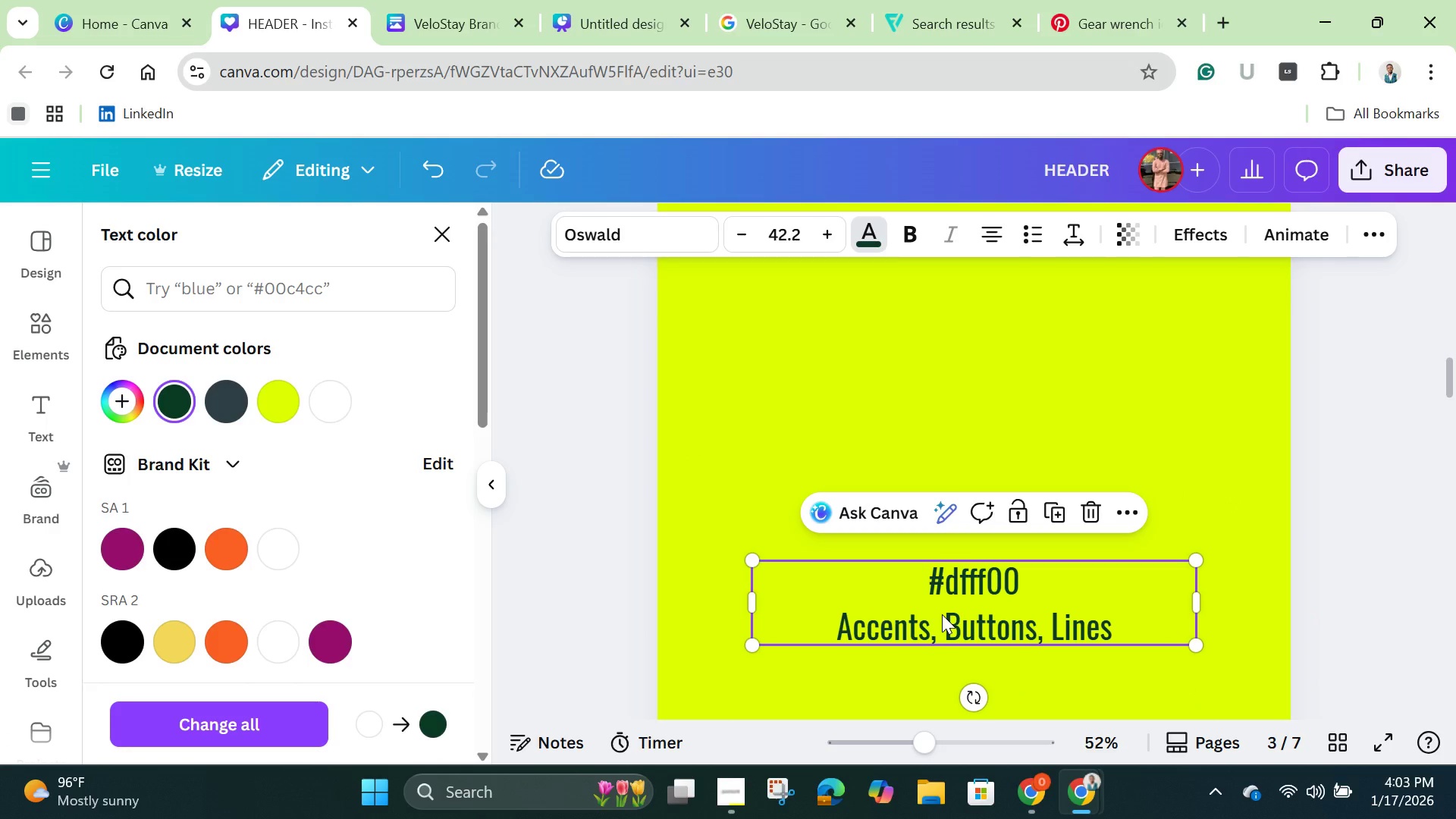 
left_click([942, 614])
 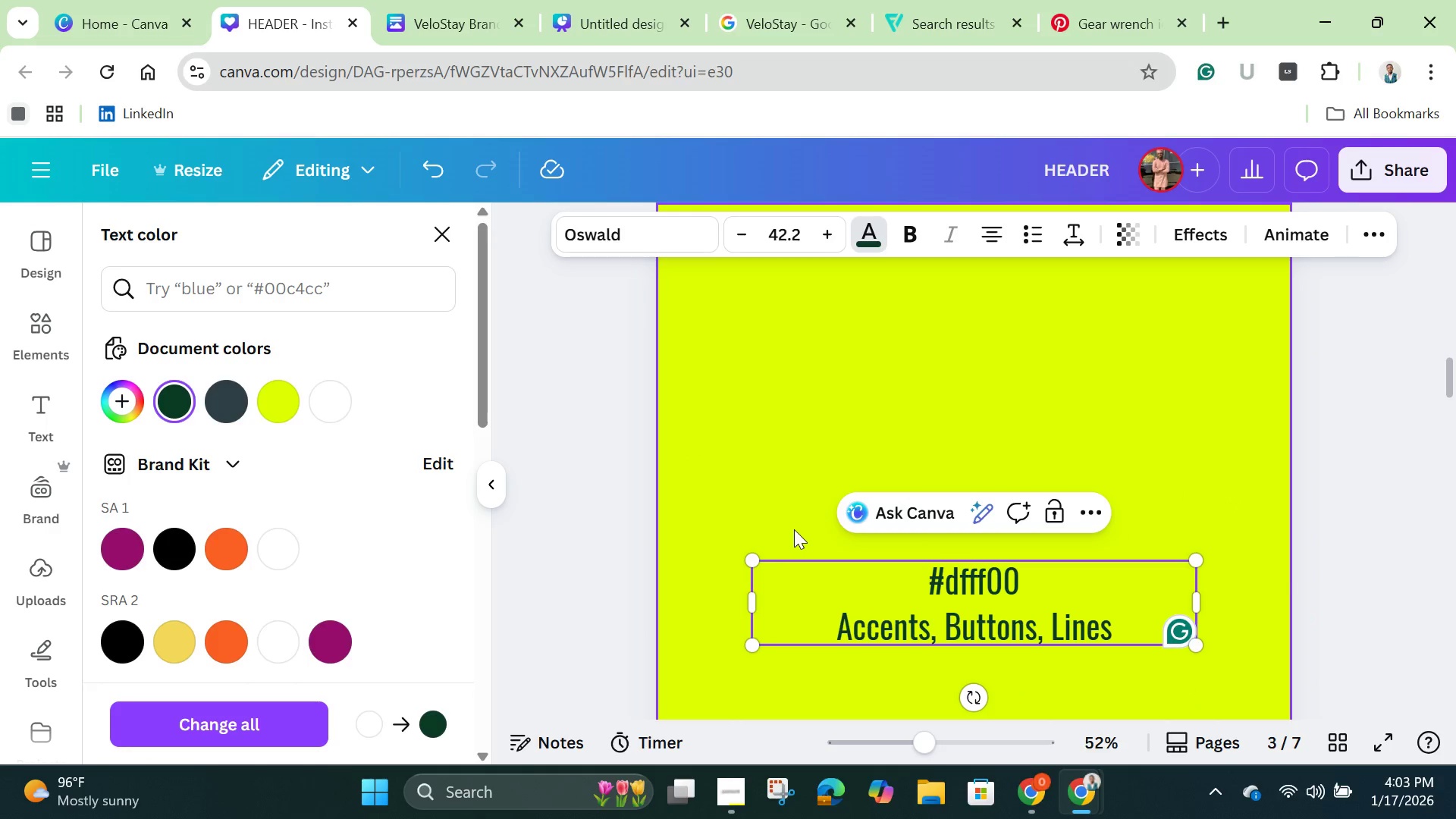 
left_click([794, 526])
 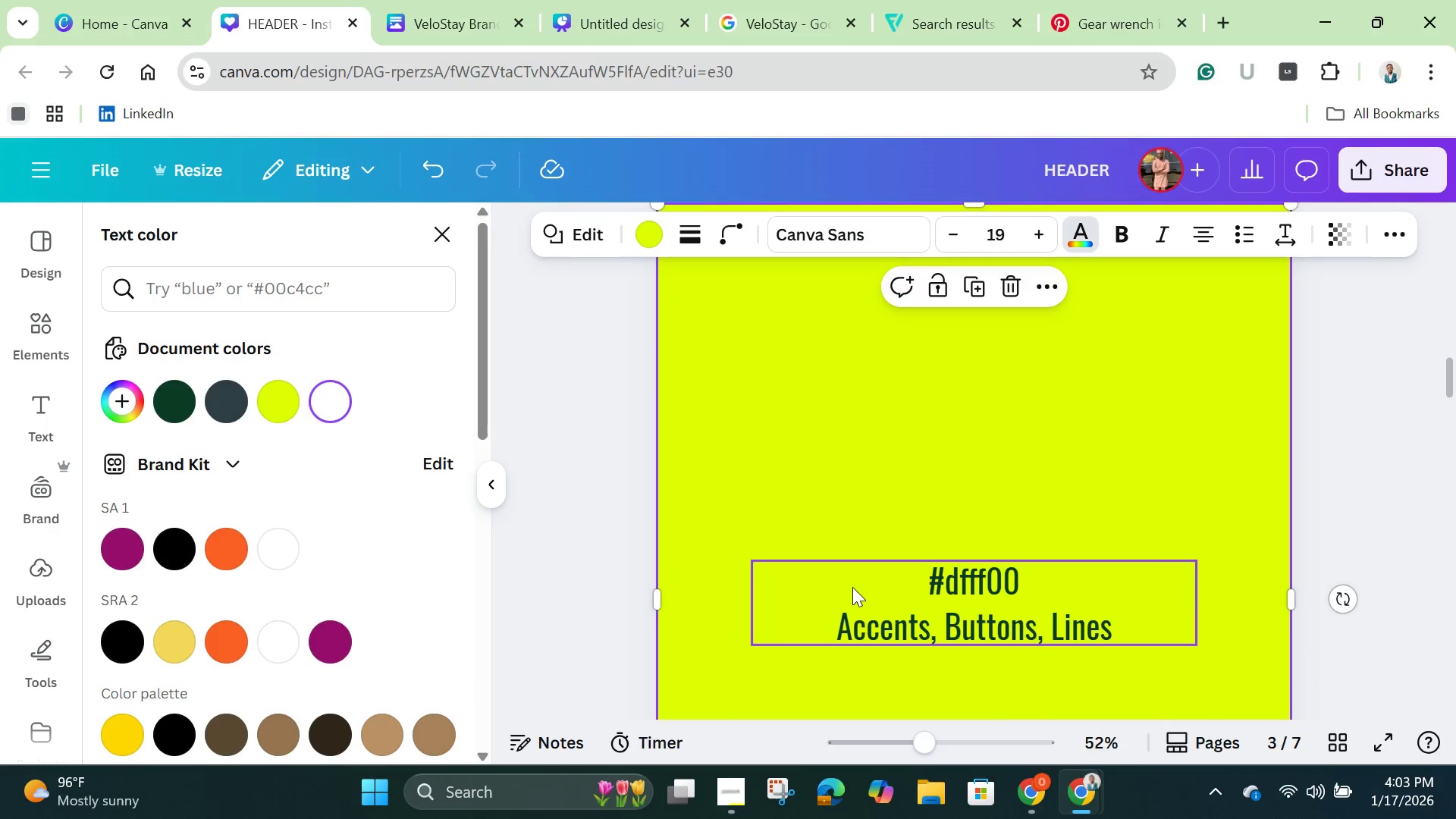 
left_click([852, 588])
 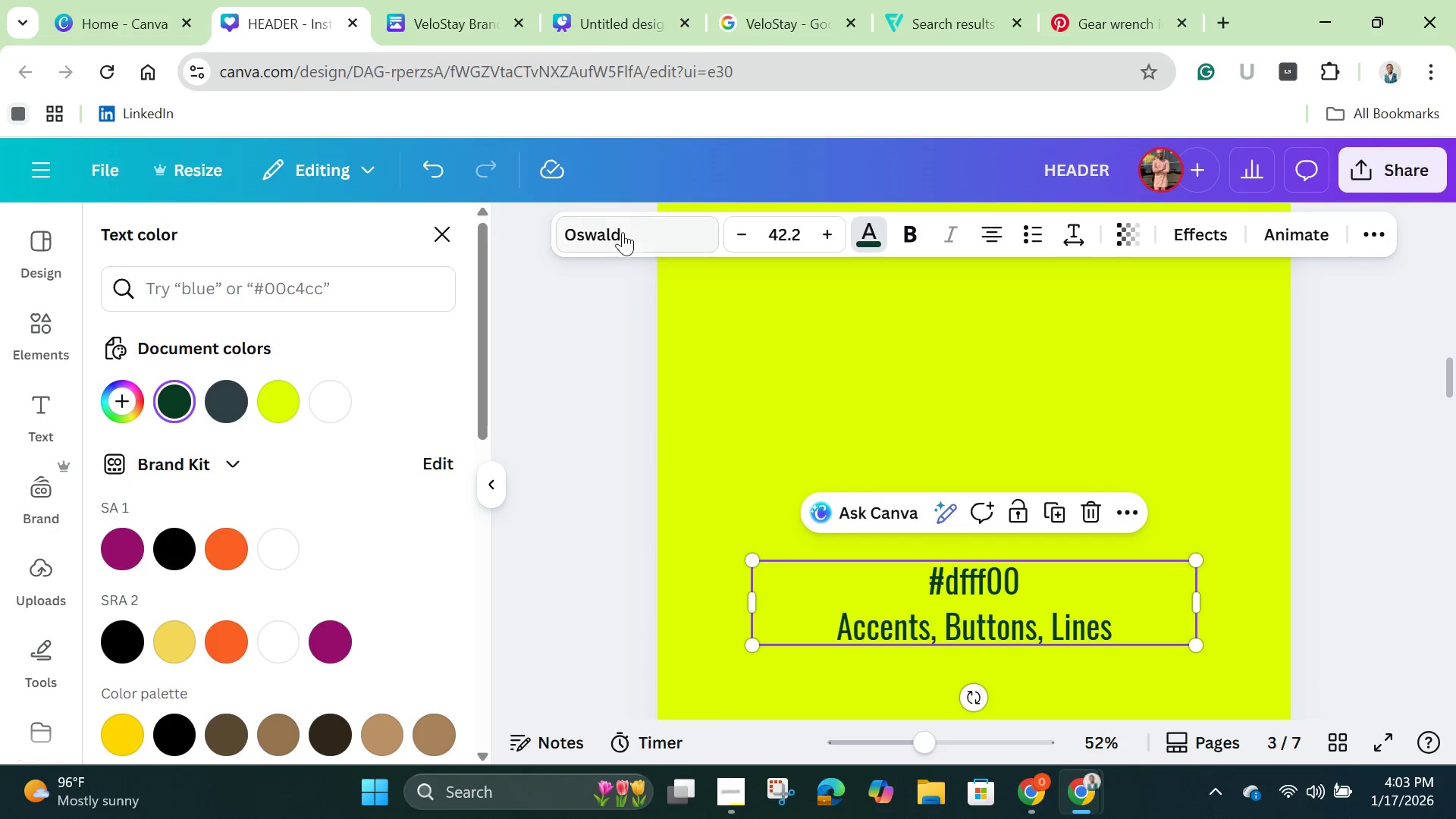 
left_click([617, 245])
 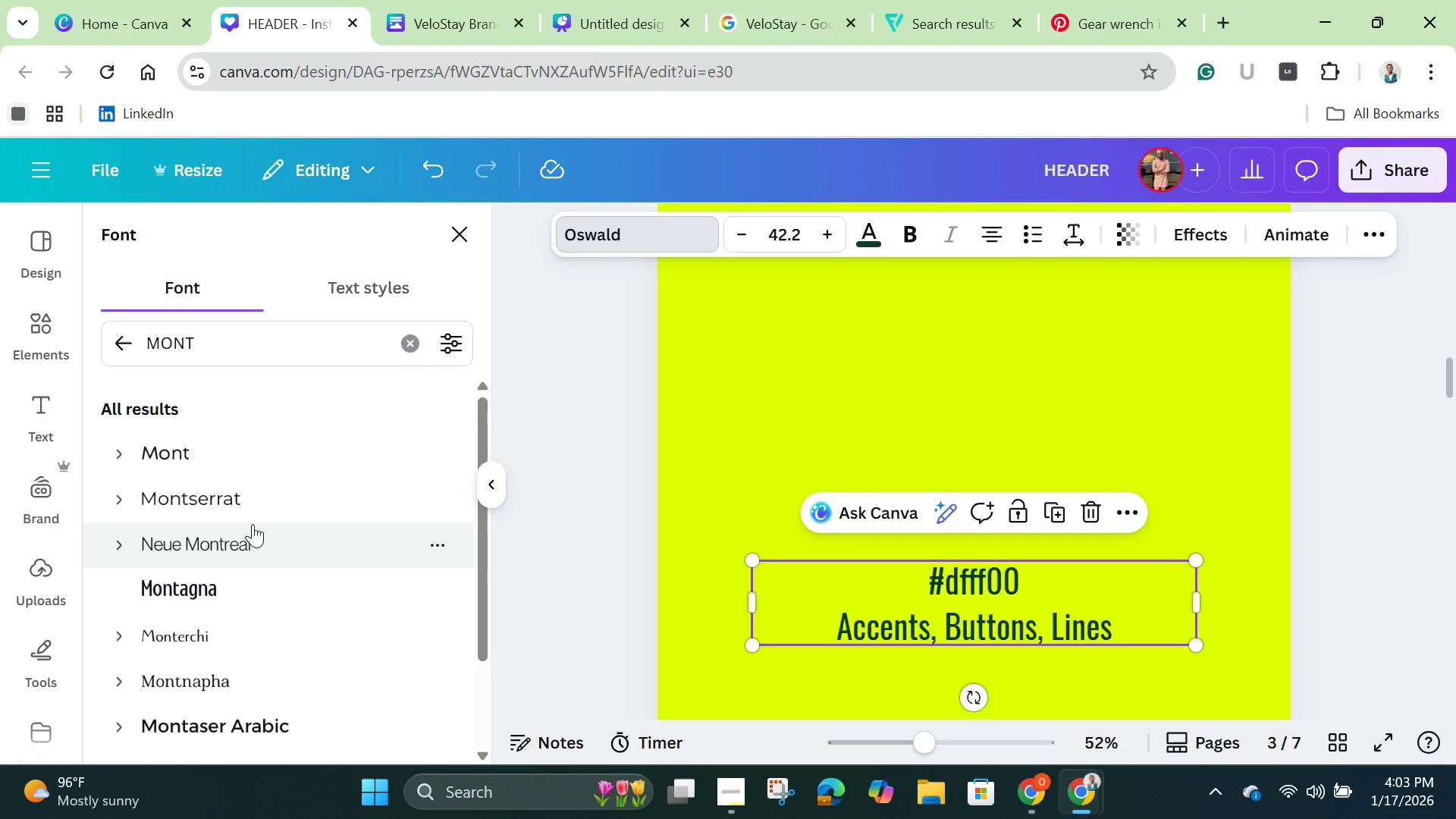 
left_click([257, 494])
 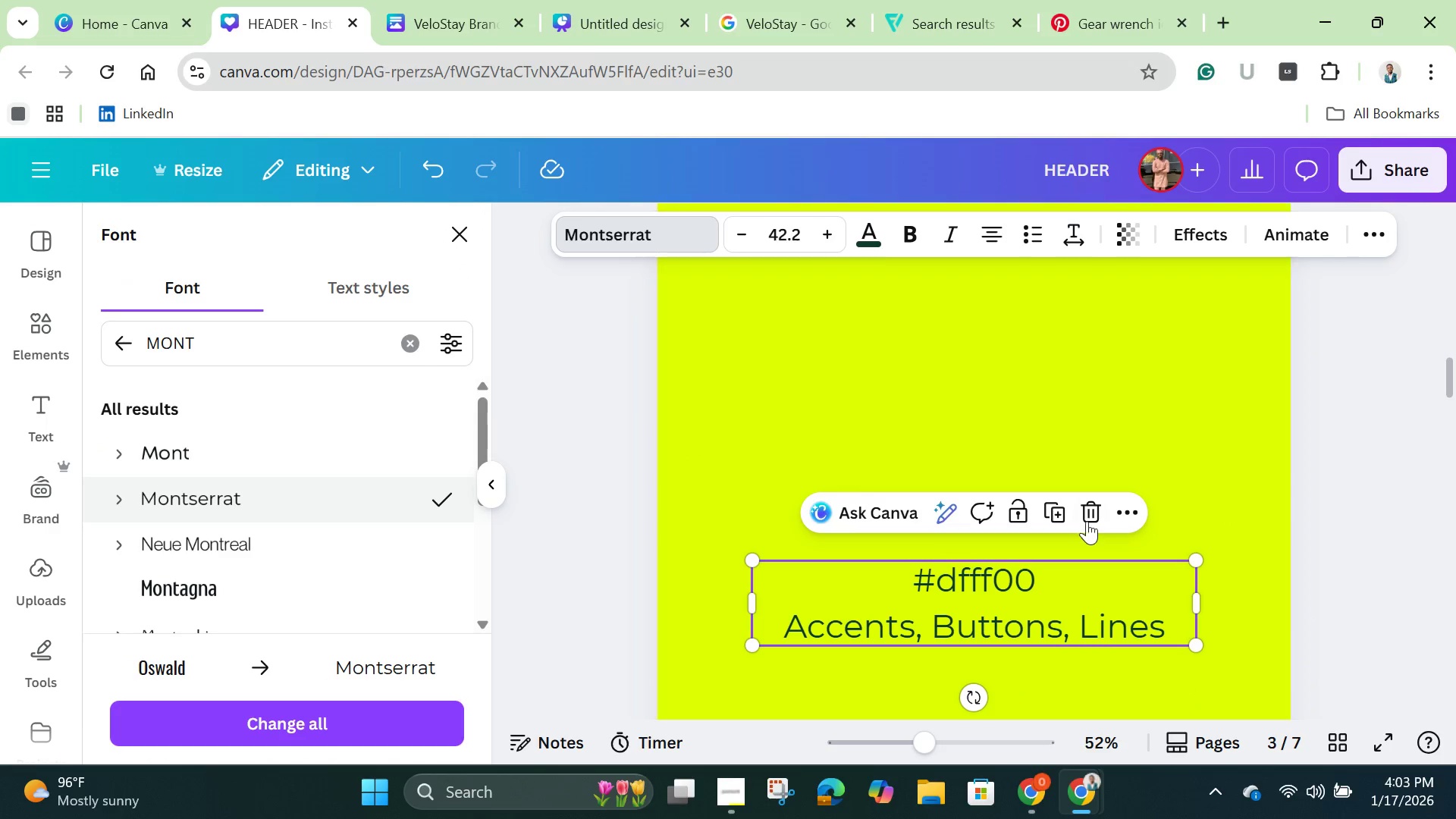 
scroll: coordinate [1075, 498], scroll_direction: up, amount: 6.0
 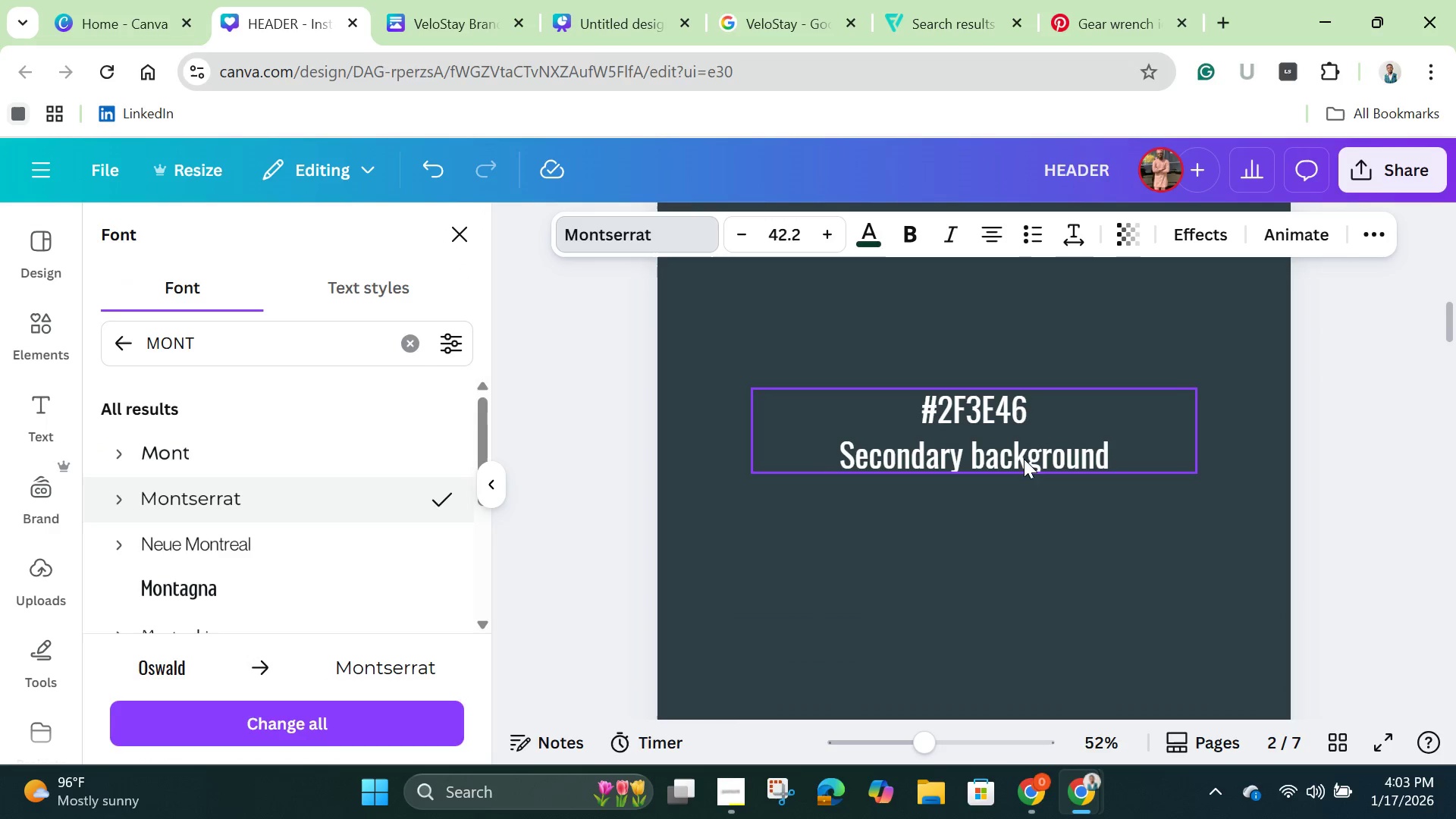 
left_click_drag(start_coordinate=[1022, 459], to_coordinate=[1018, 456])
 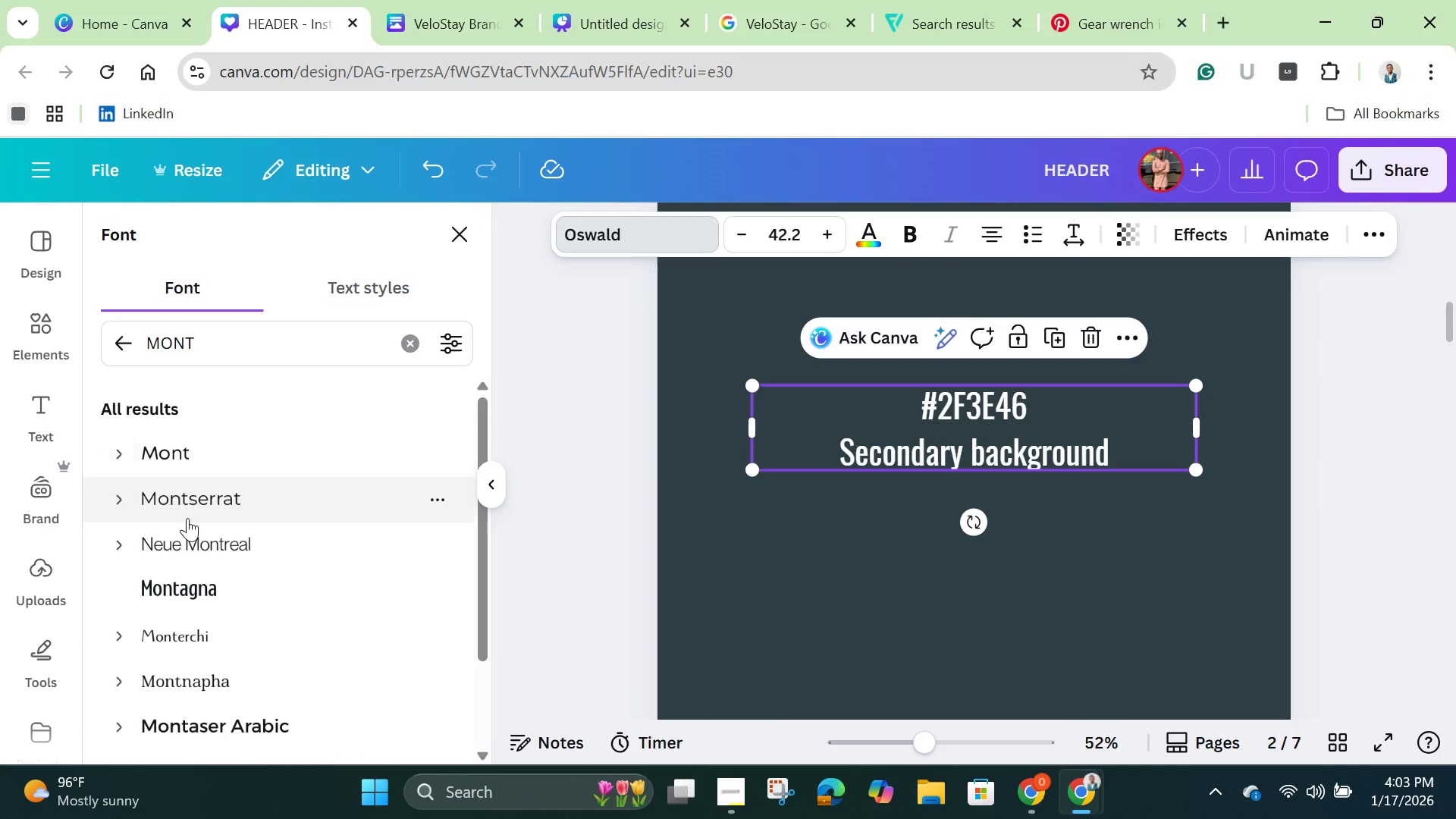 
left_click([193, 496])
 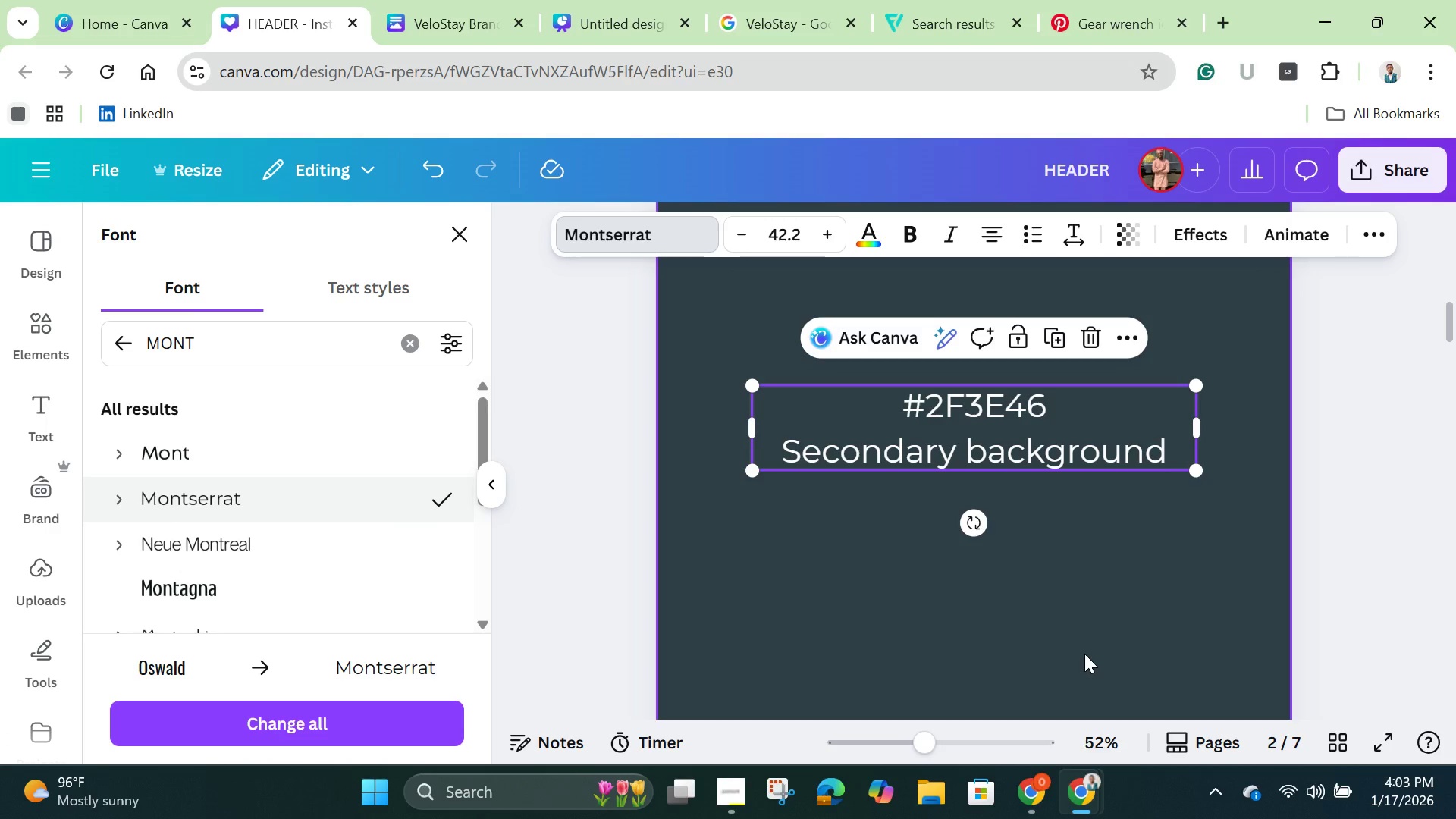 
scroll: coordinate [1083, 653], scroll_direction: up, amount: 7.0
 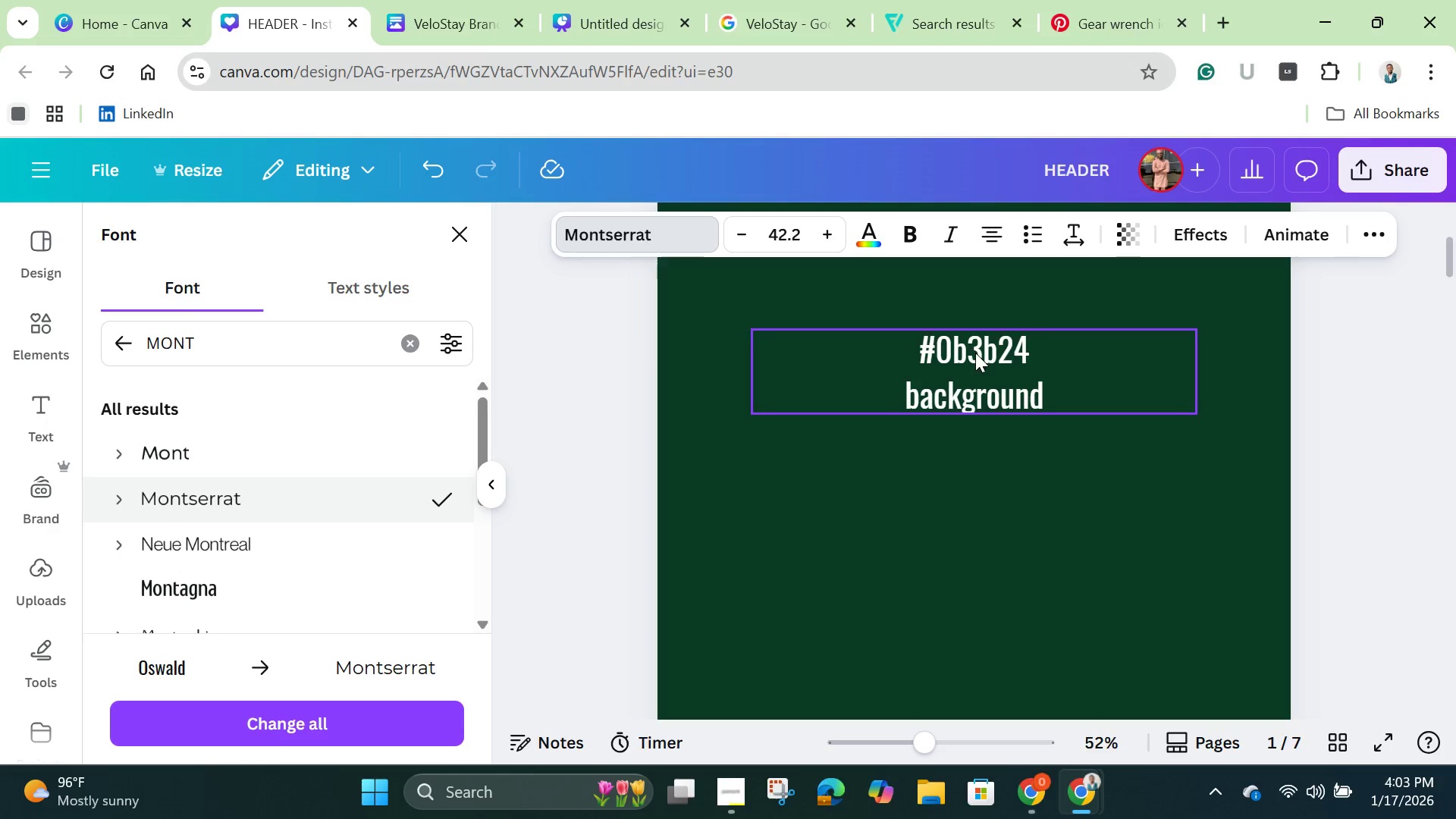 
left_click([975, 353])
 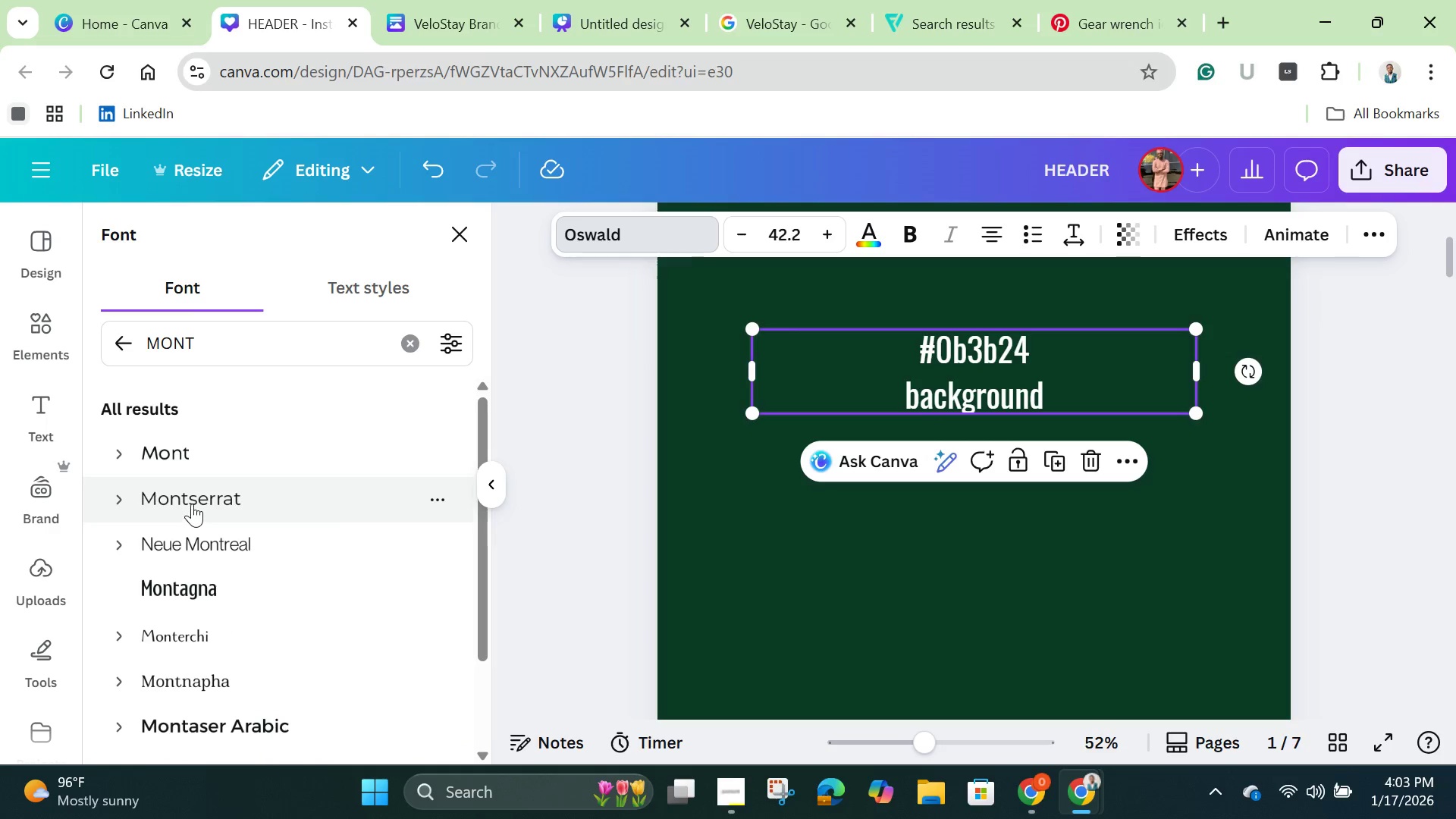 
left_click([196, 499])
 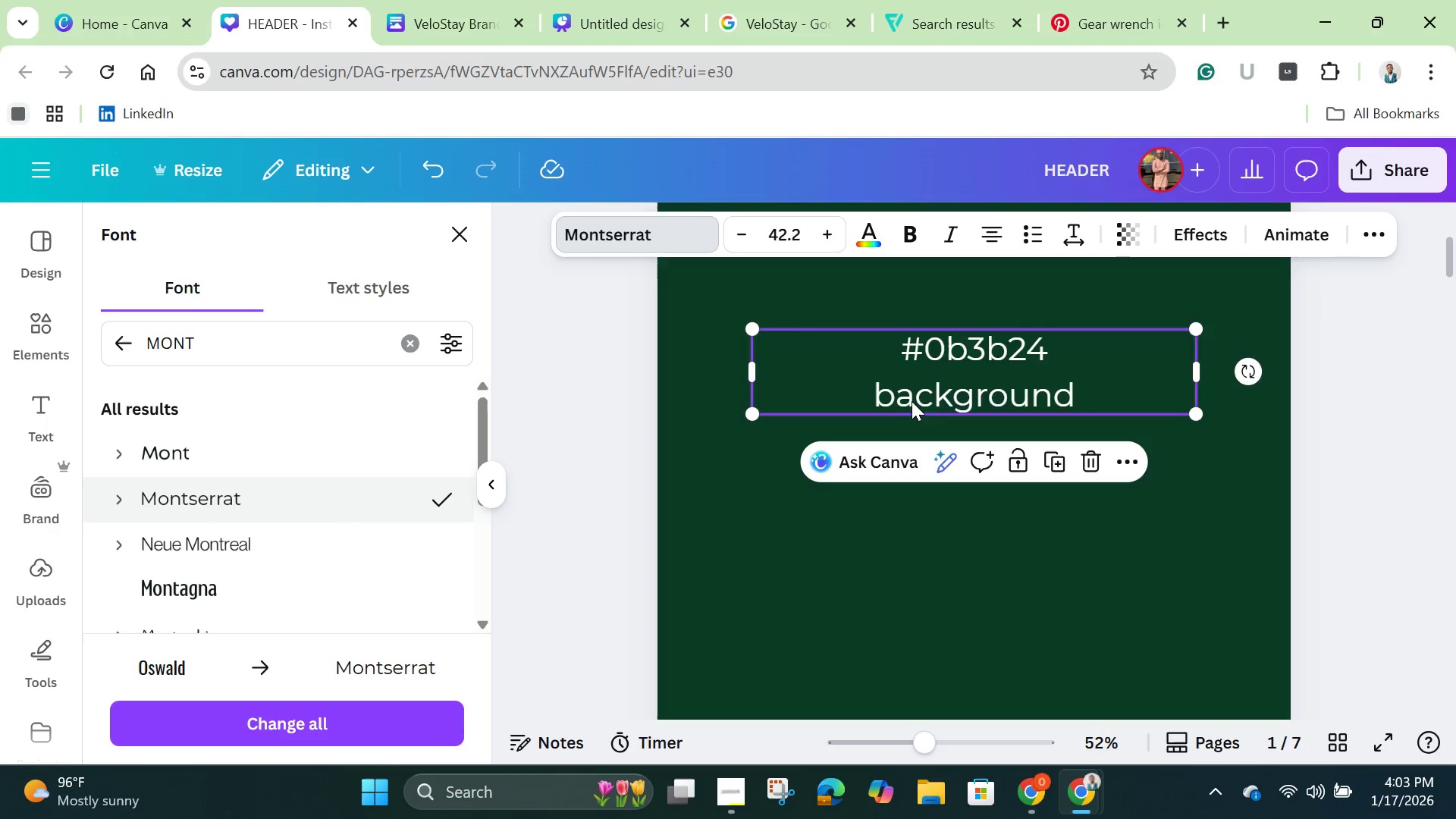 
left_click([898, 400])
 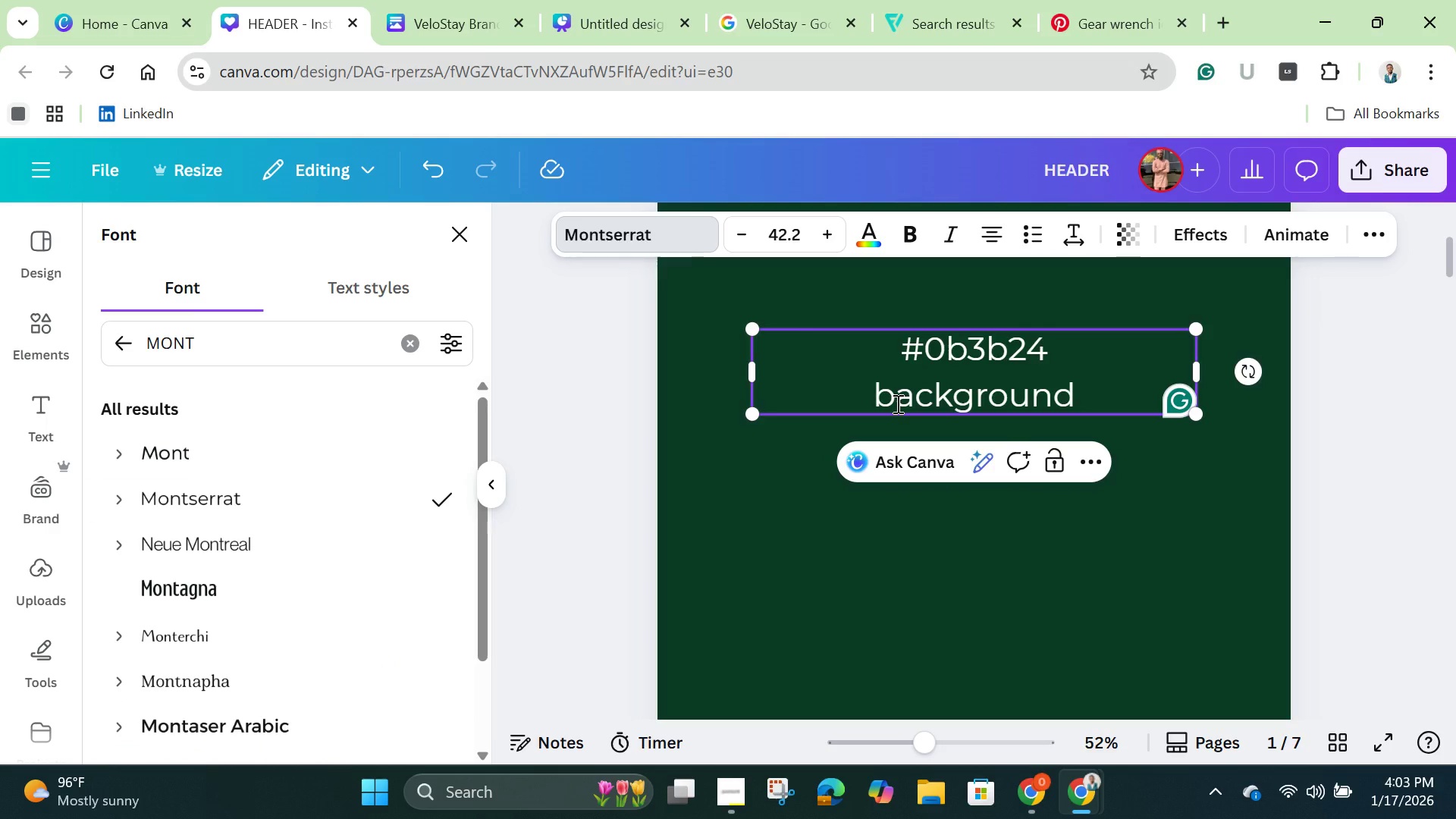 
key(Backspace)
 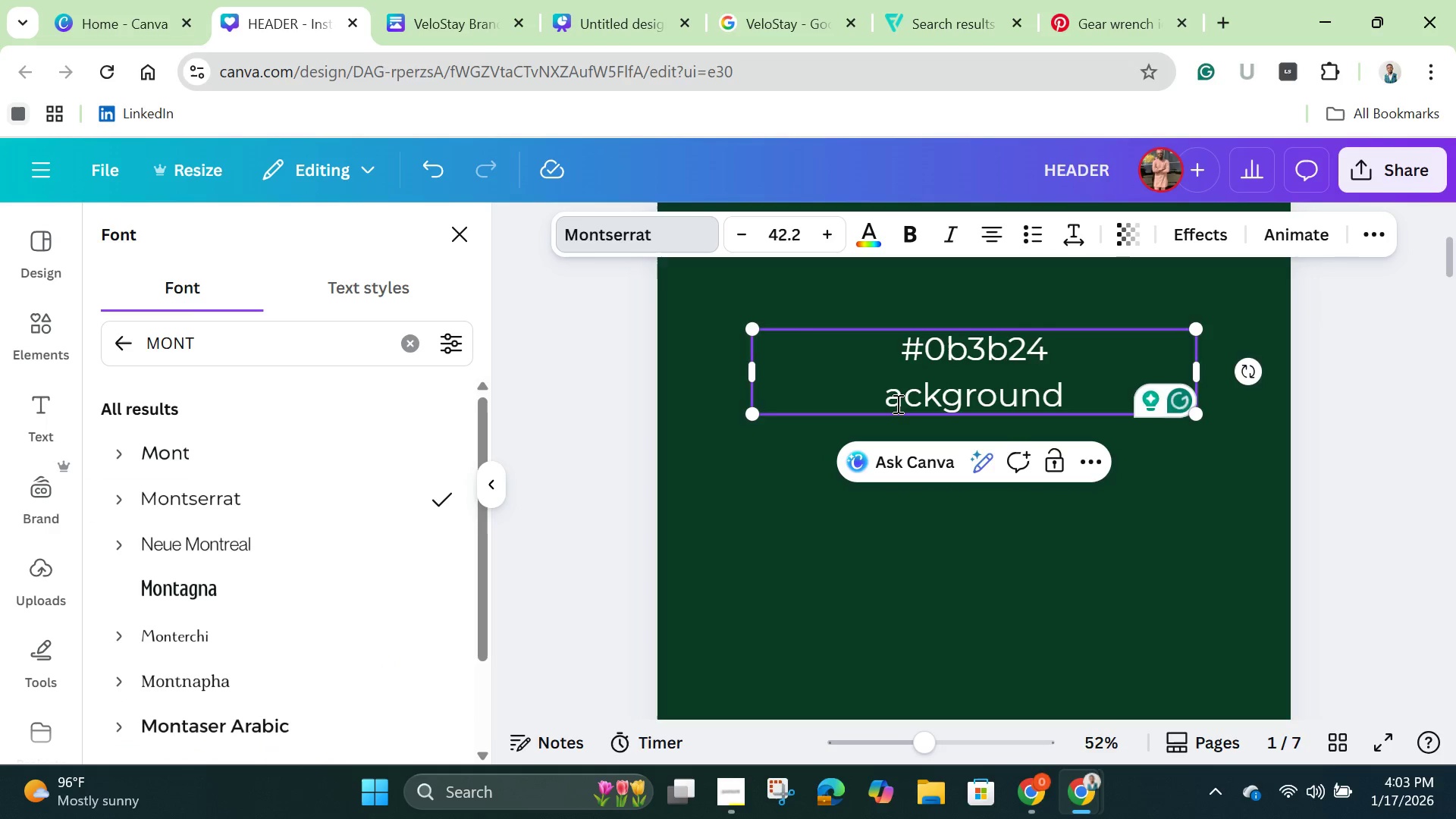 
key(Shift+B)
 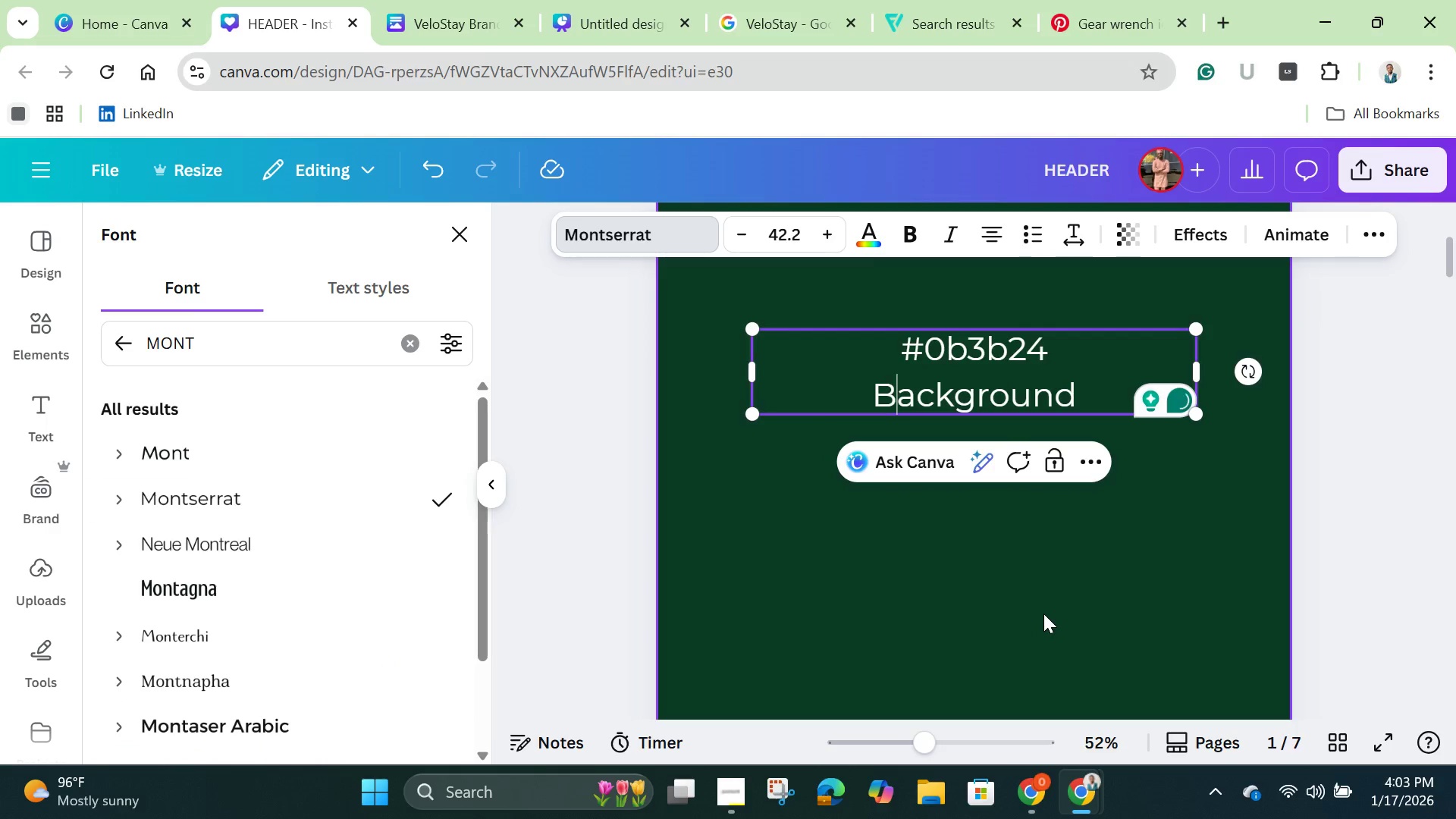 
left_click([1047, 609])
 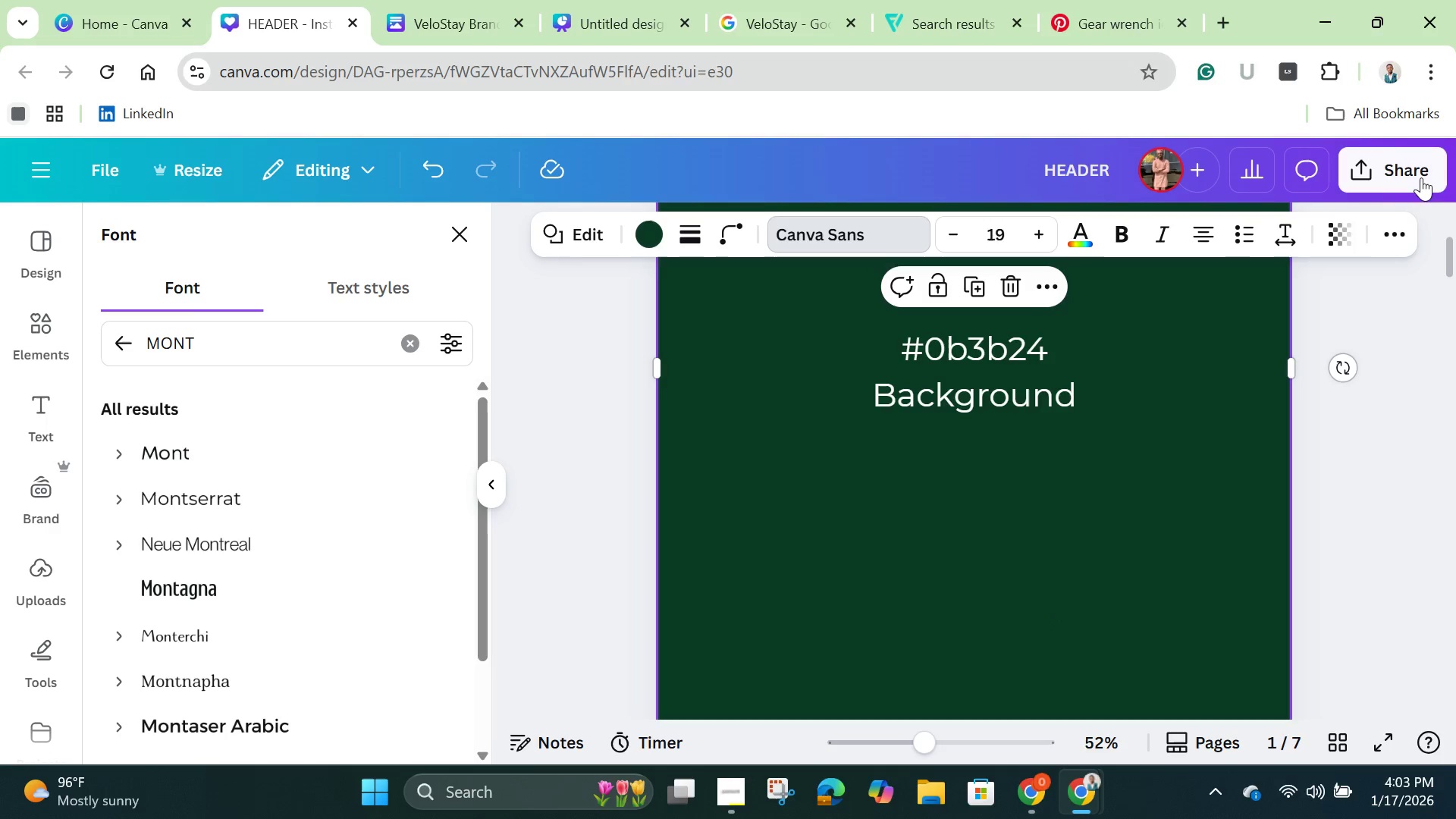 
left_click([1383, 171])
 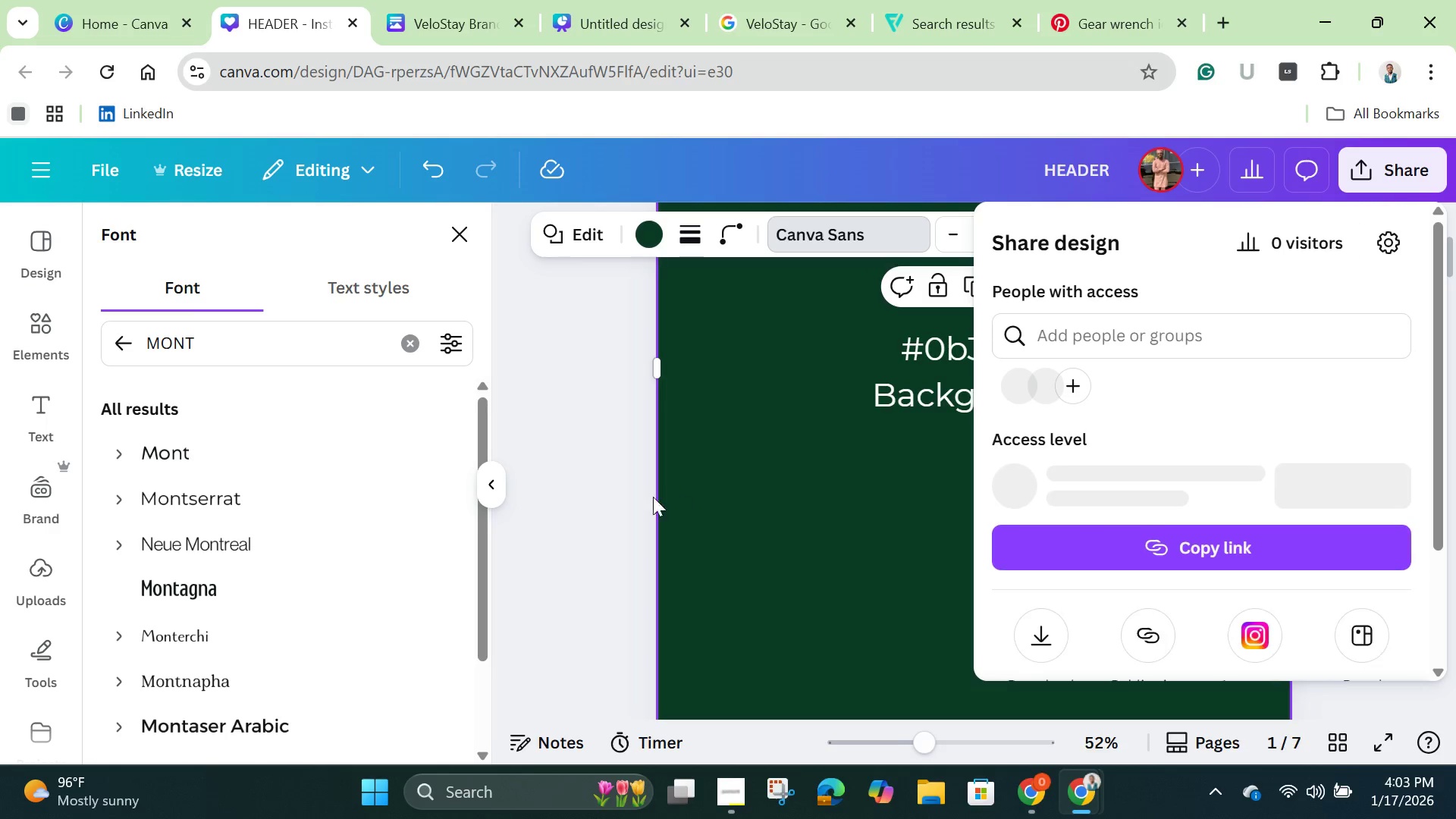 
left_click([592, 512])
 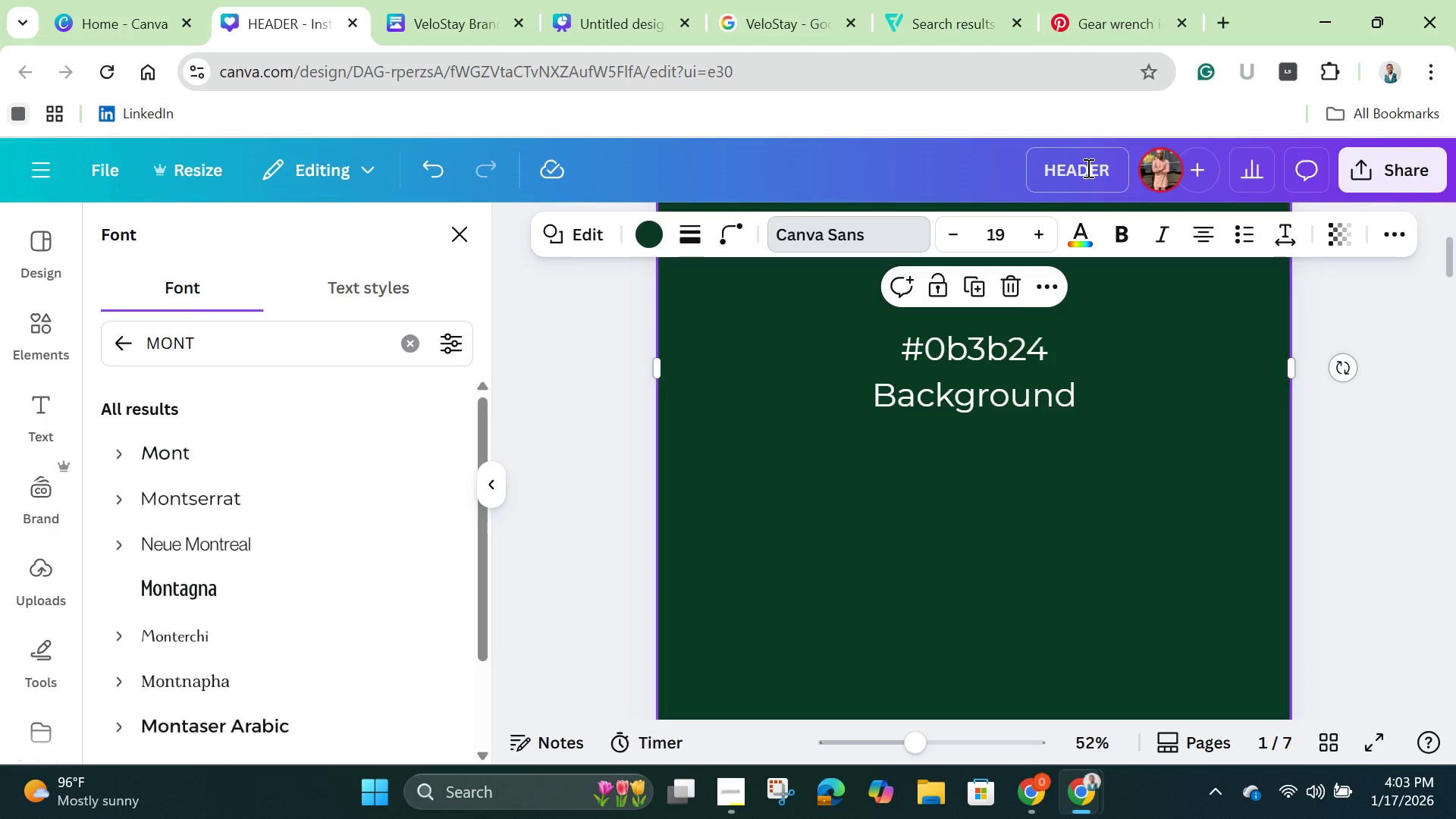 
double_click([1087, 168])
 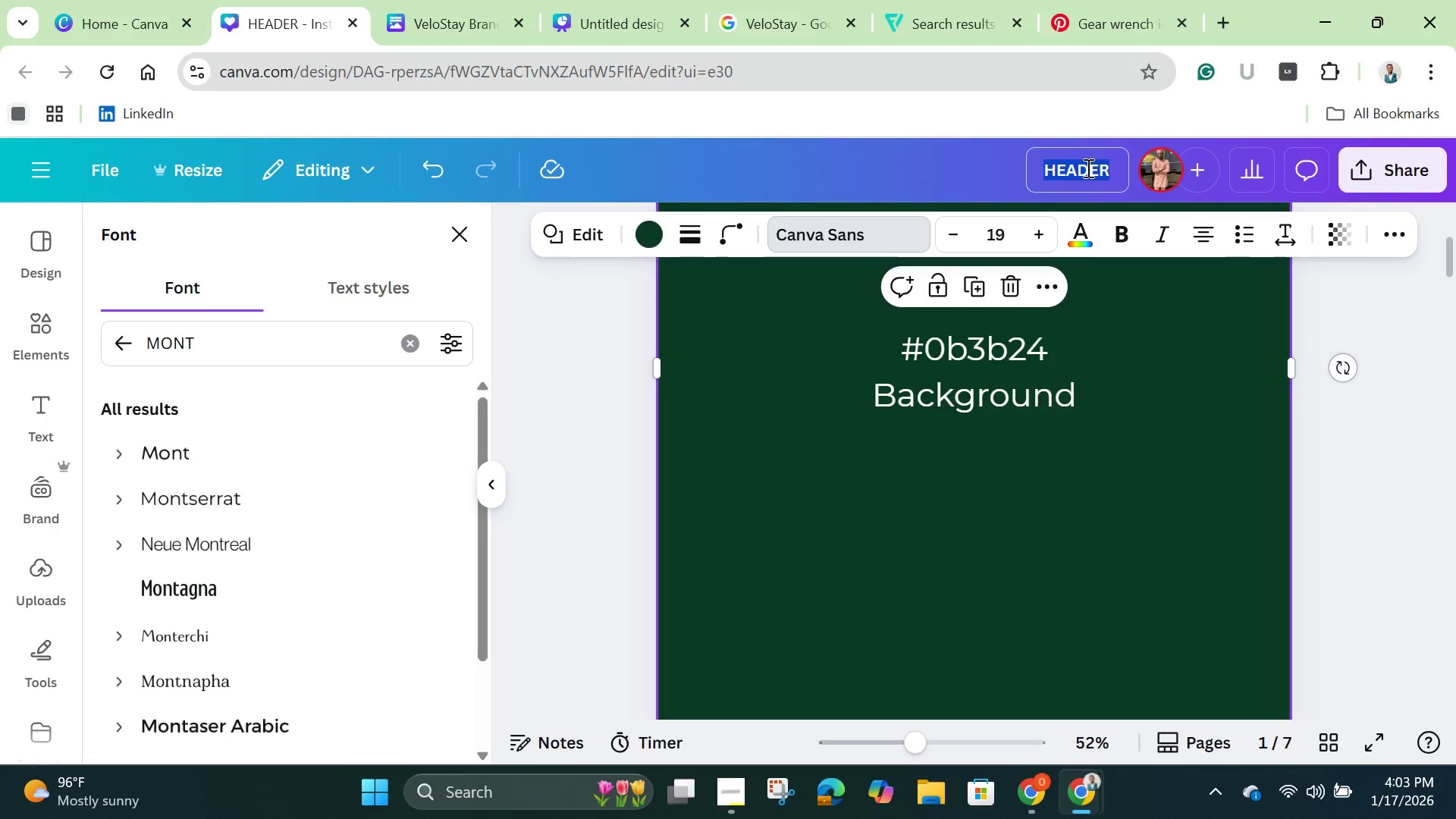 
triple_click([1087, 168])
 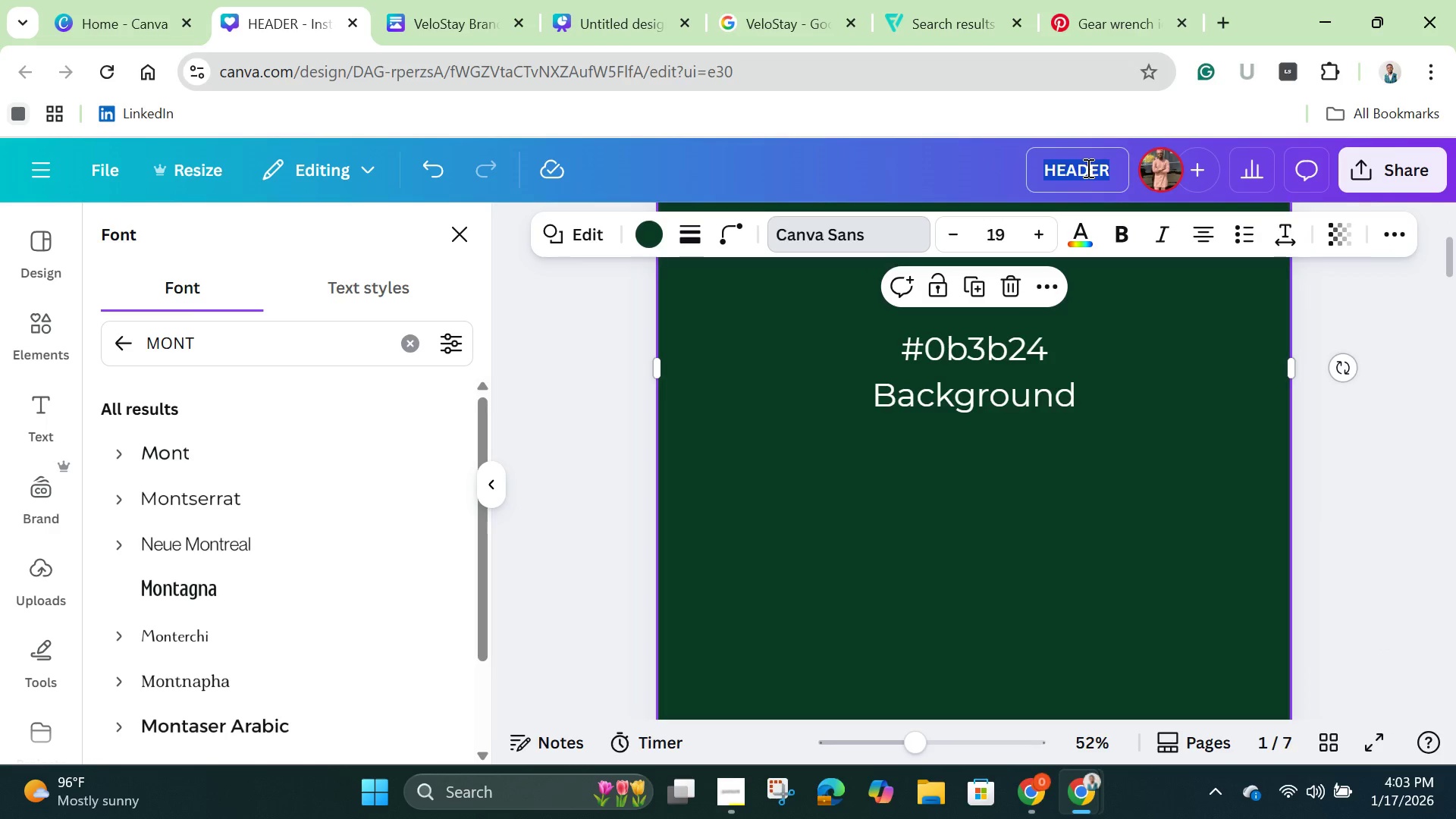 
key(Backspace)
type(Velocity)
 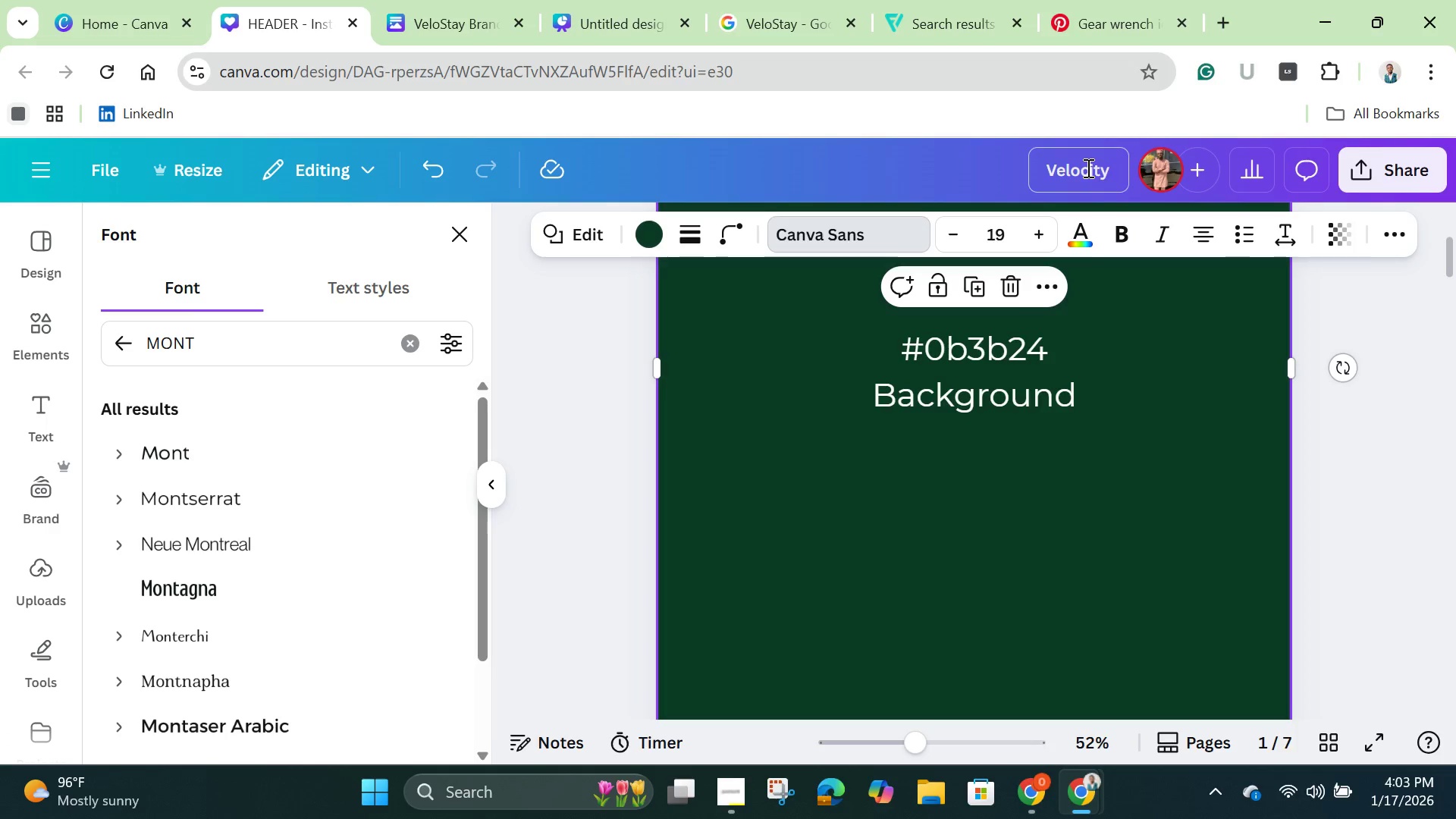 
wait(15.31)
 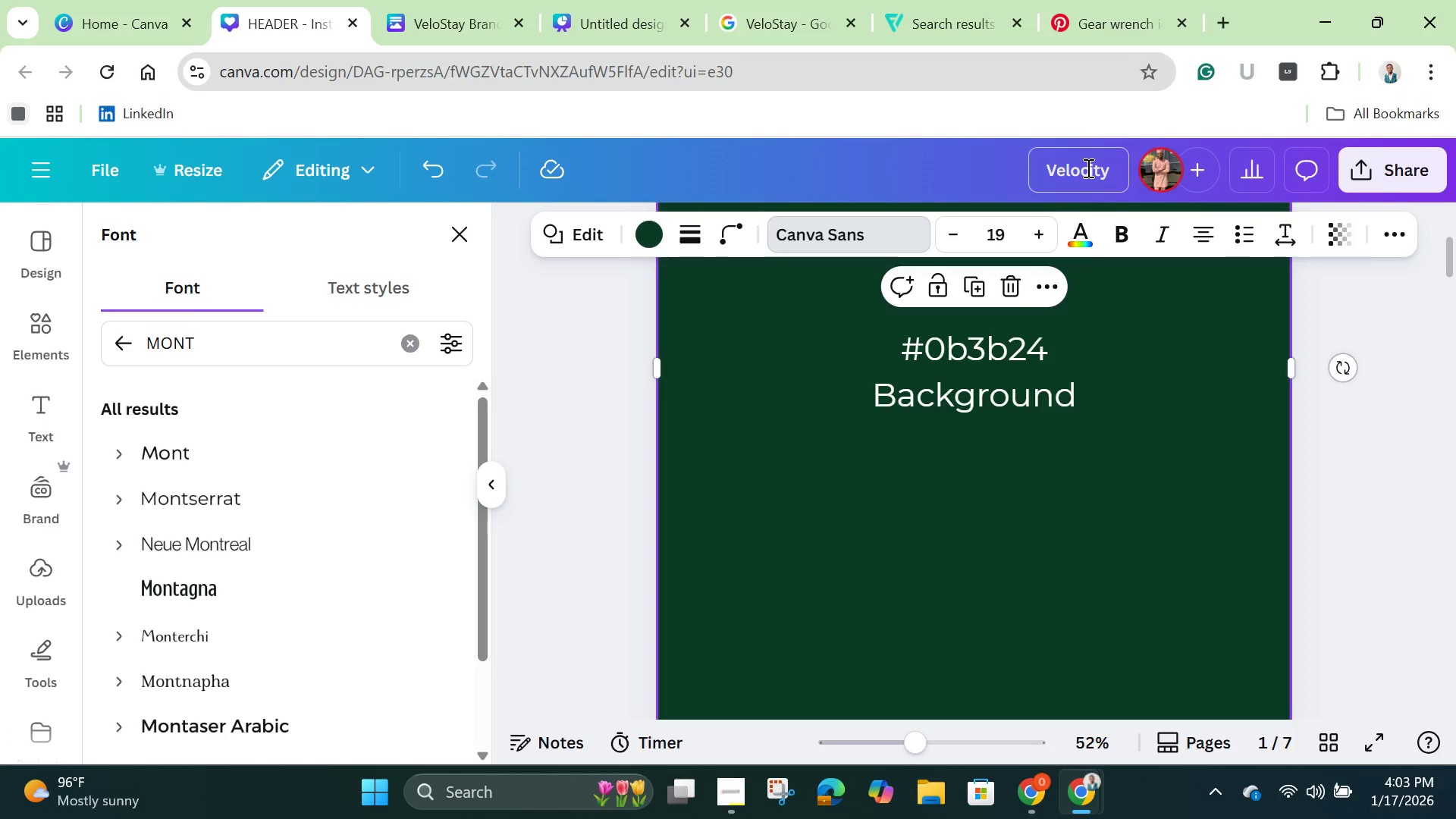 
mouse_move([1084, 205])
 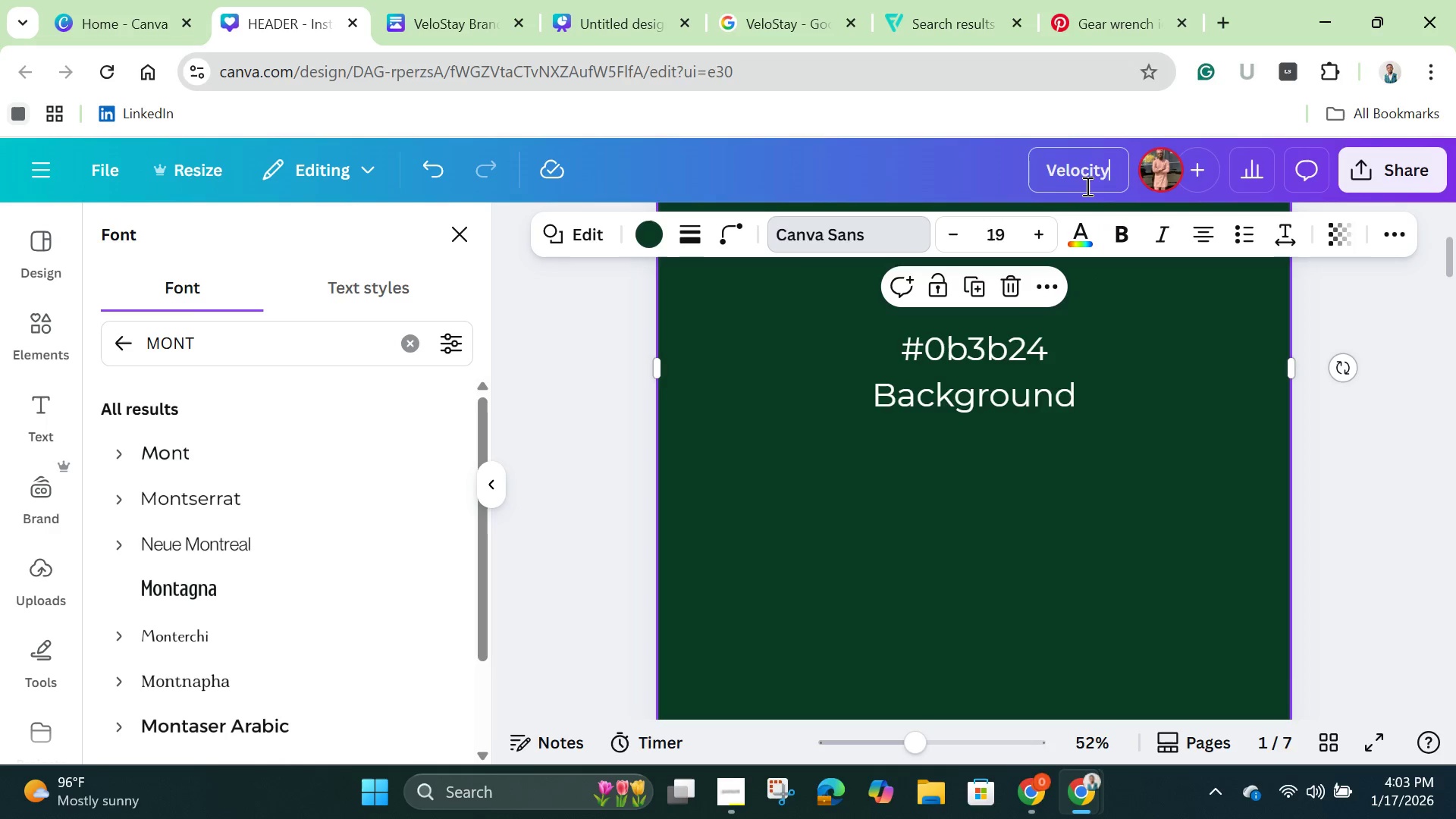 
wait(8.12)
 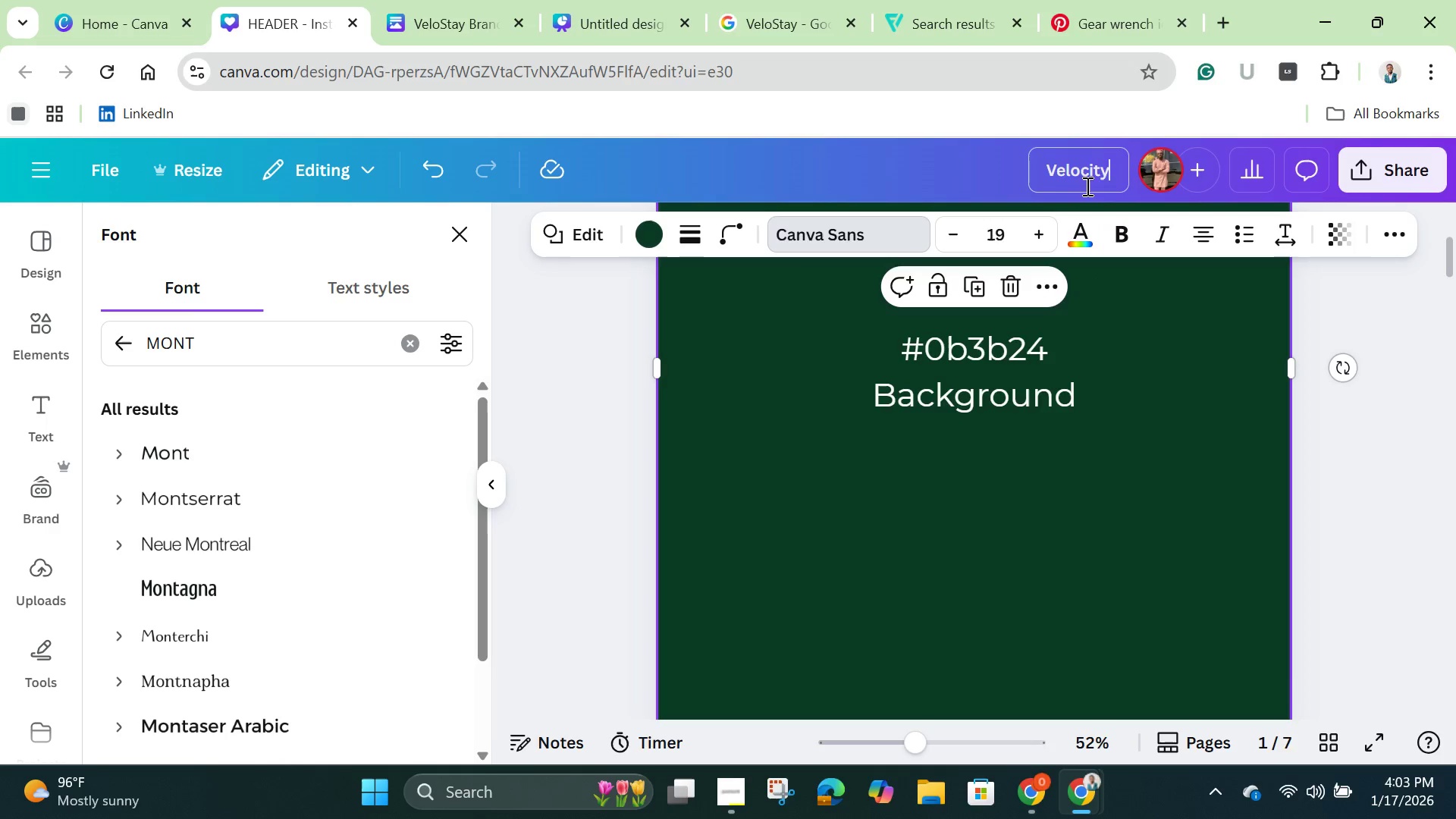 
left_click([1091, 168])
 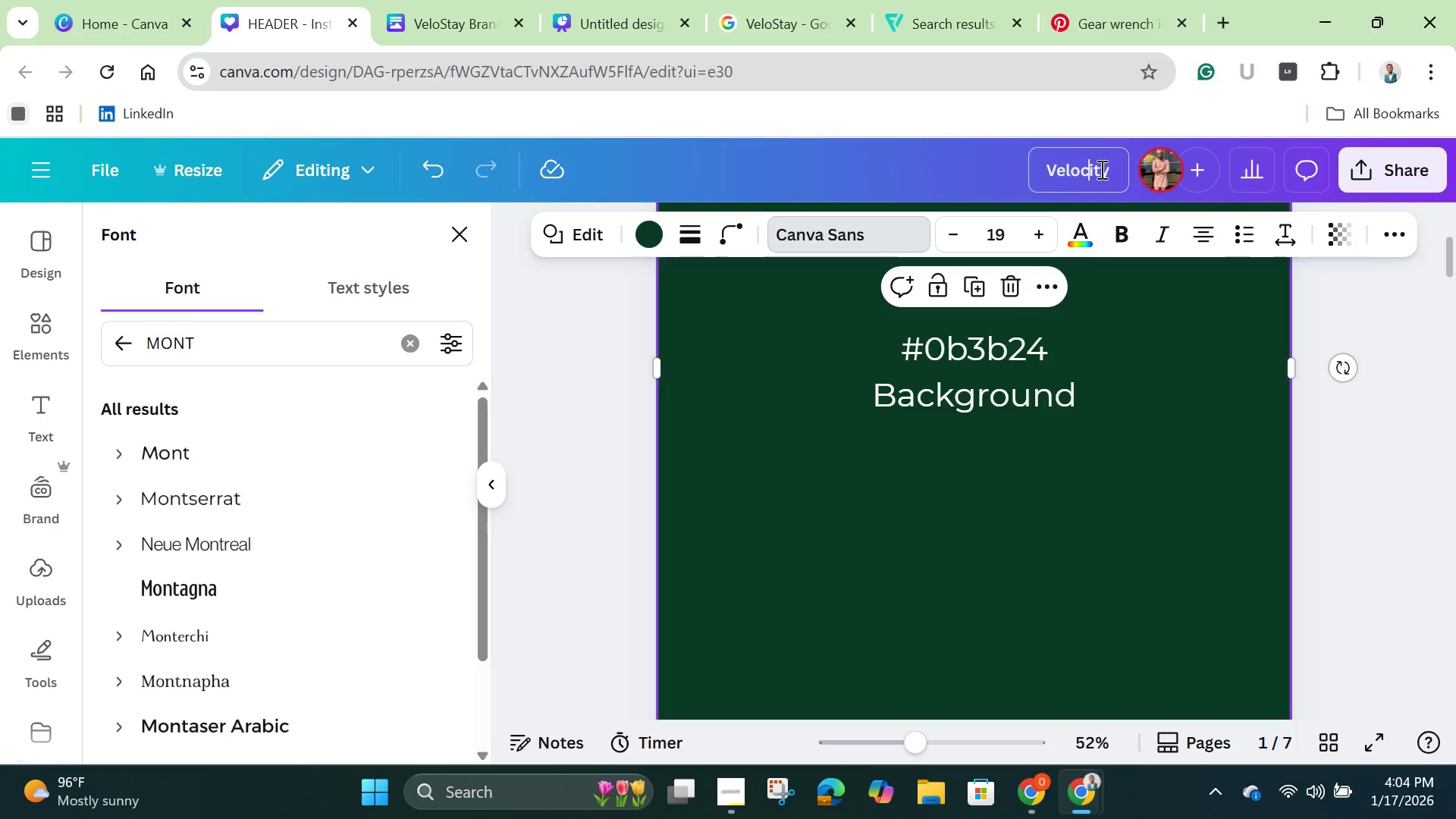 
key(ArrowRight)
 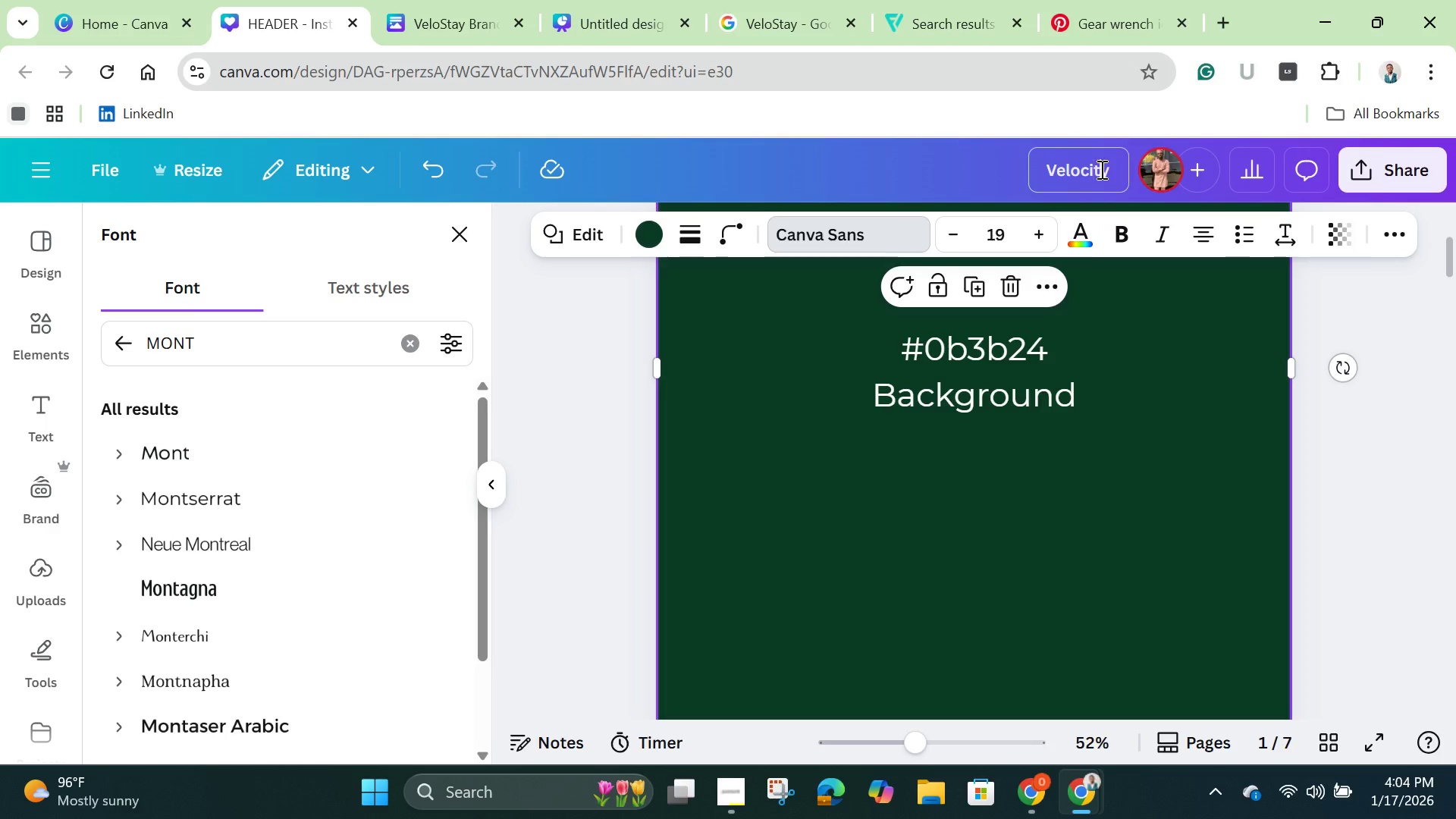 
key(ArrowRight)
 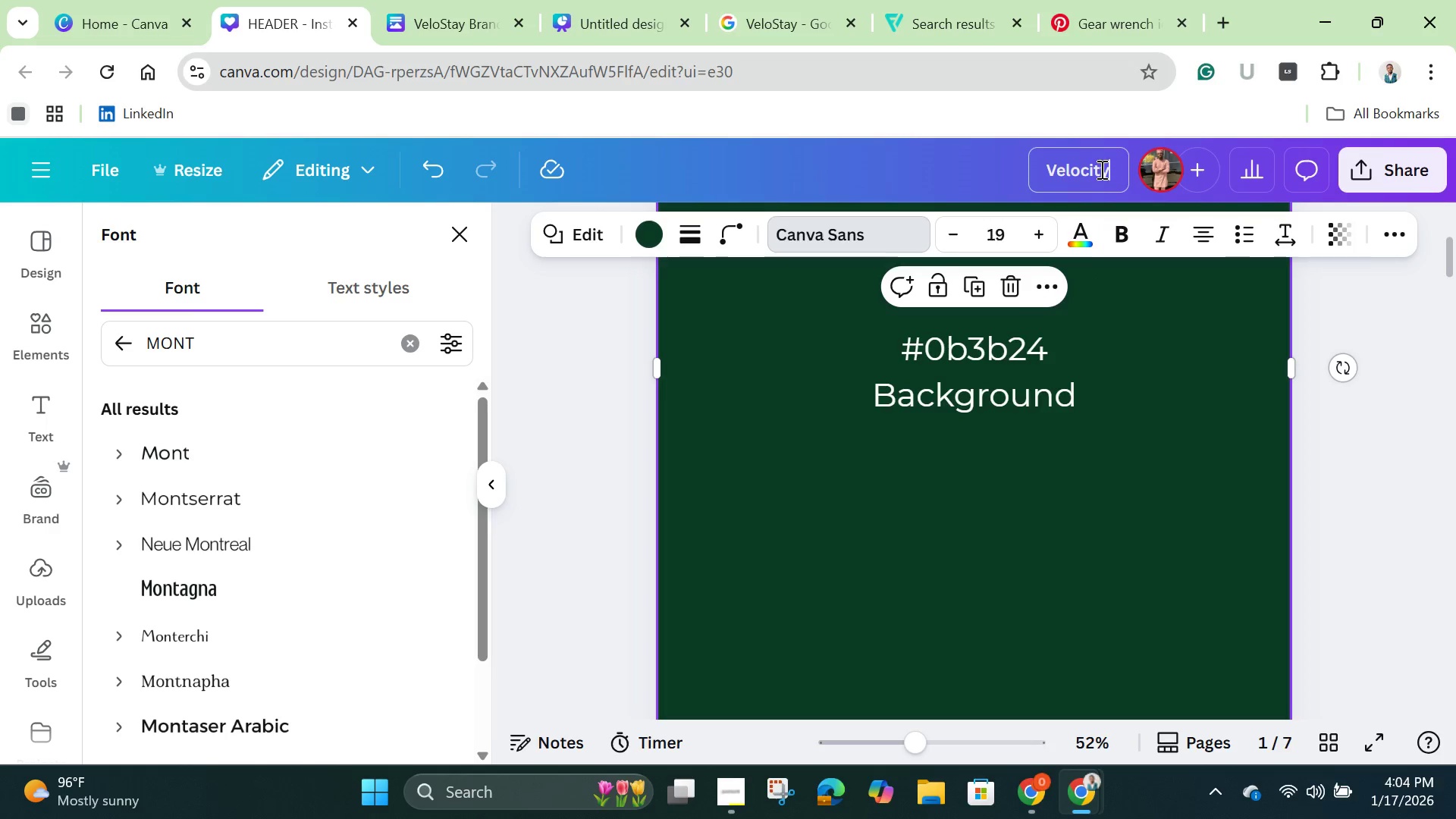 
key(ArrowRight)
 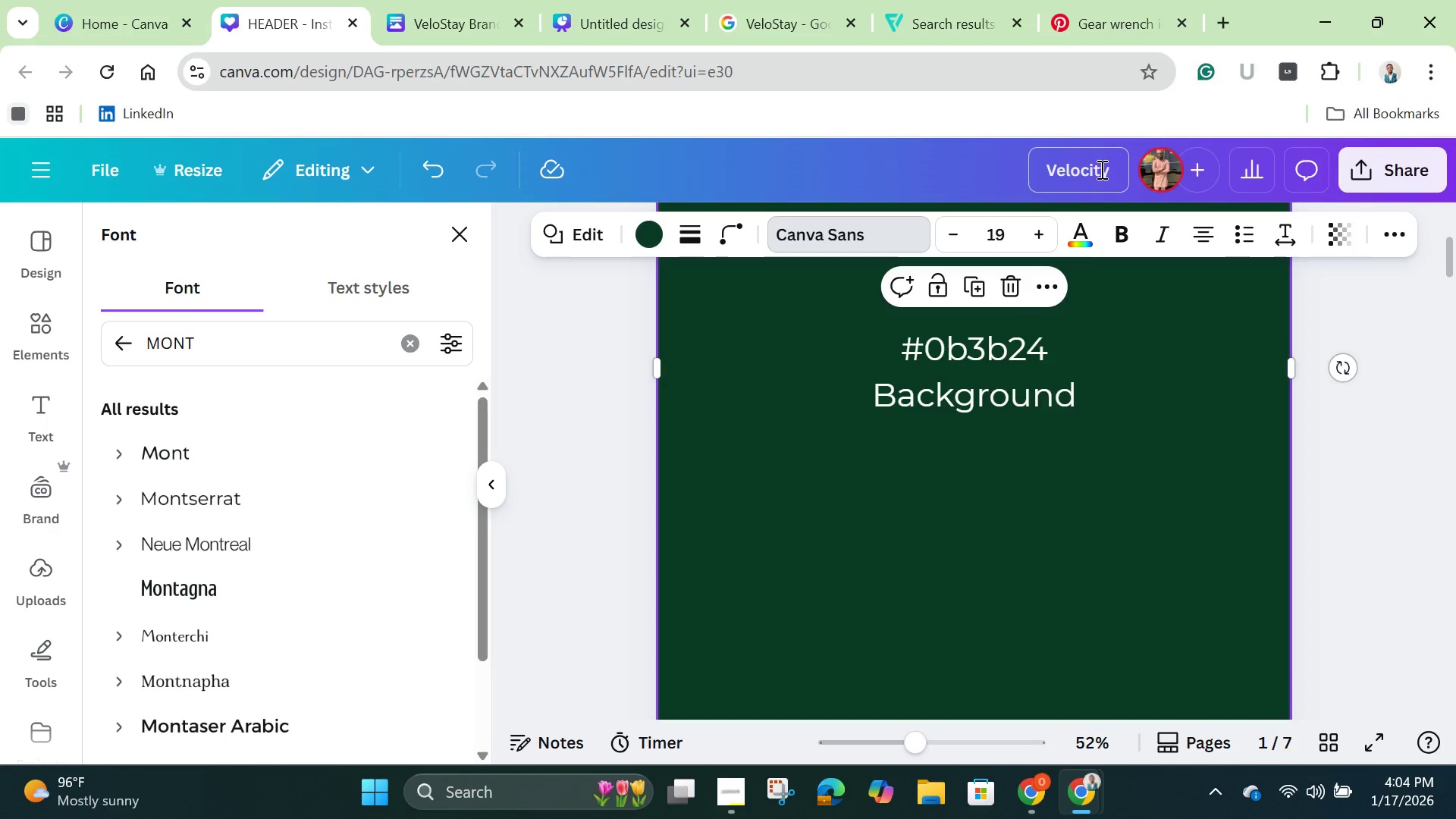 
key(Backspace)
key(Backspace)
key(Backspace)
key(Backspace)
type(Stay)
 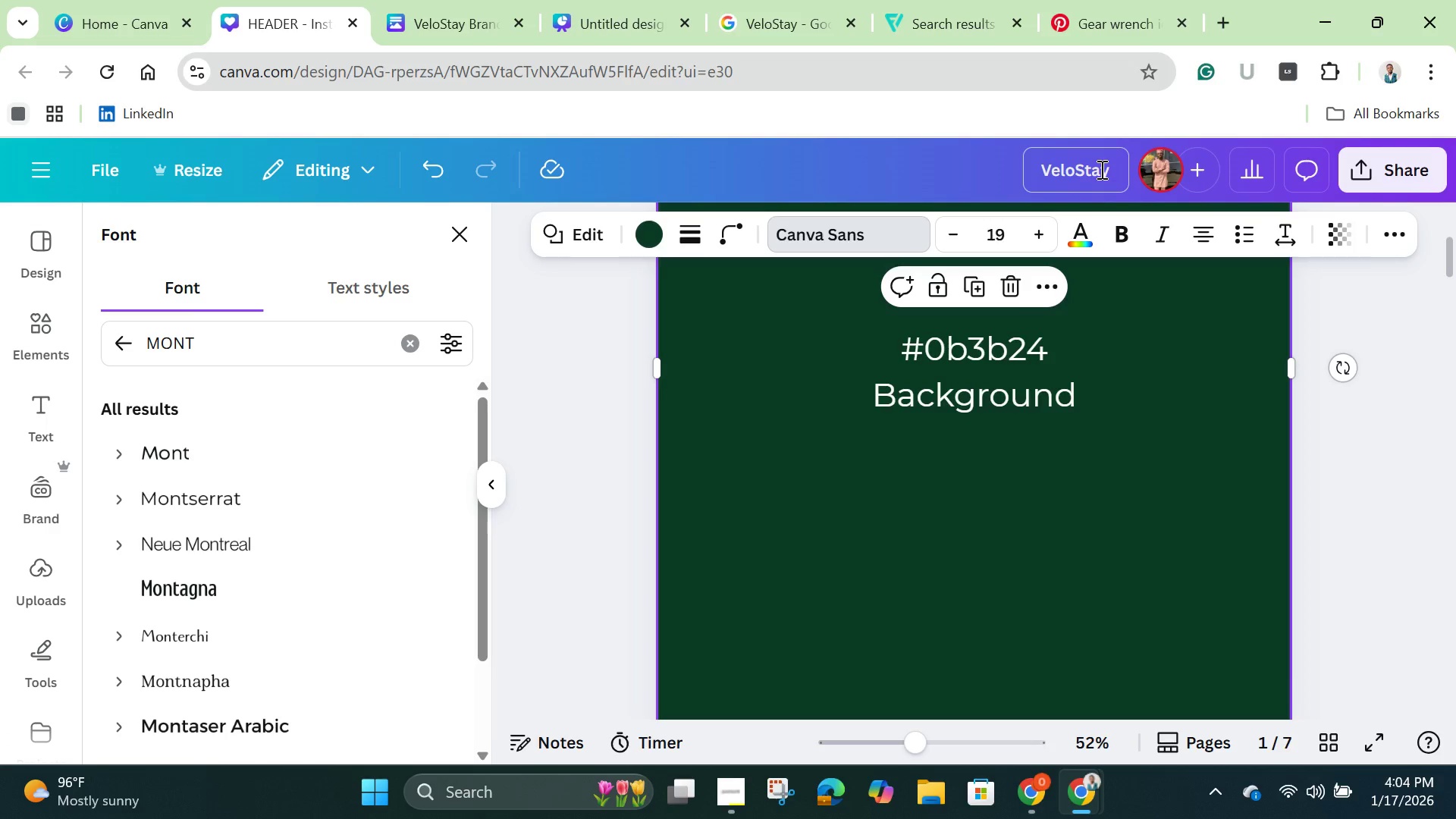 
left_click([1035, 507])
 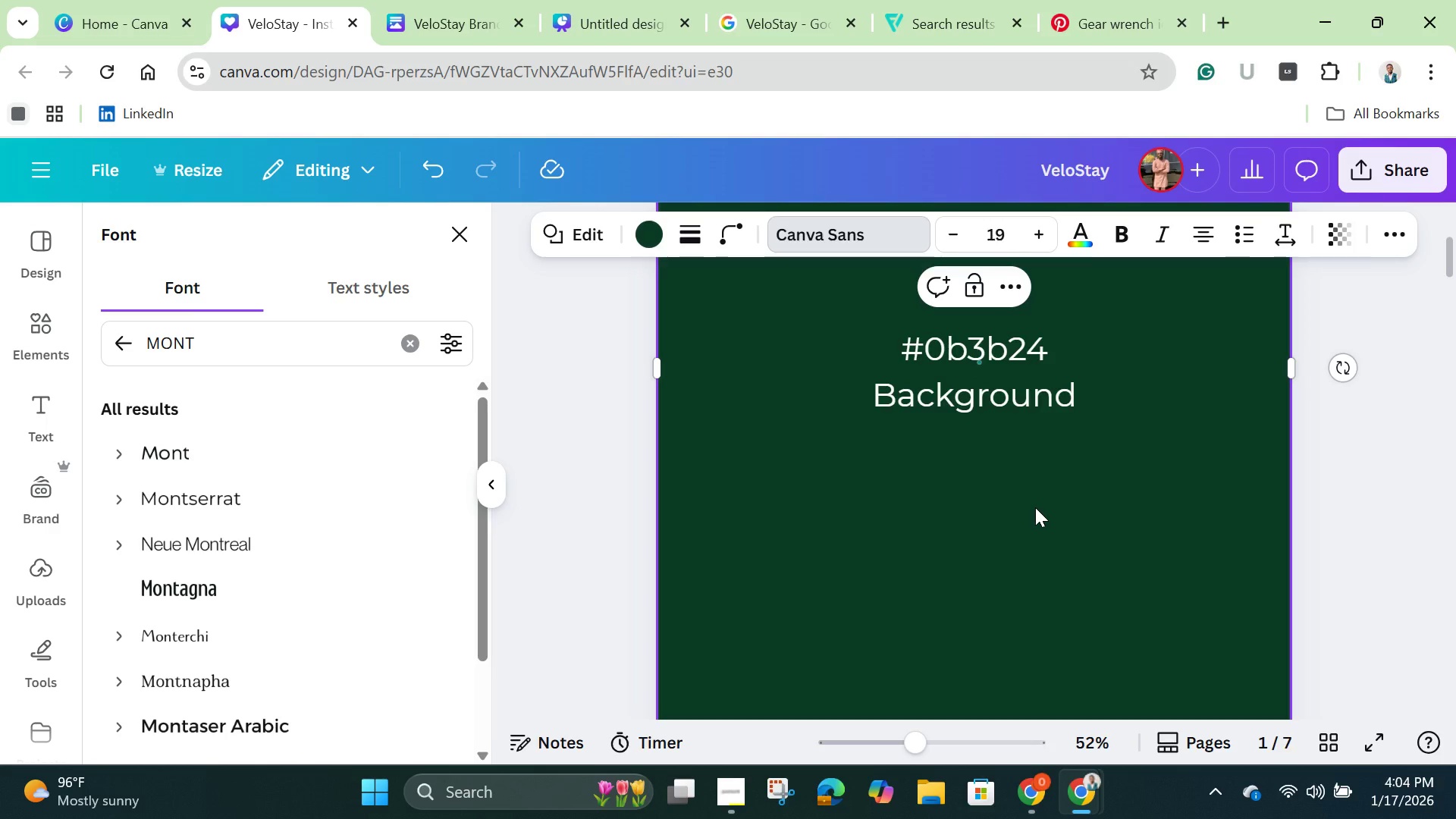 
wait(41.09)
 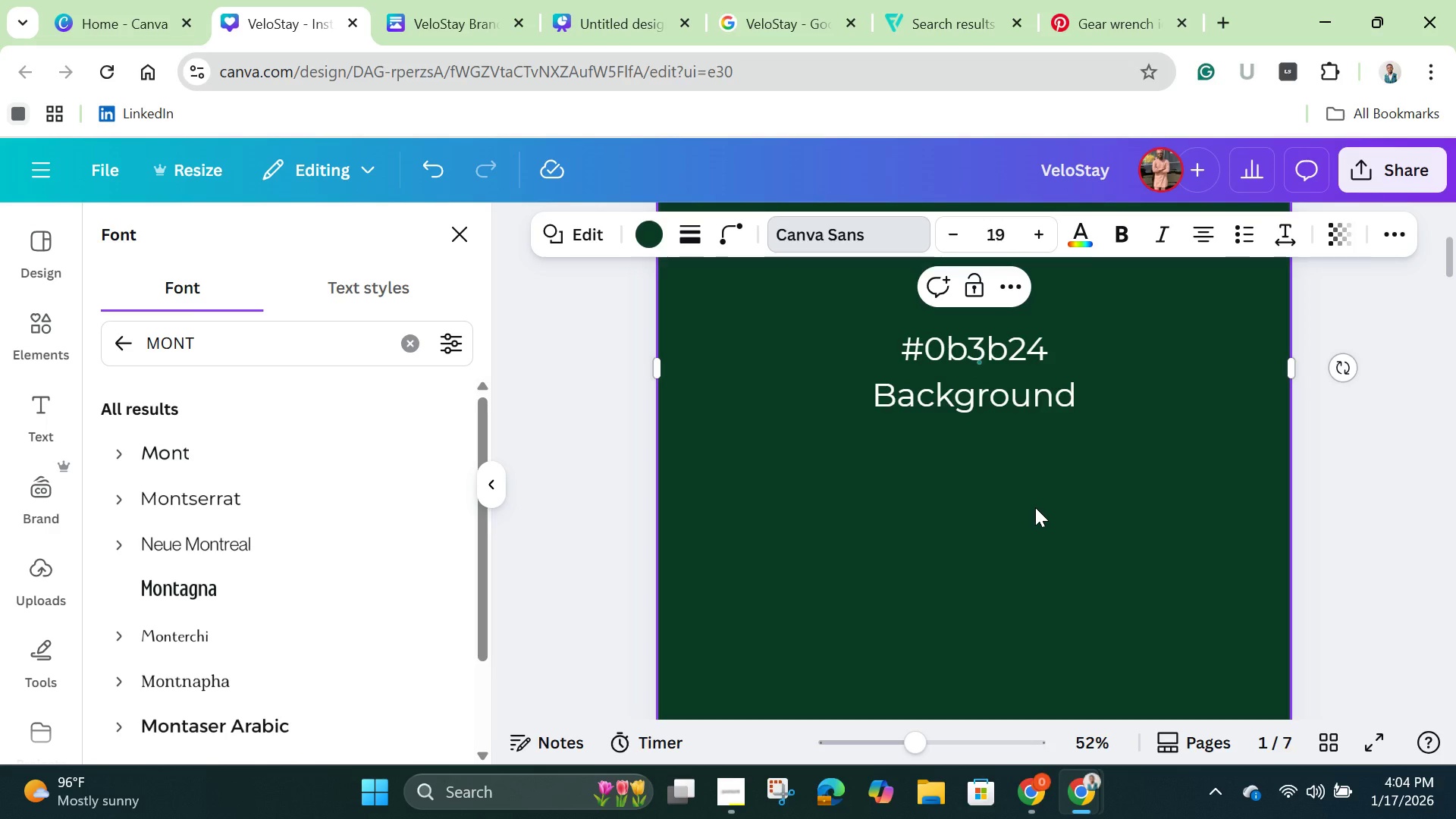 
left_click([927, 28])
 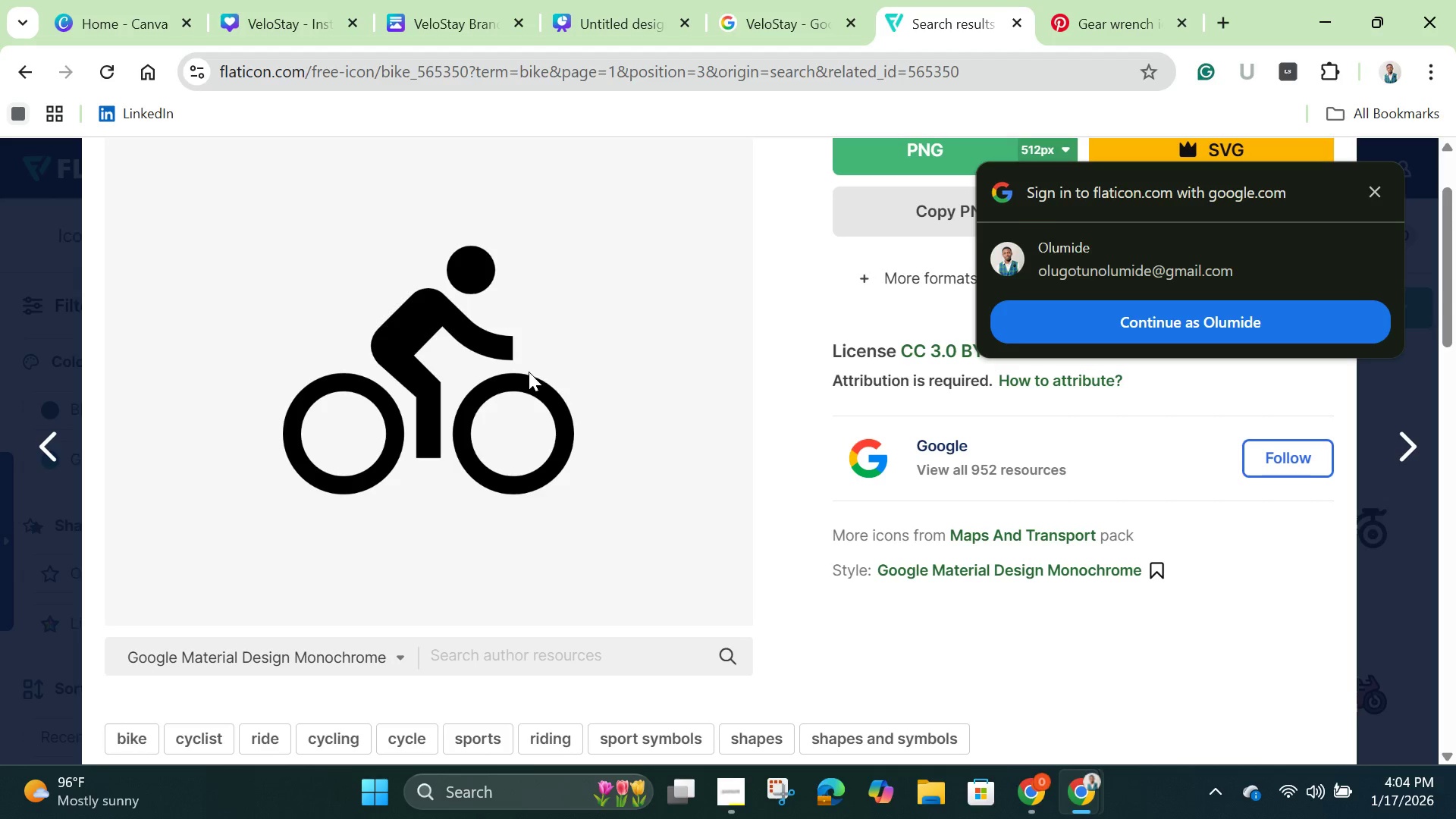 
scroll: coordinate [545, 382], scroll_direction: up, amount: 6.0
 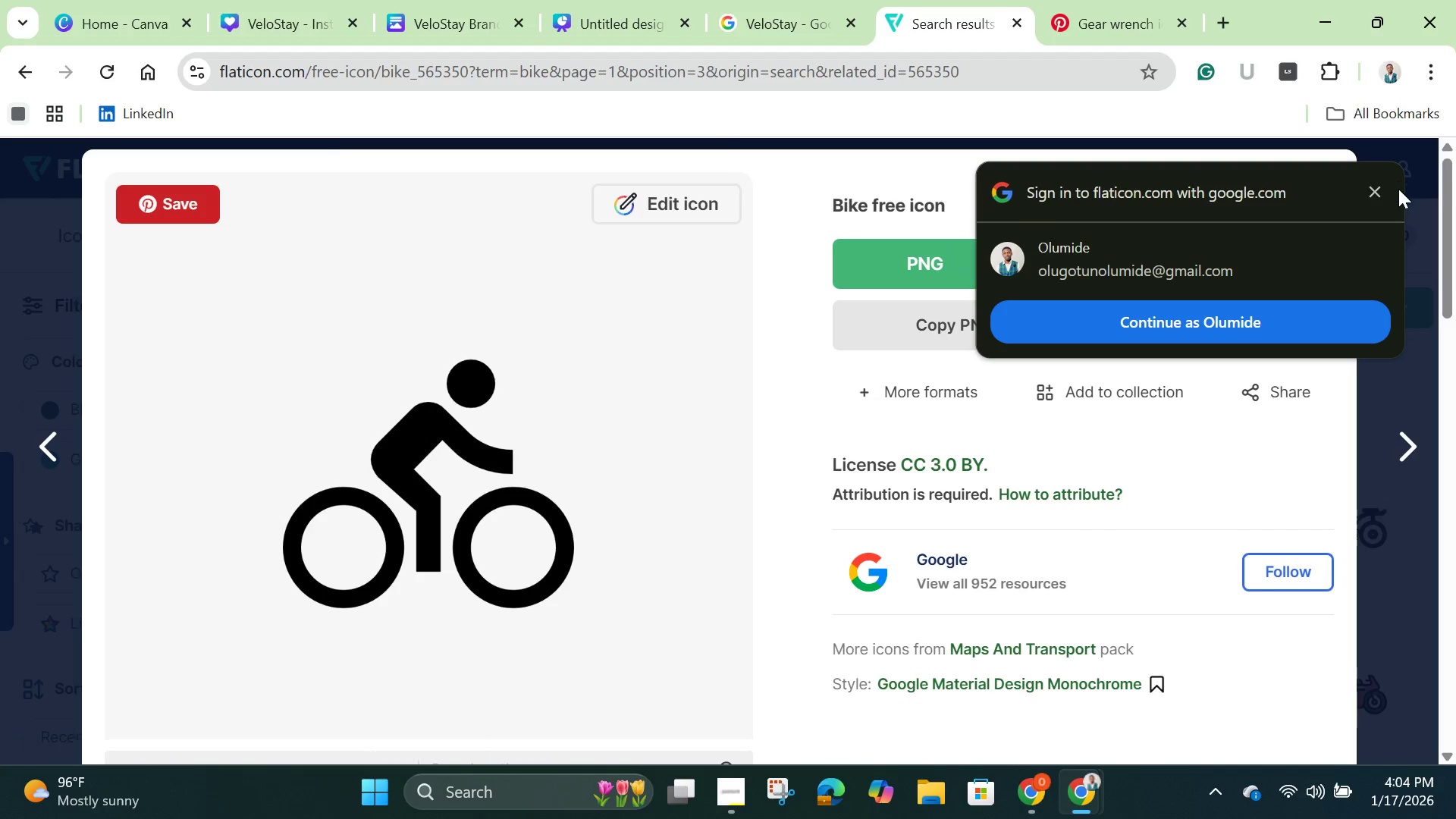 
left_click([1376, 190])
 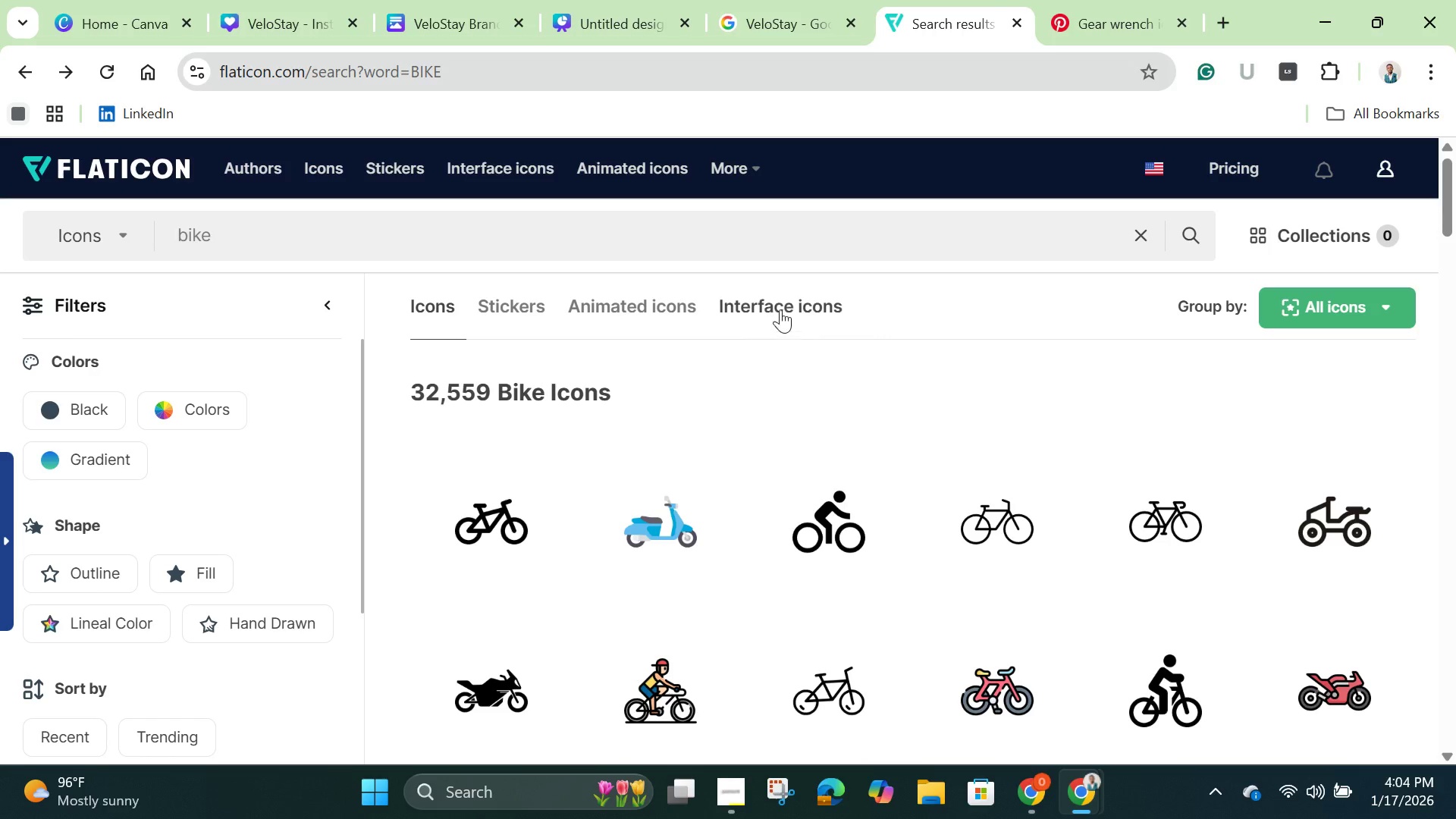 
left_click([760, 237])
 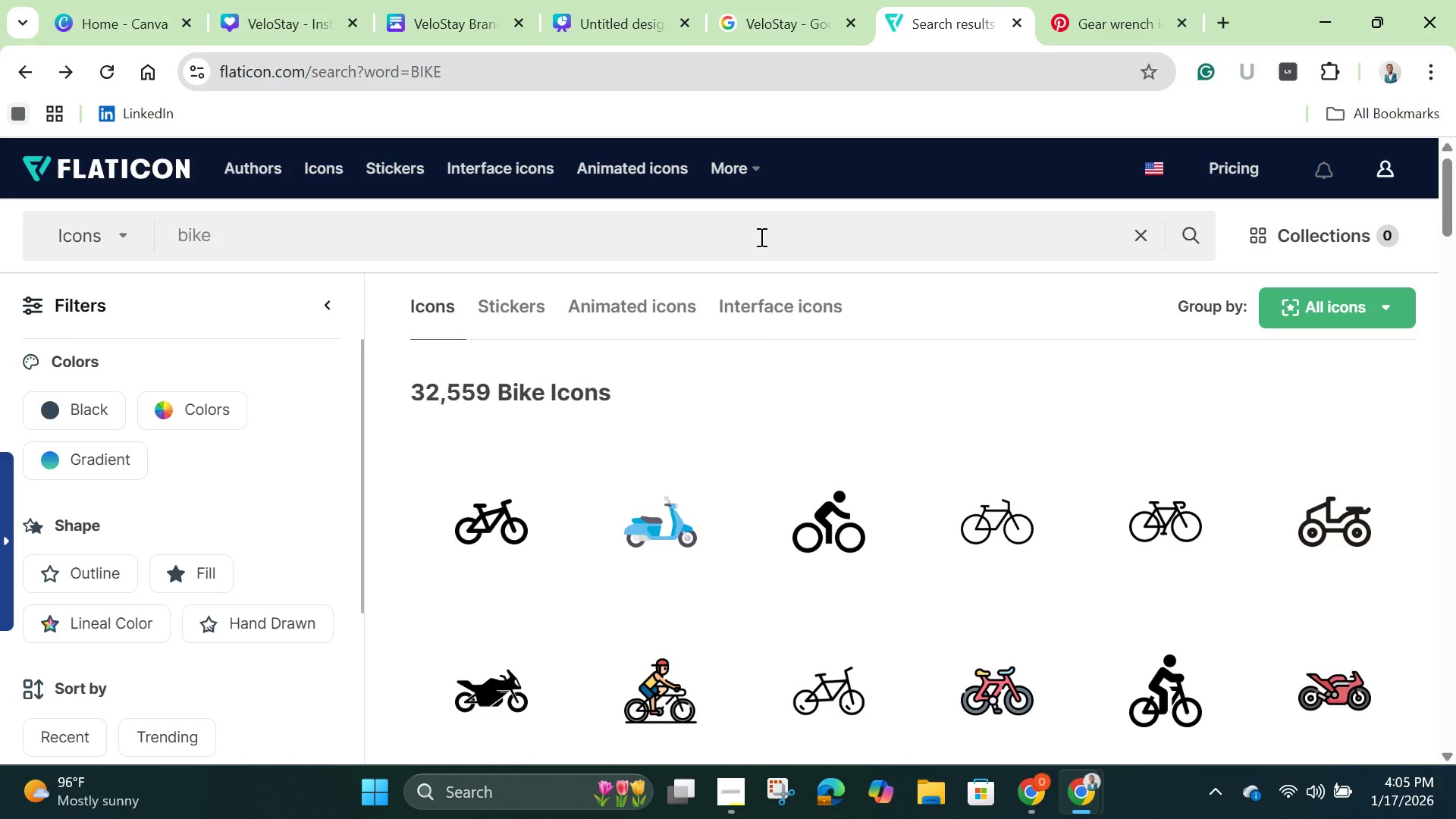 
hold_key(key=Backspace, duration=1.08)
 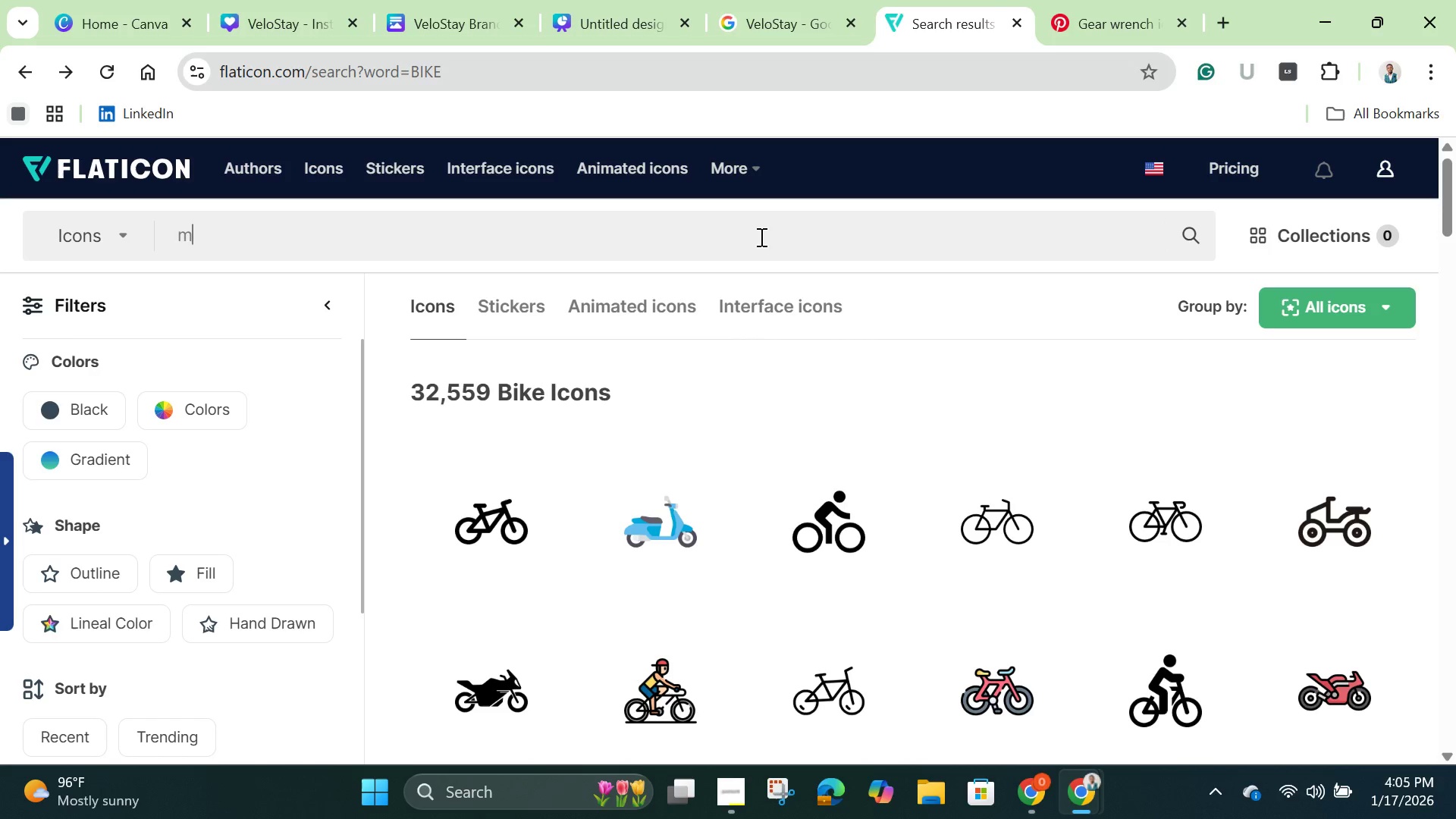 
type(mountsi)
key(Backspace)
key(Backspace)
type(ain bike outline)
 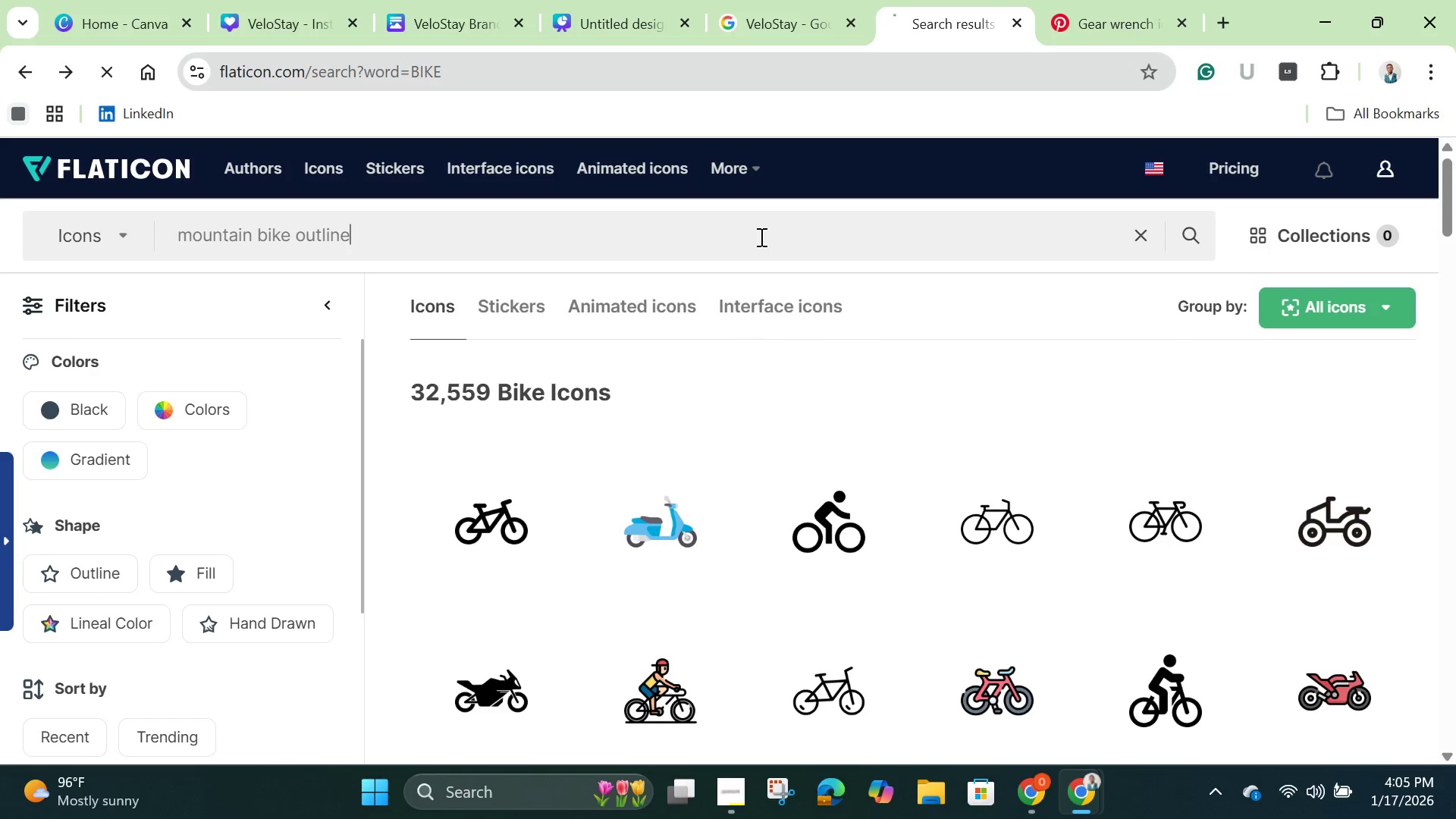 
key(Enter)
 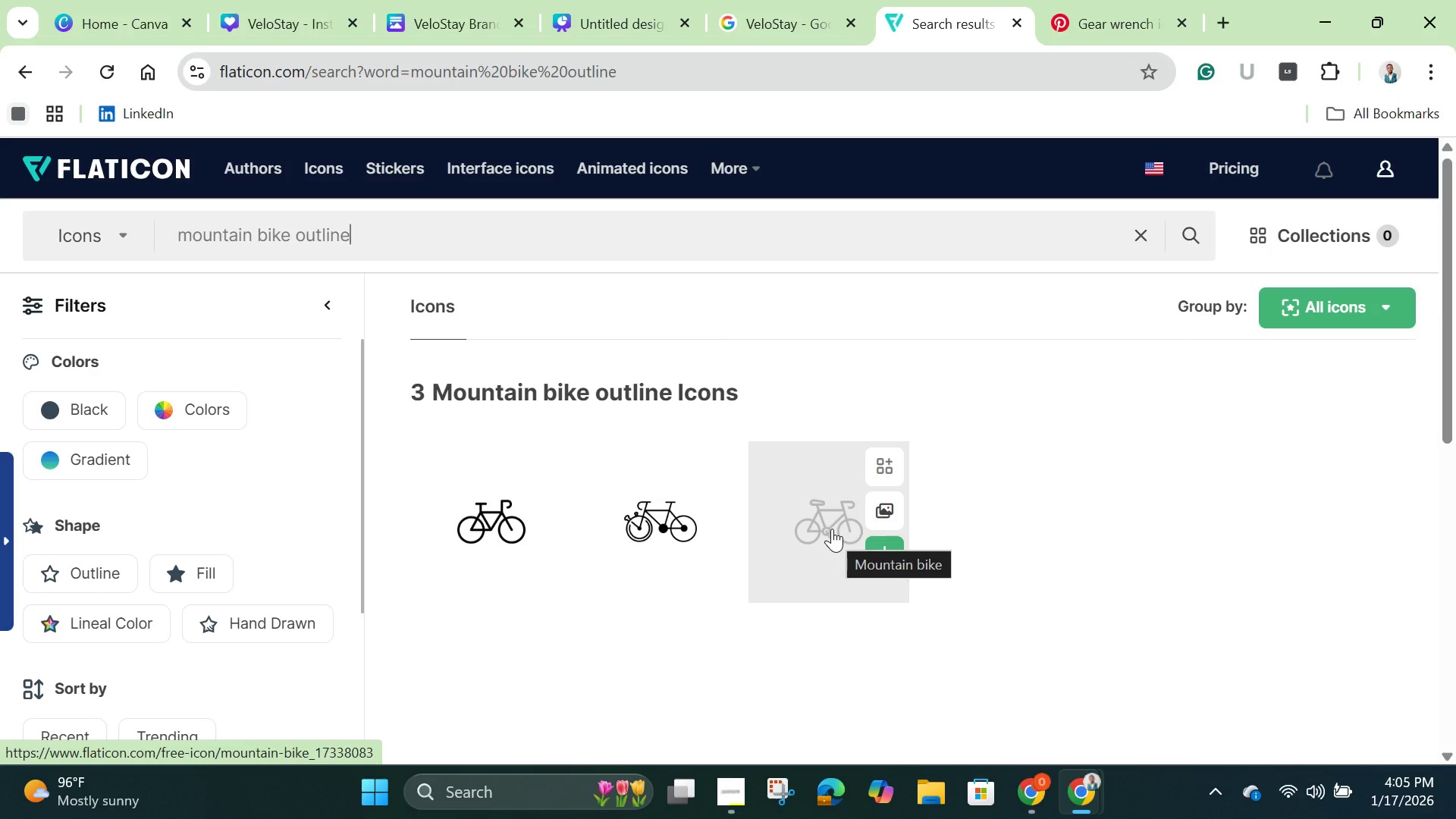 
wait(47.12)
 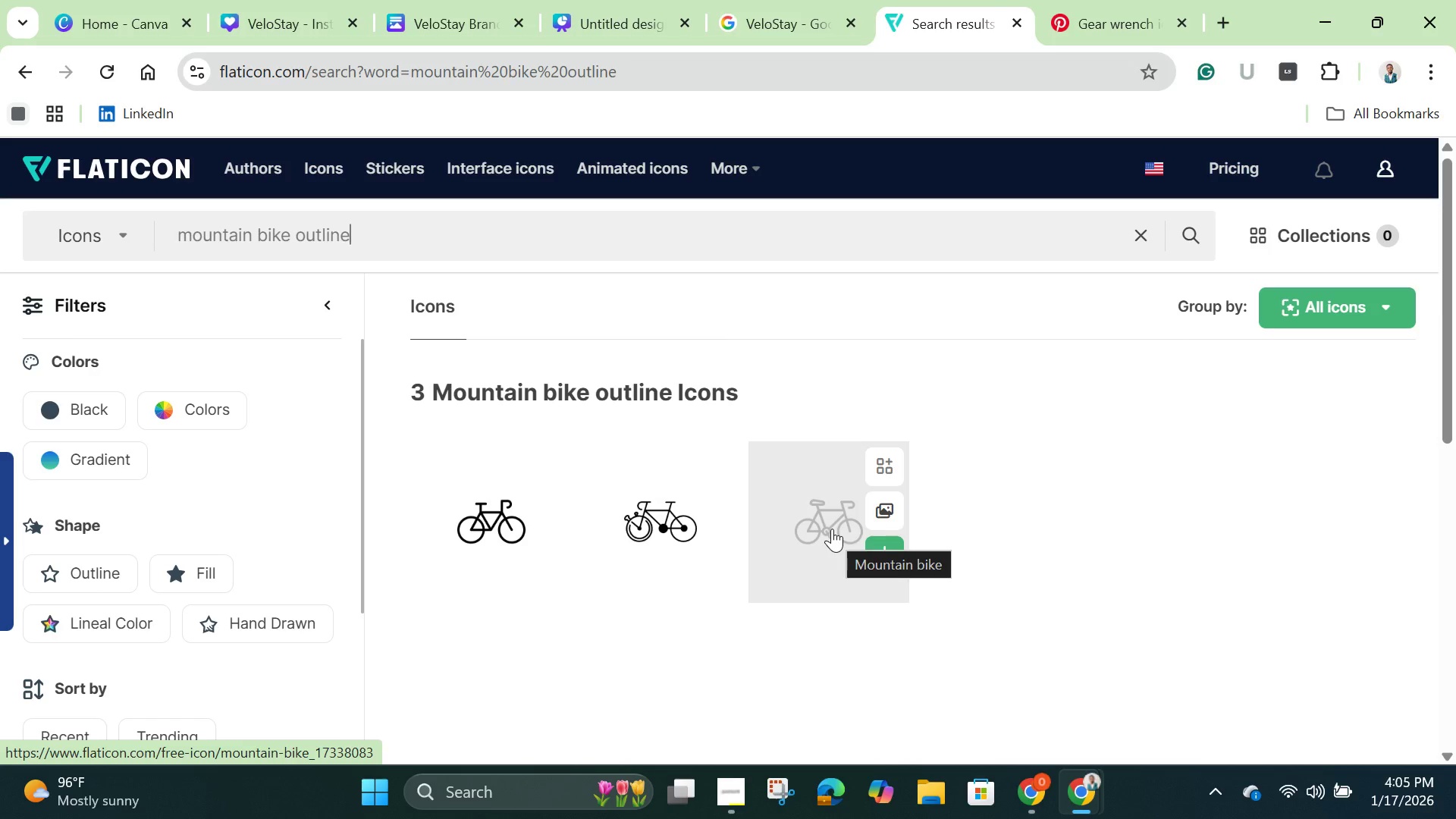 
left_click([765, 18])
 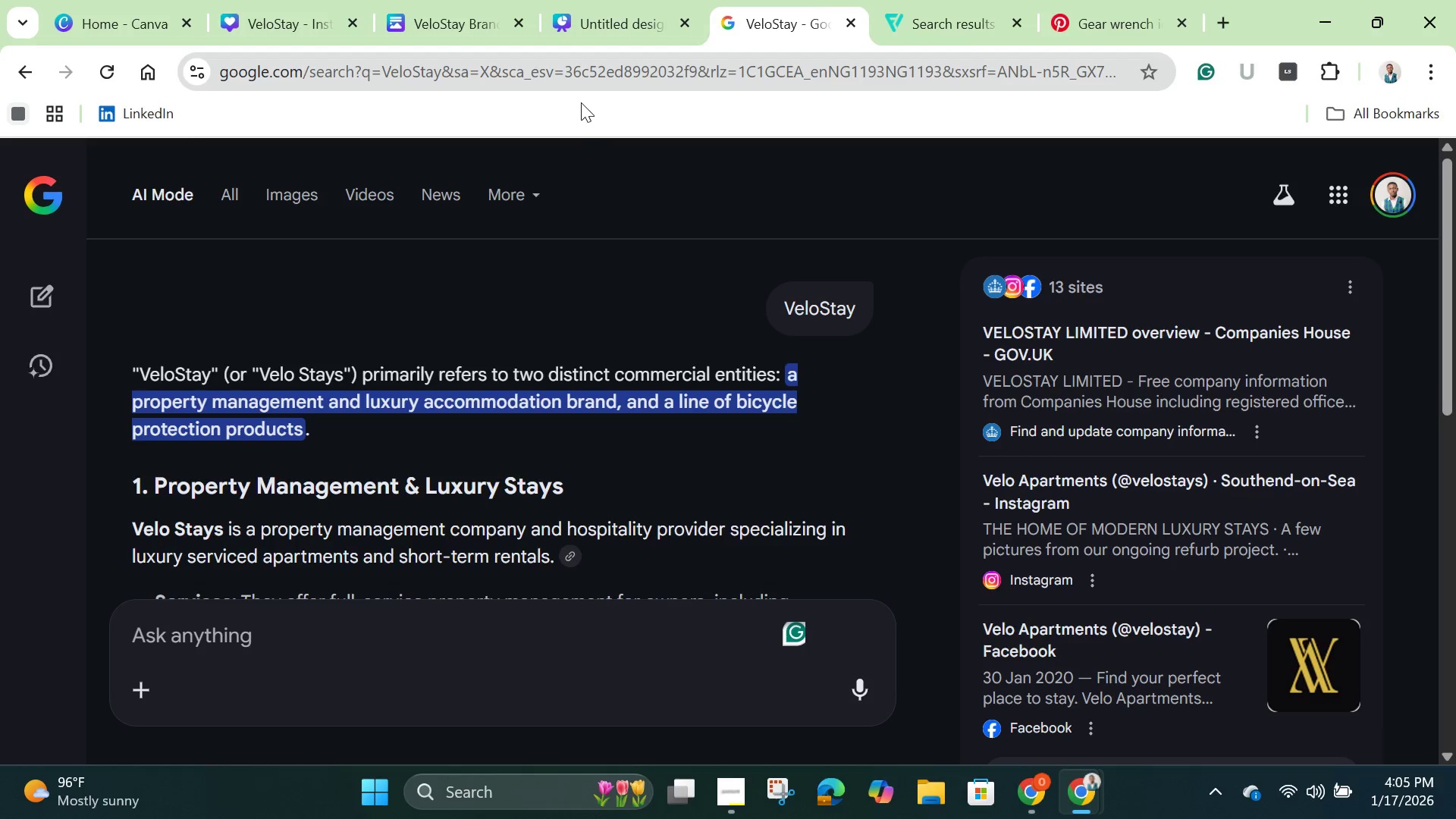 
left_click([620, 19])
 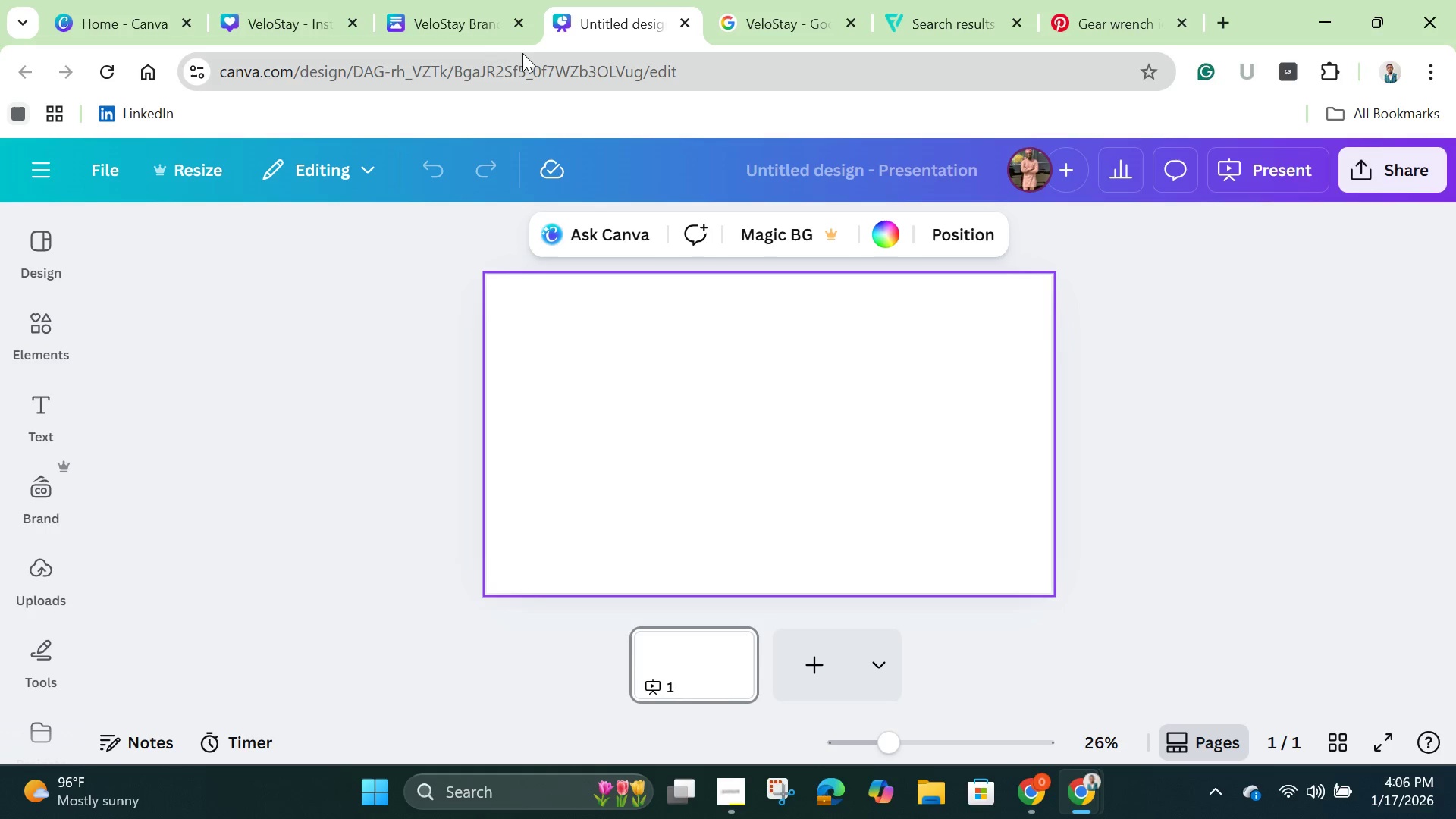 
left_click([468, 33])
 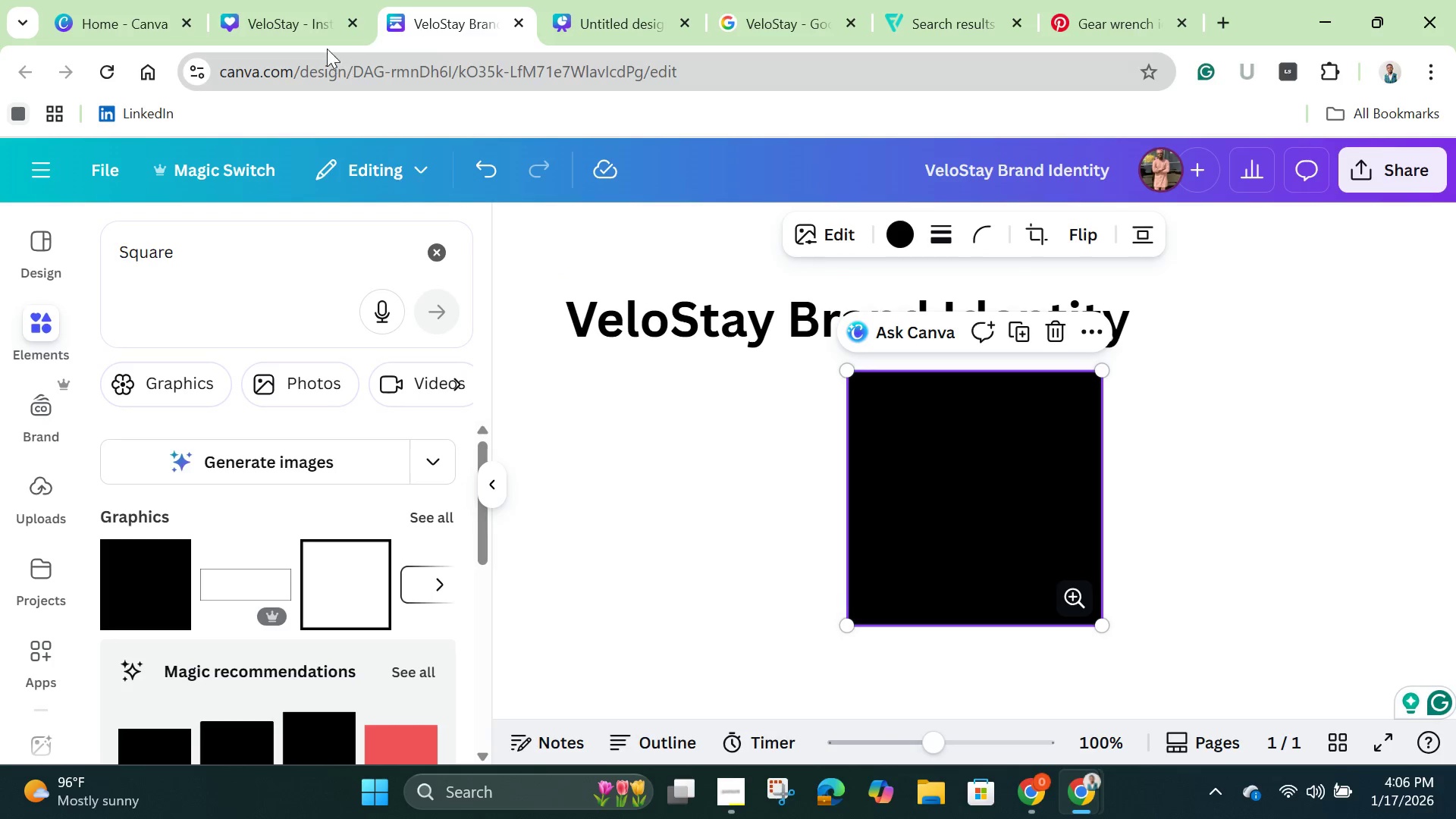 
left_click([297, 20])
 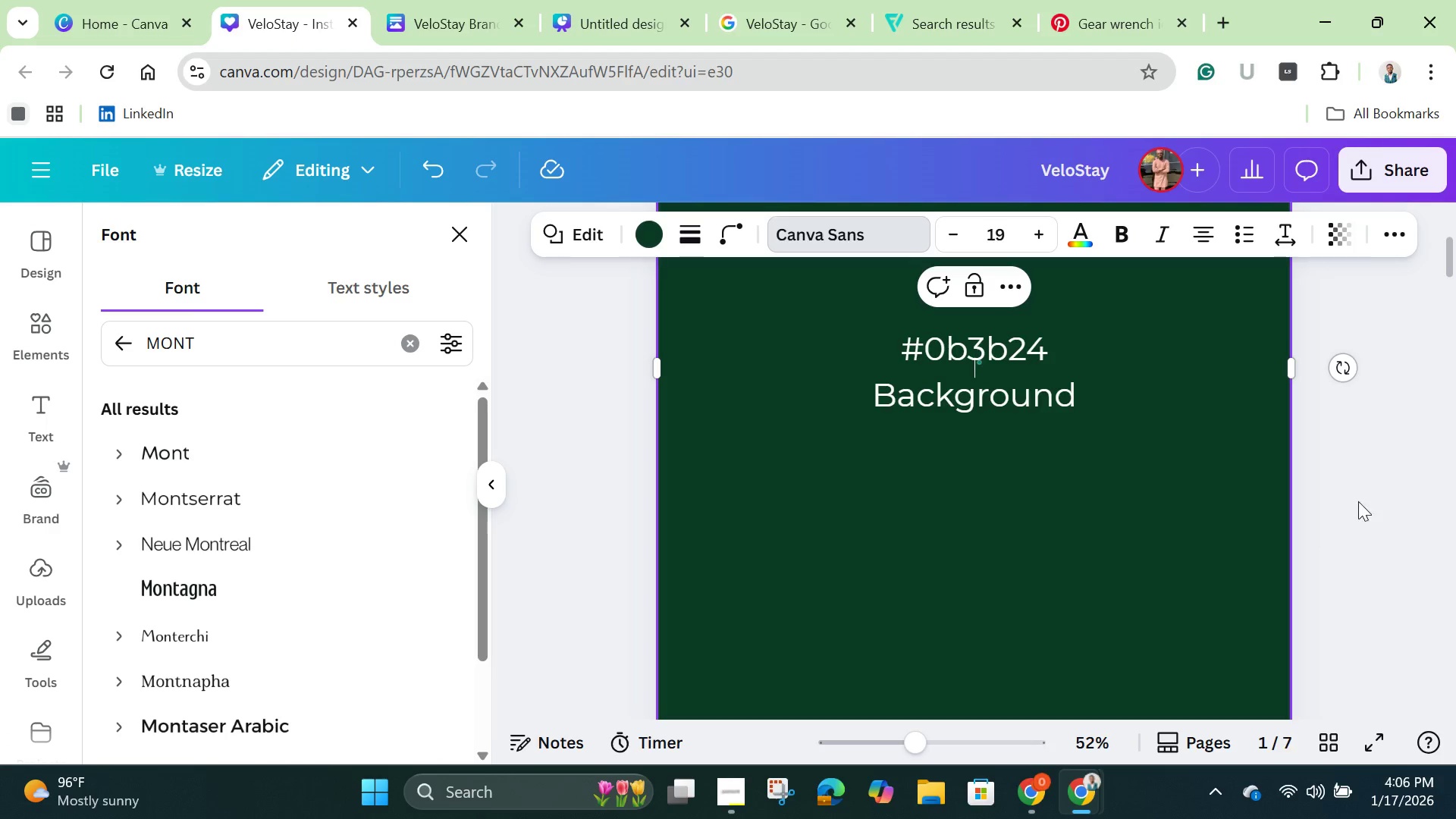 
left_click([1399, 504])
 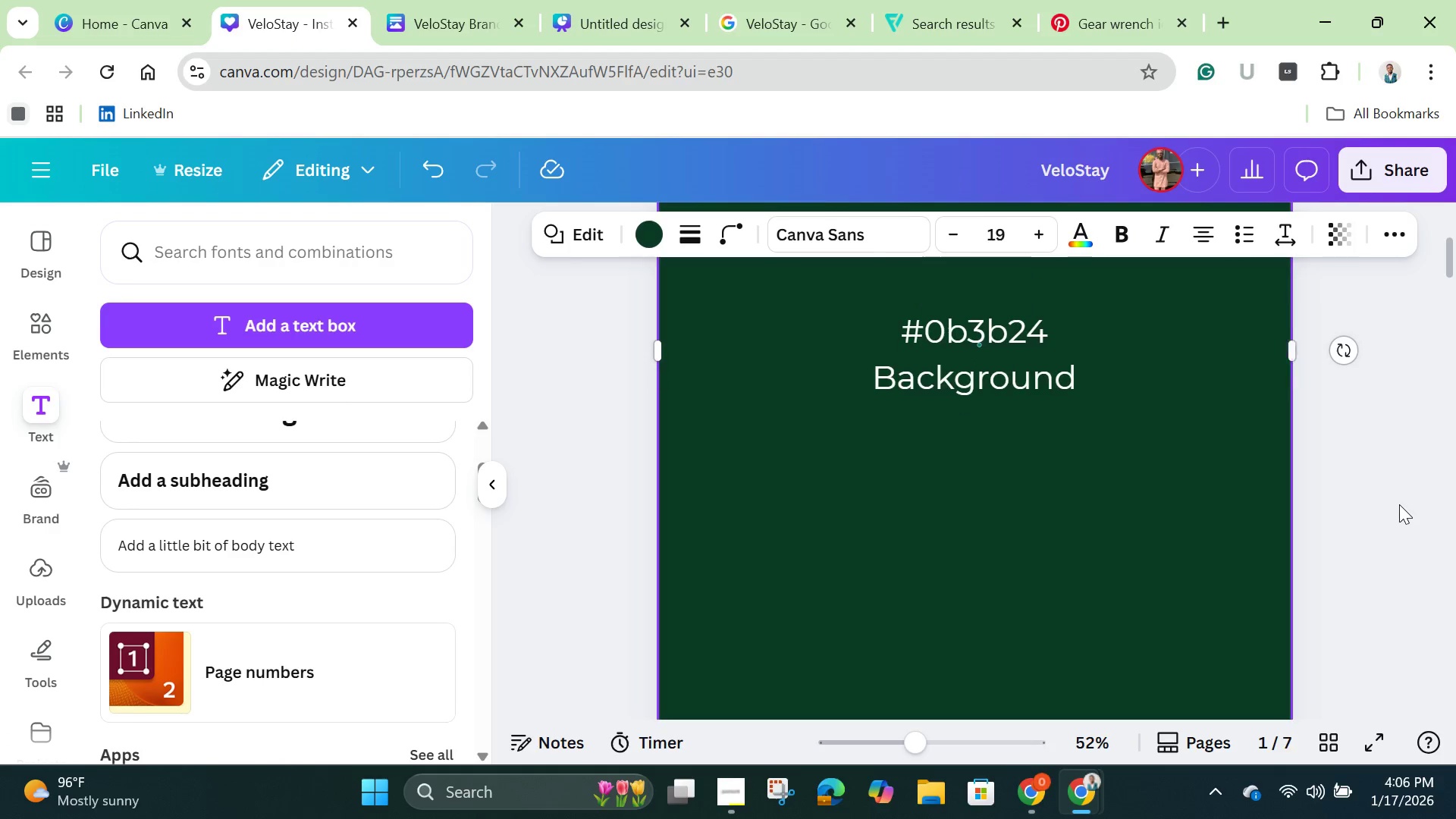 
scroll: coordinate [1375, 538], scroll_direction: down, amount: 35.0
 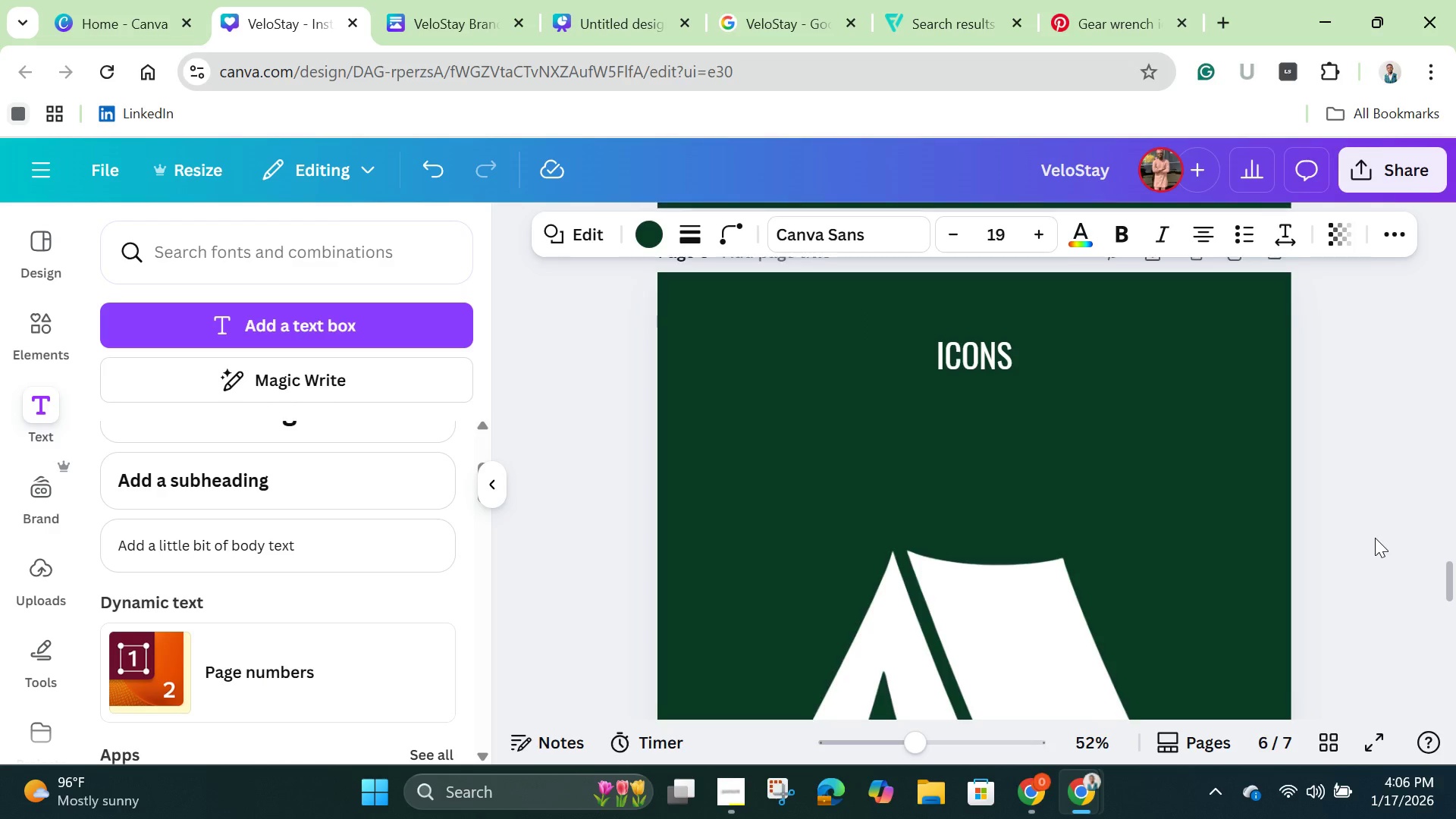 
scroll: coordinate [1375, 538], scroll_direction: up, amount: 1.0
 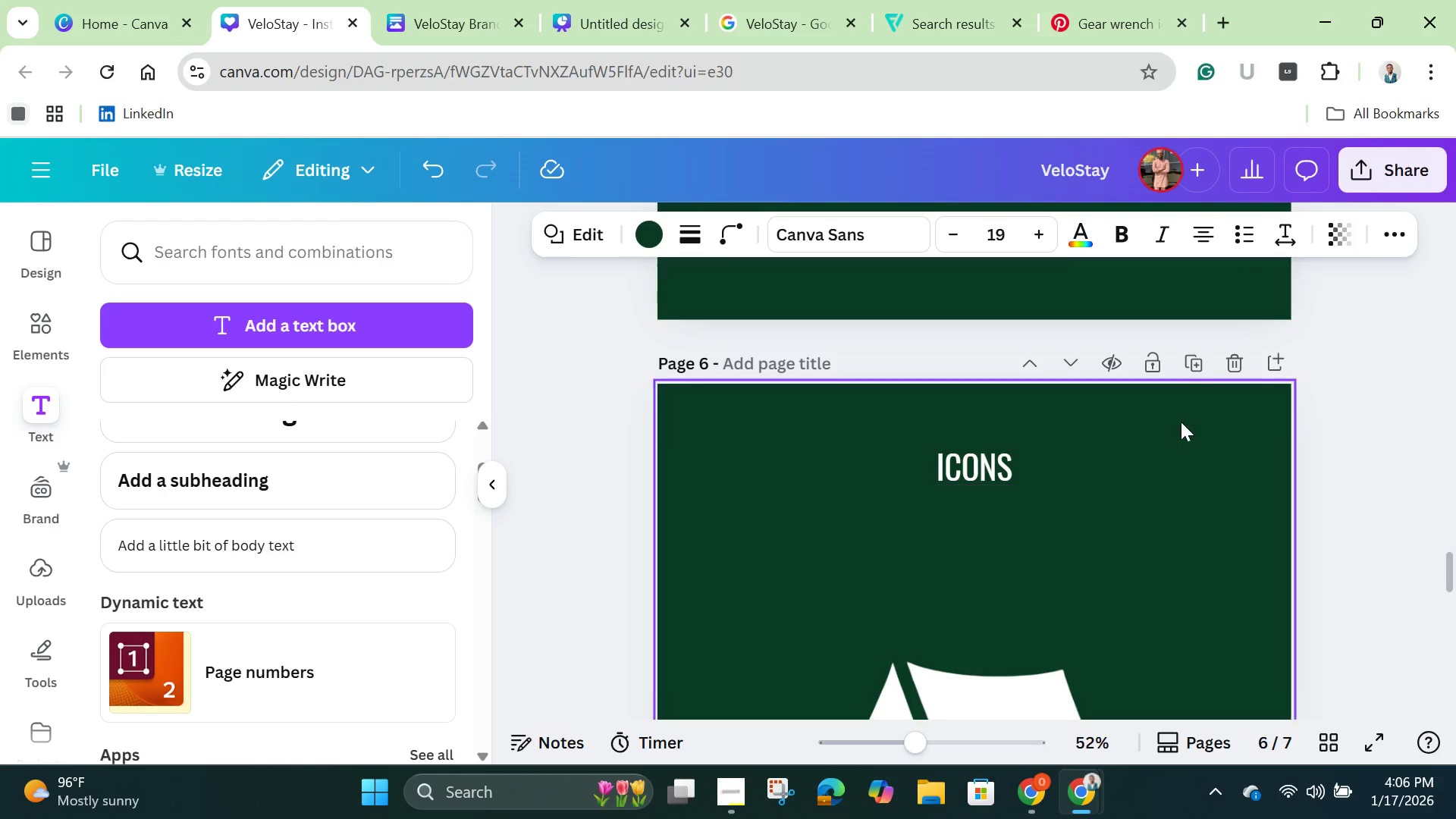 
mouse_move([1189, 395])
 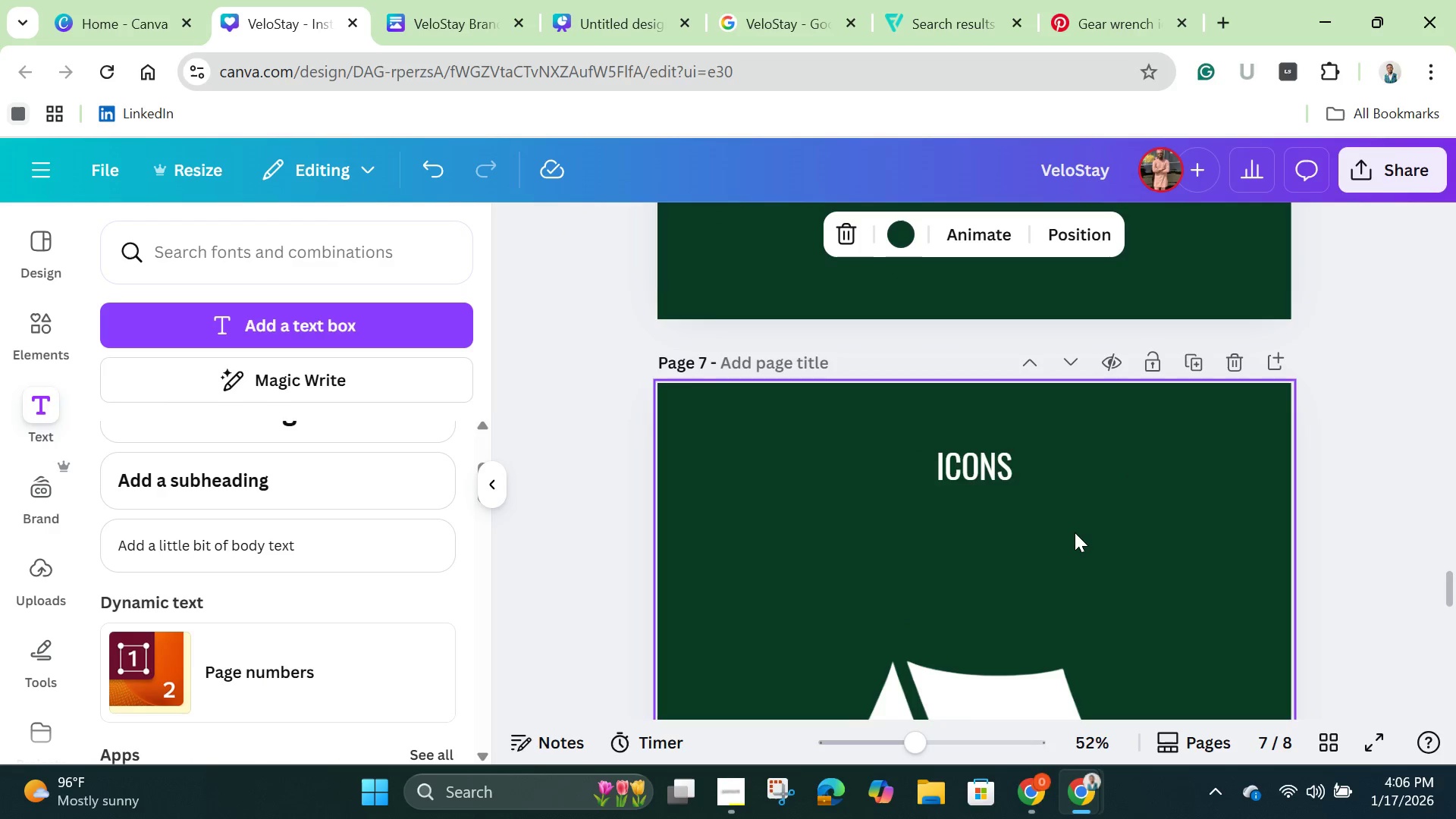 
left_click_drag(start_coordinate=[1075, 532], to_coordinate=[1094, 579])
 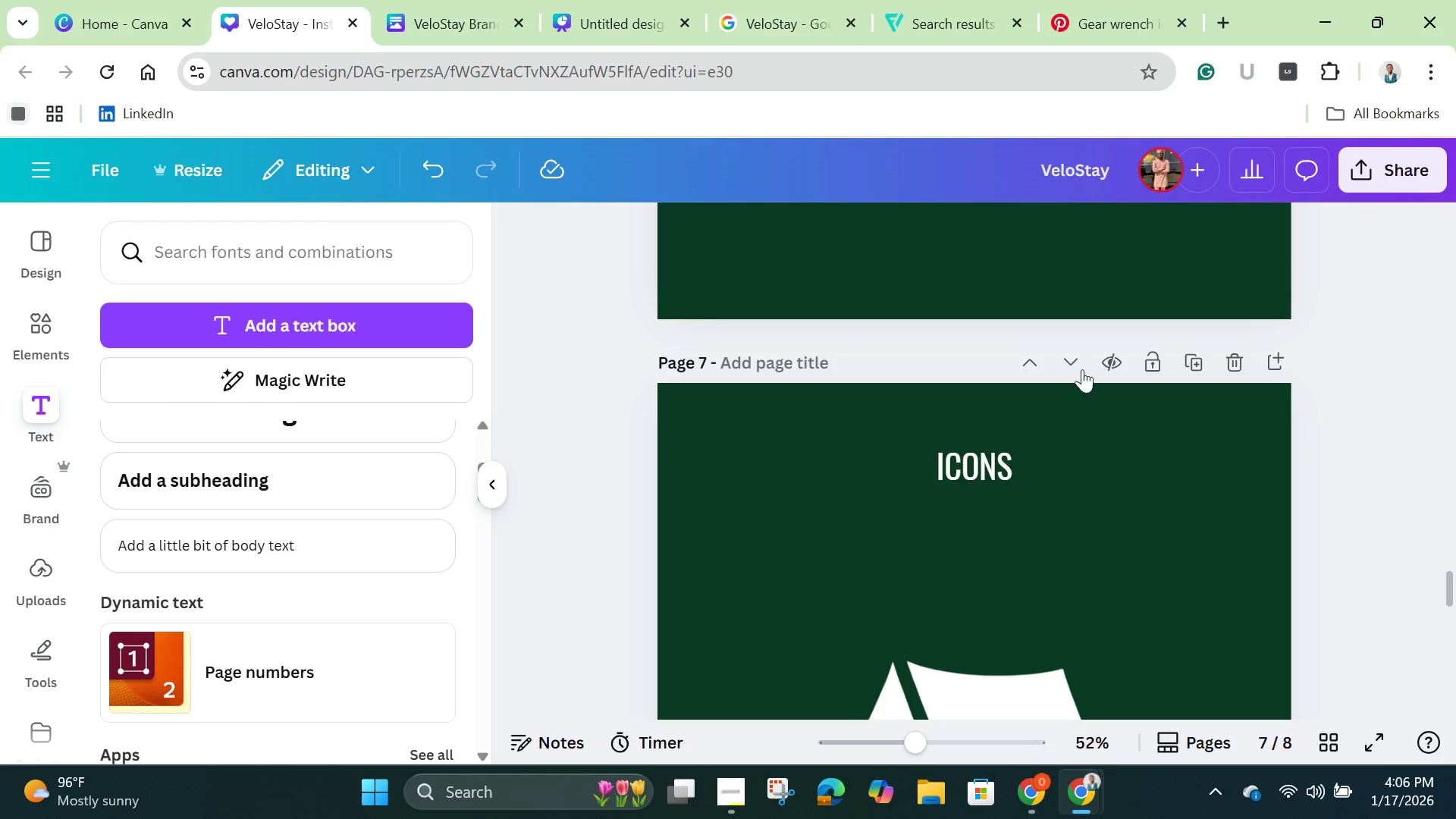 
left_click([1072, 355])
 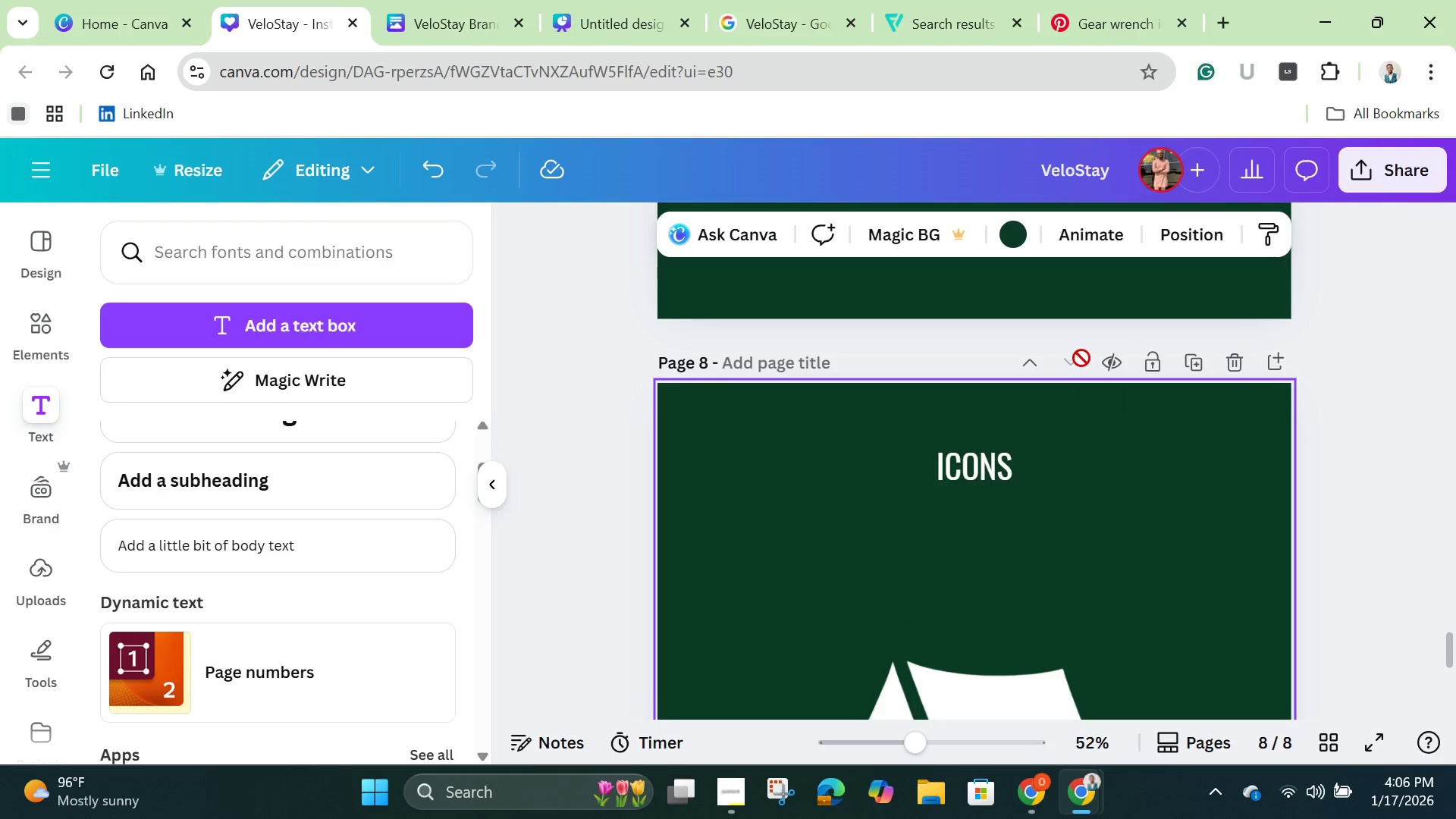 
scroll: coordinate [1101, 407], scroll_direction: down, amount: 2.0
 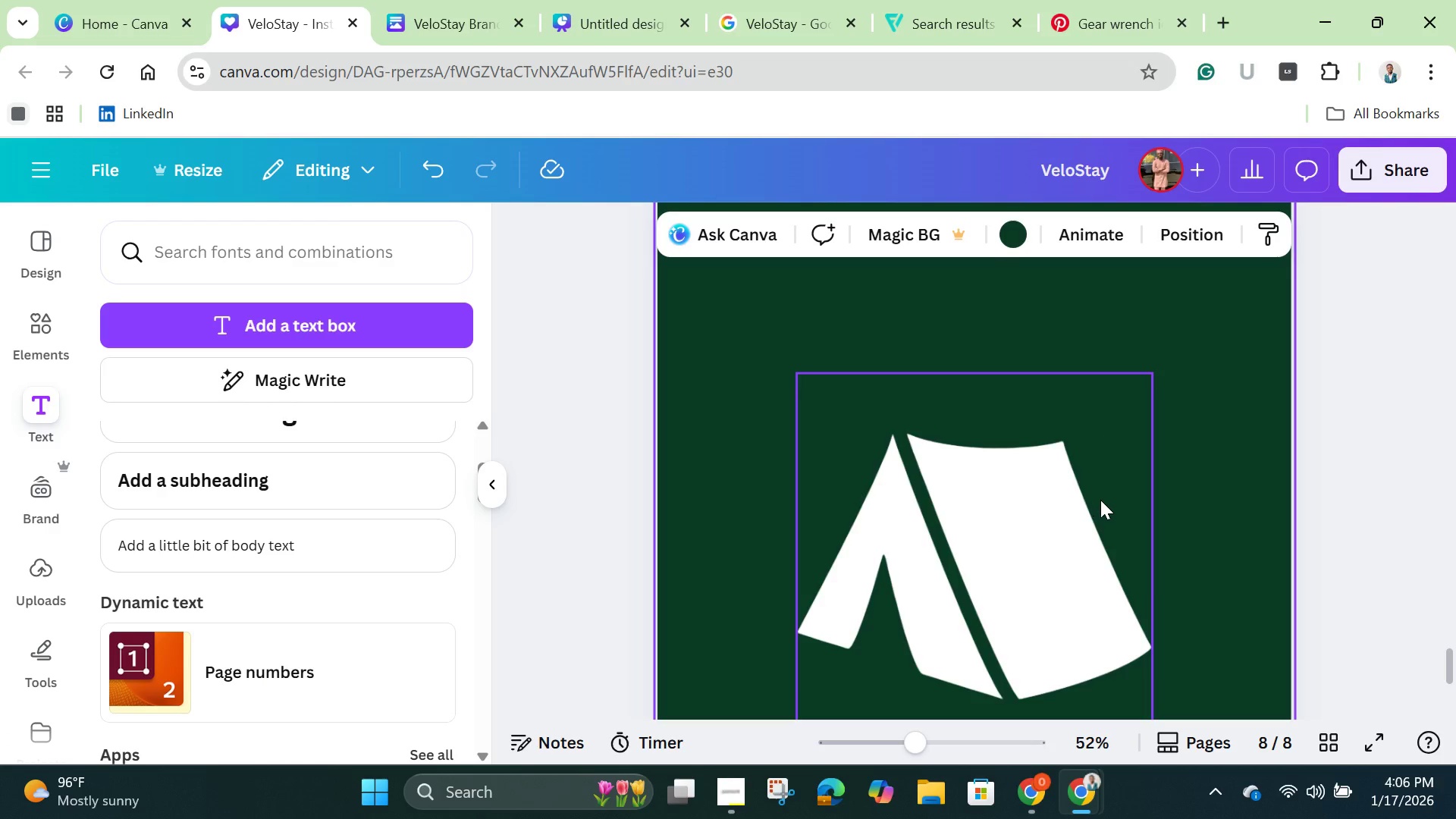 
scroll: coordinate [1102, 500], scroll_direction: up, amount: 1.0
 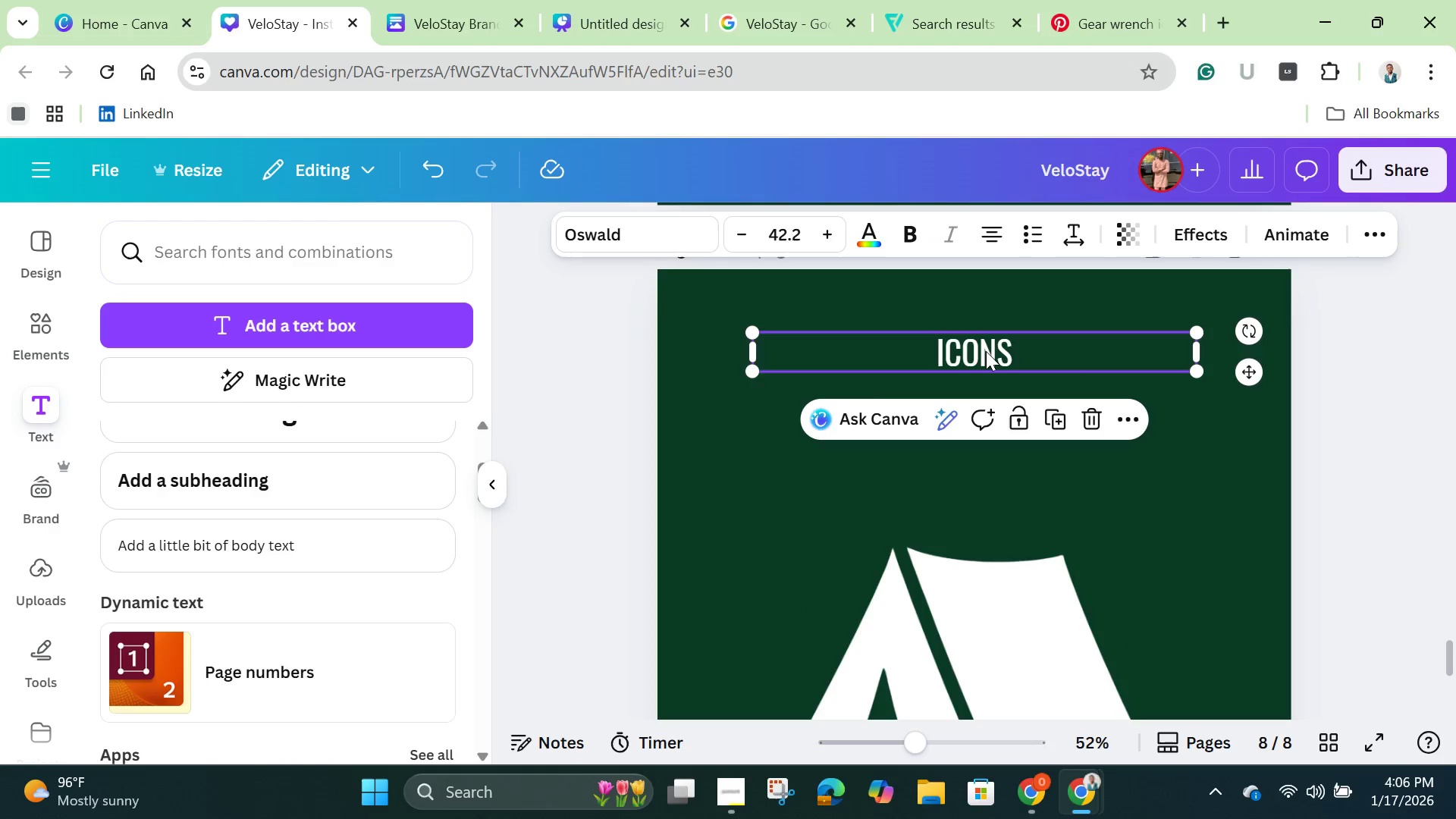 
double_click([986, 351])
 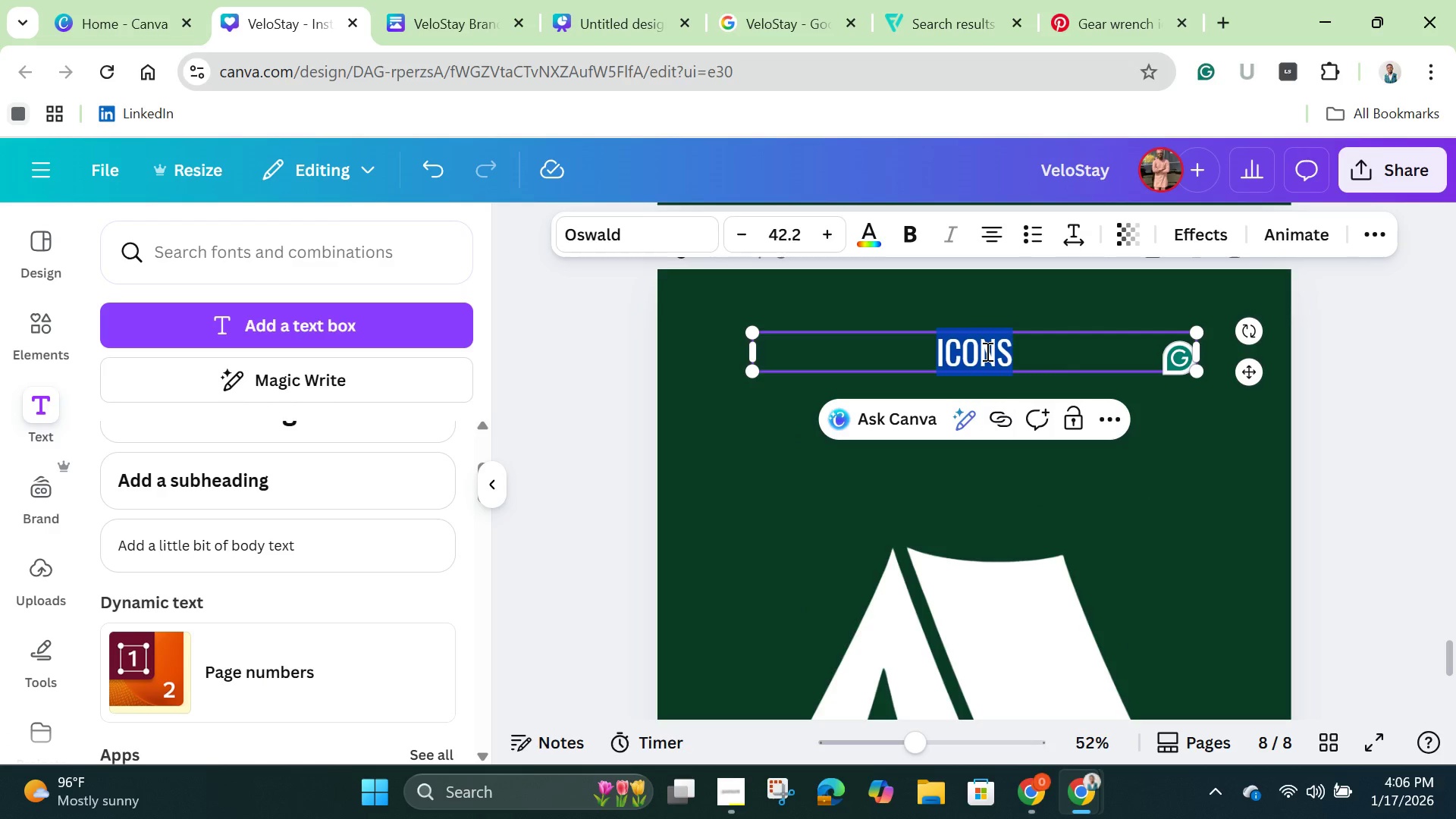 
key(Backspace)
type(Lo)
key(Backspace)
type(o)
key(Backspace)
type(OGO)
 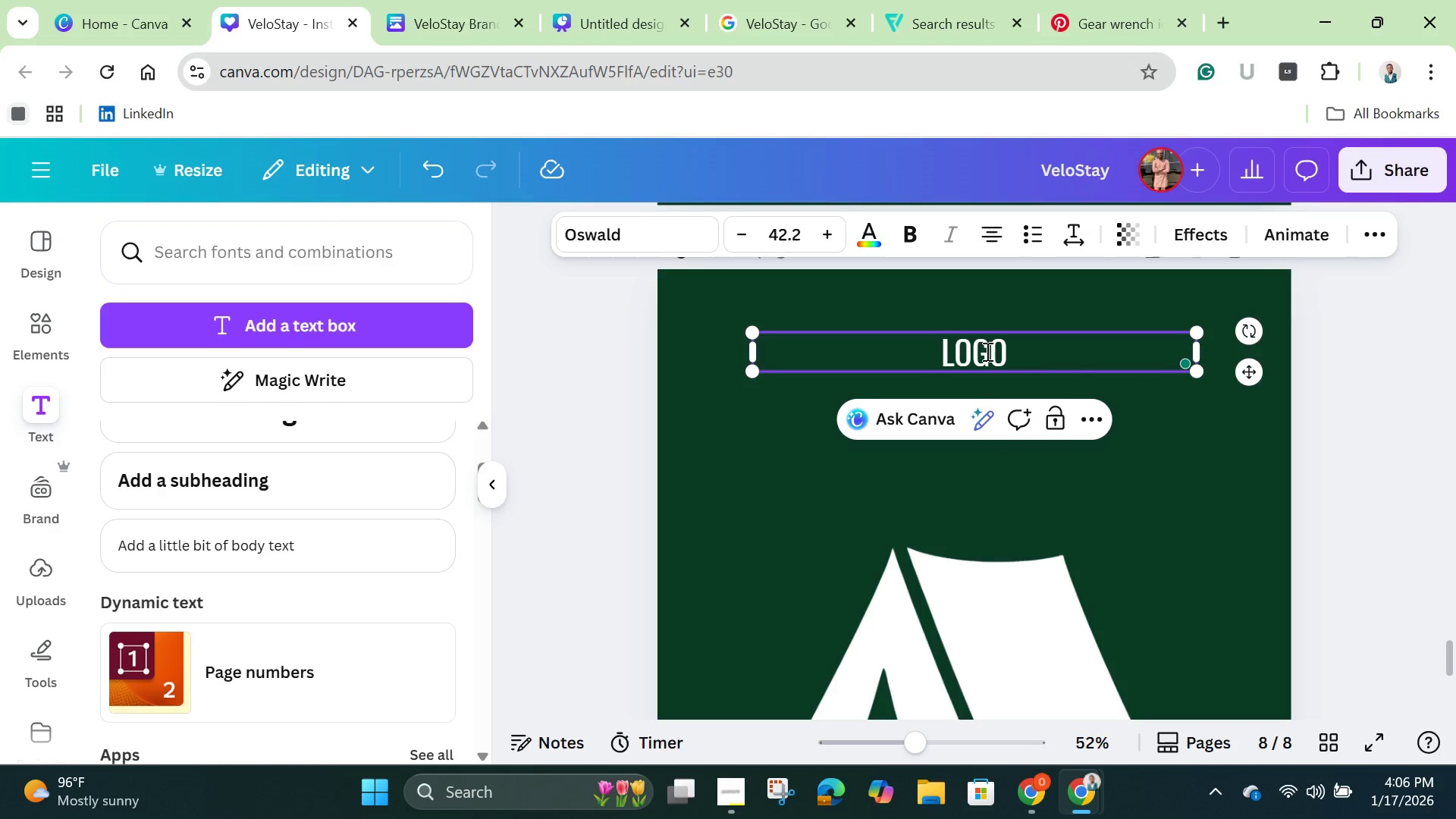 
left_click([998, 626])
 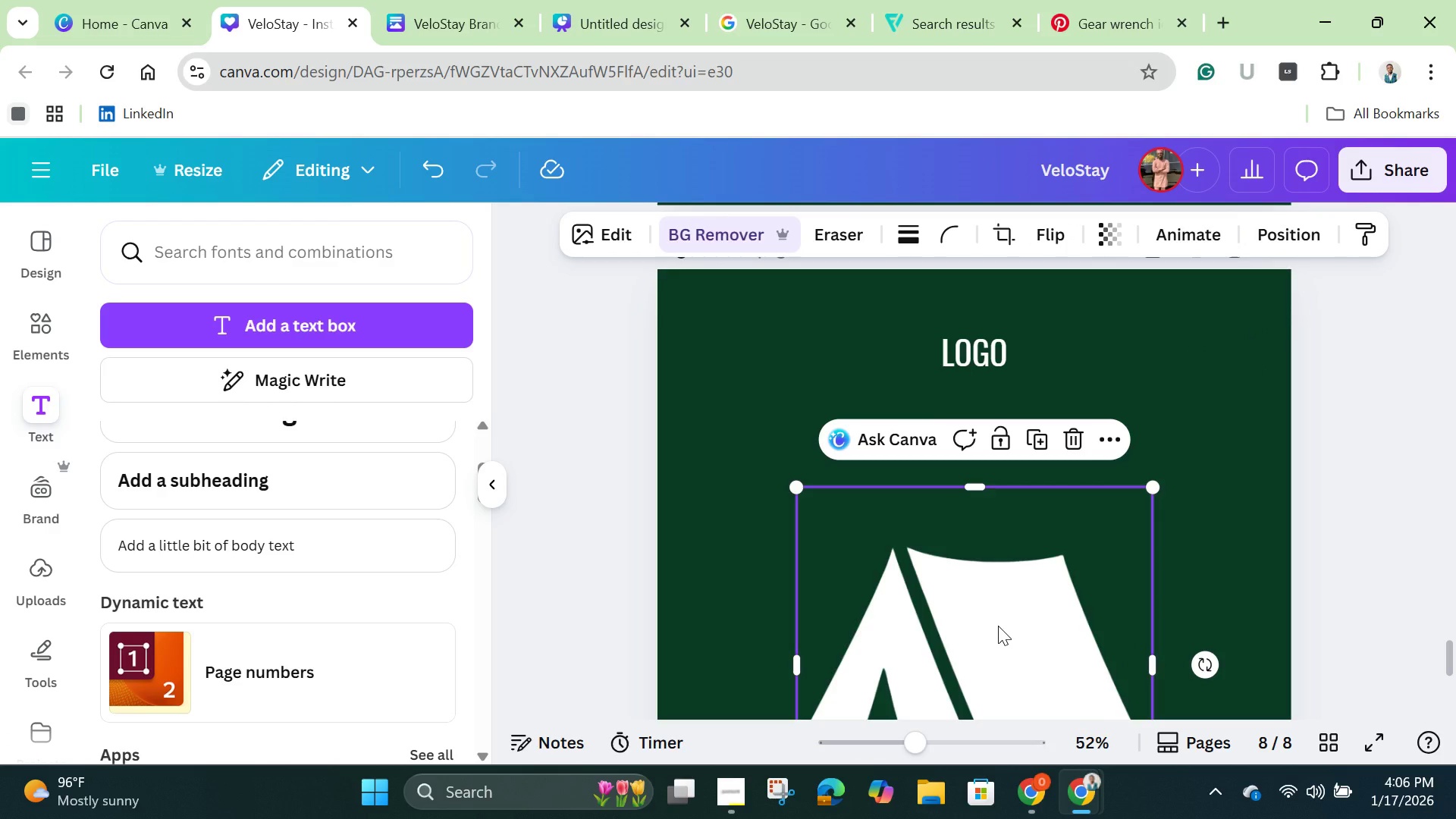 
scroll: coordinate [999, 626], scroll_direction: down, amount: 2.0
 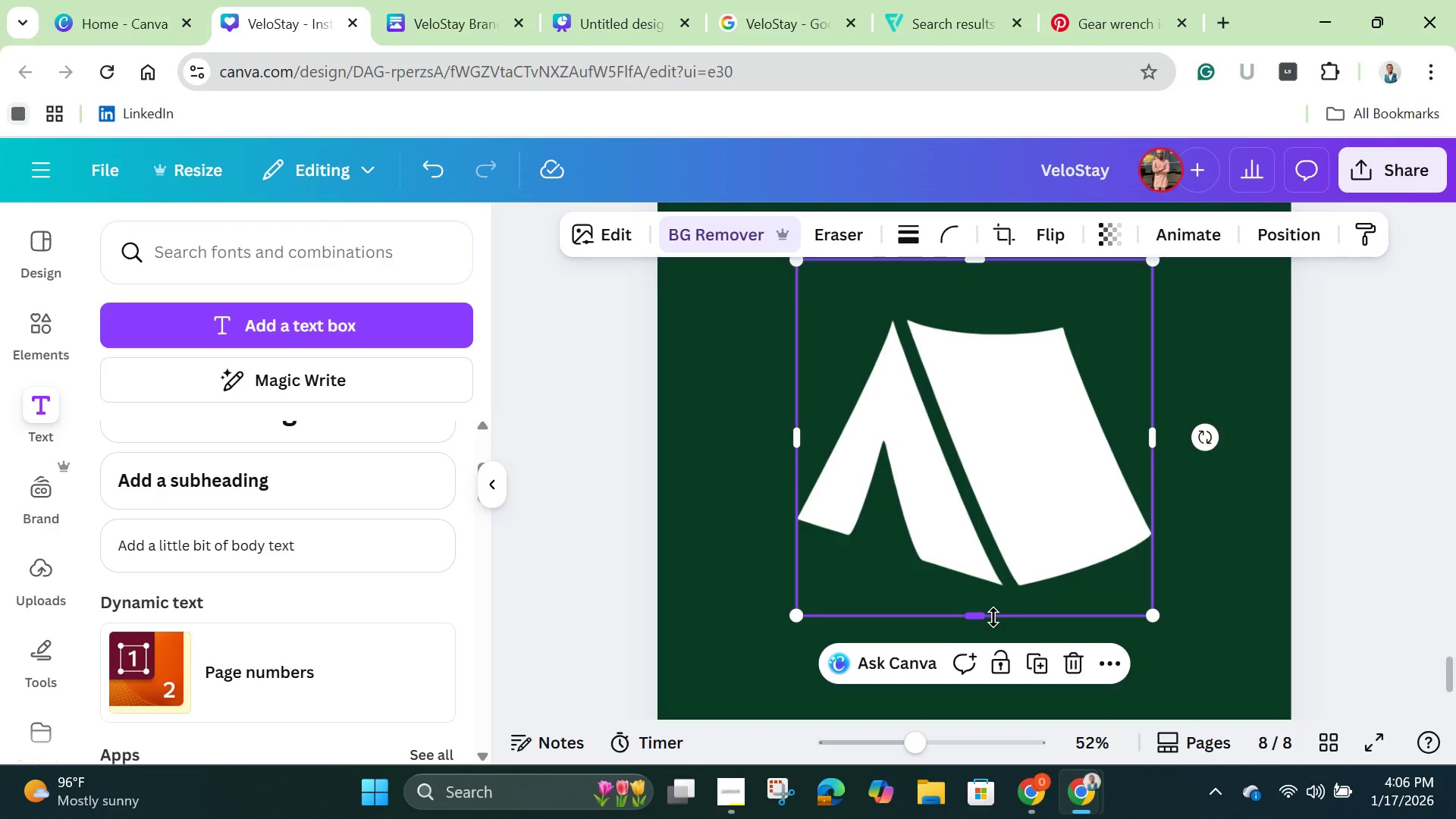 
wait(23.31)
 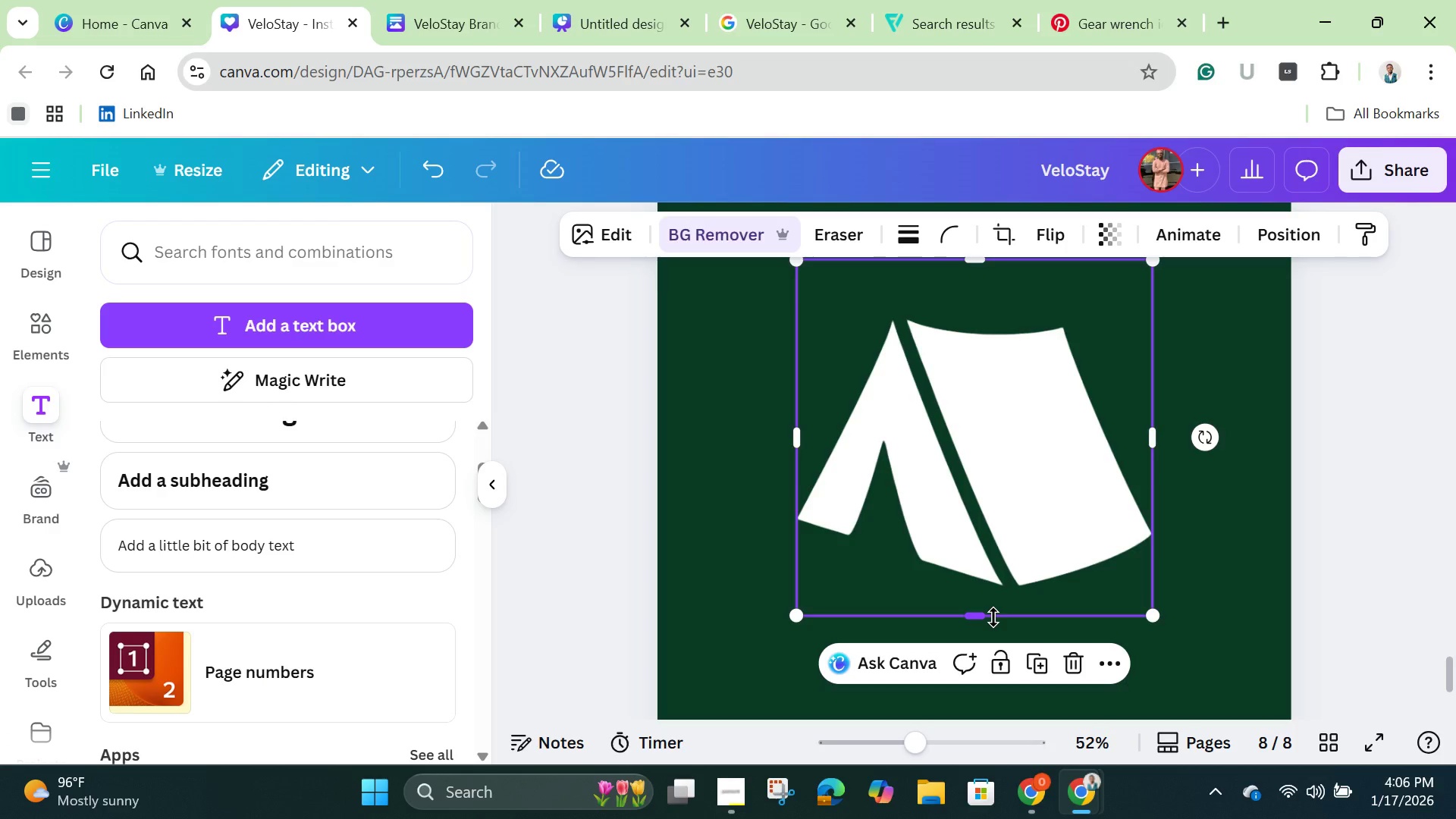 
left_click([611, 228])
 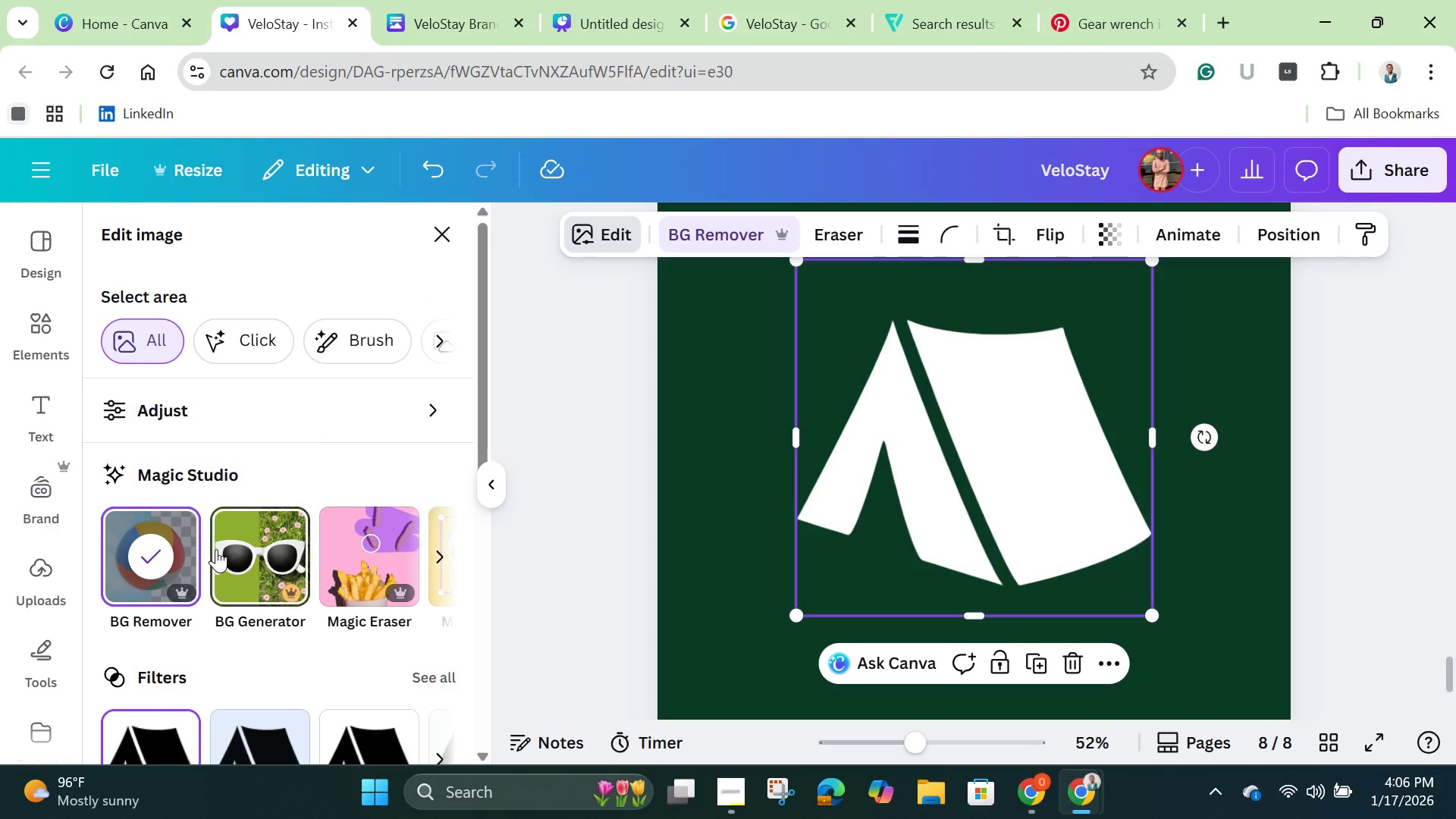 
scroll: coordinate [249, 593], scroll_direction: down, amount: 3.0
 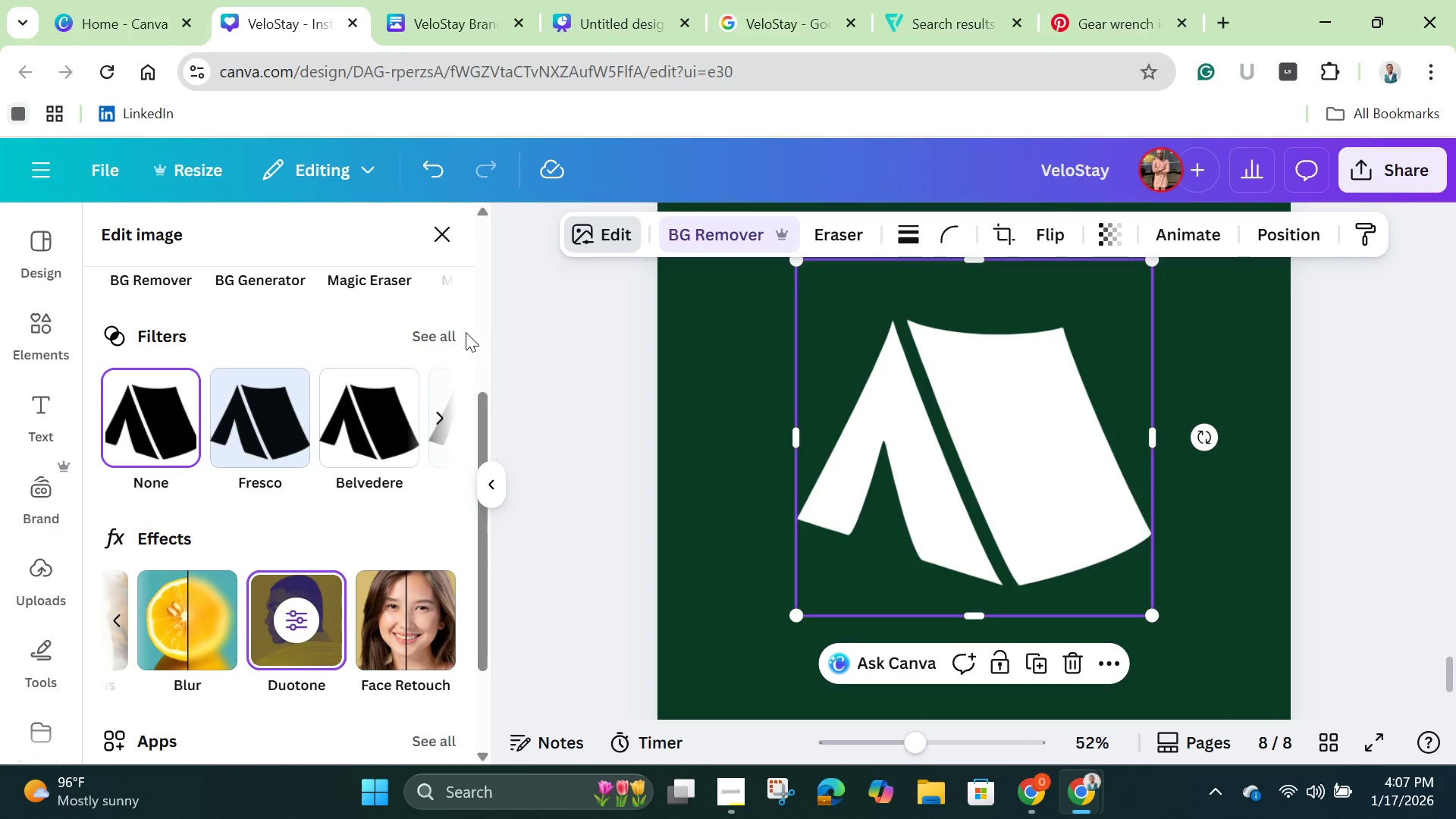 
left_click([435, 337])
 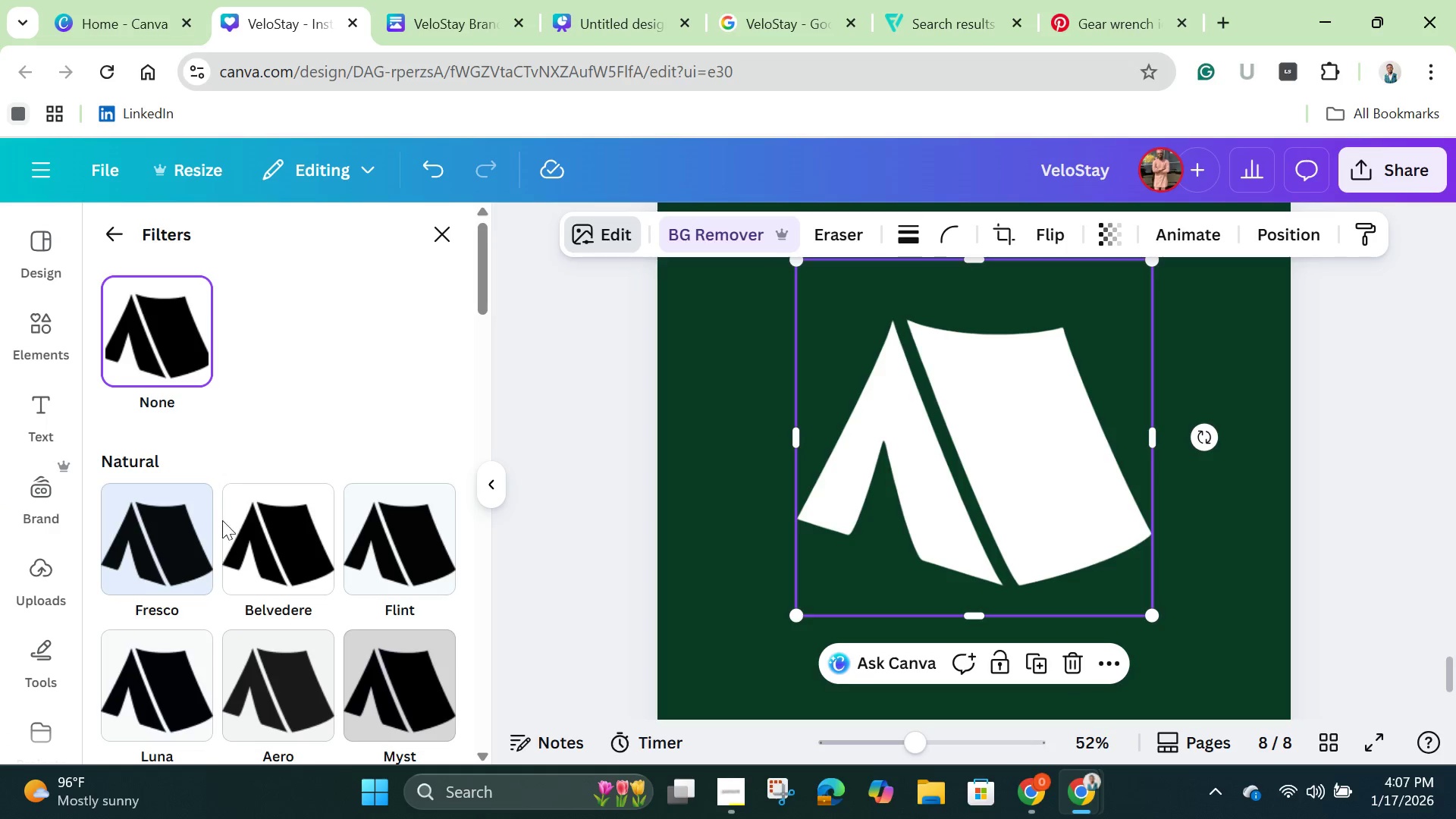 
scroll: coordinate [243, 553], scroll_direction: down, amount: 4.0
 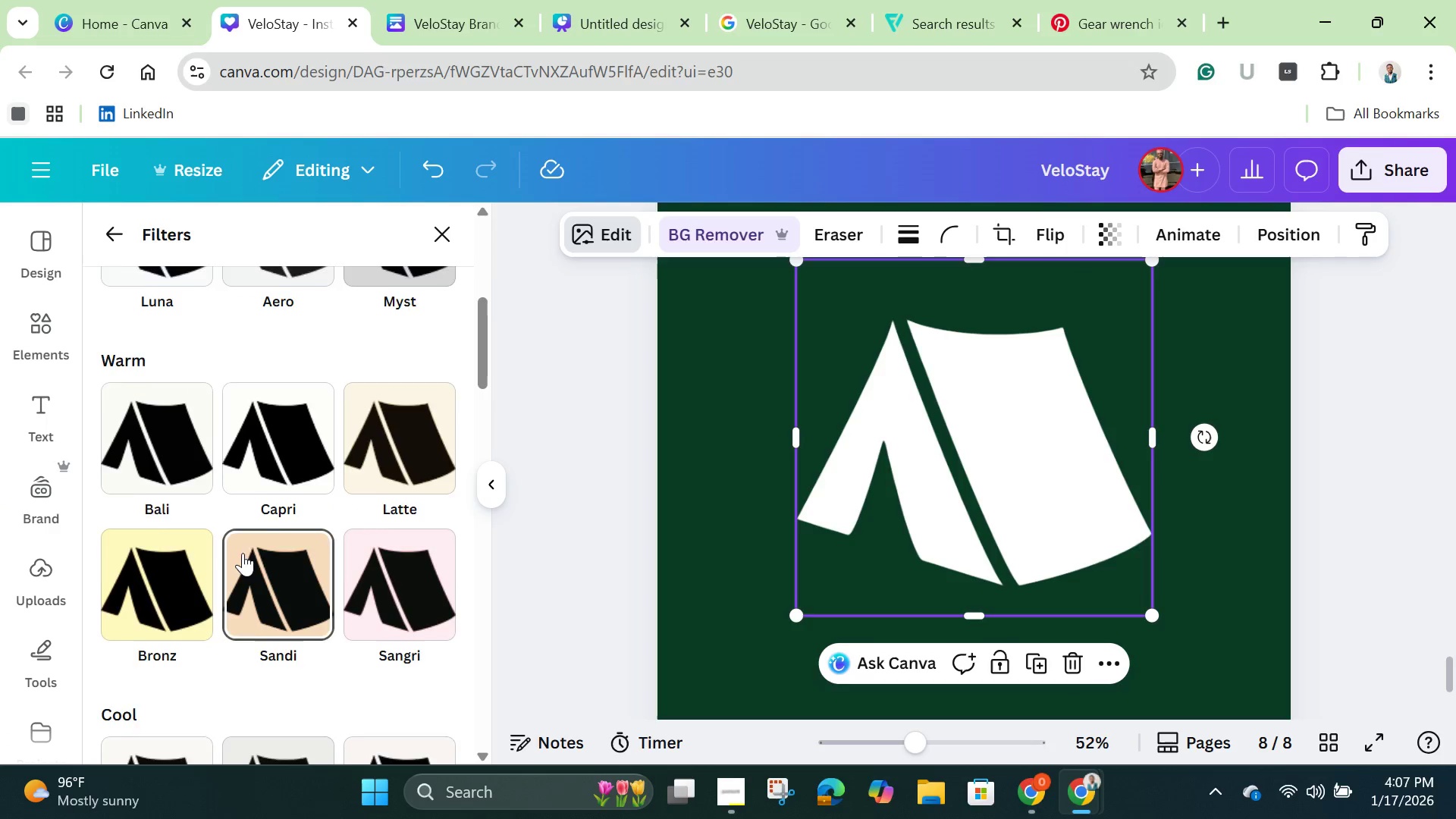 
scroll: coordinate [243, 553], scroll_direction: up, amount: 5.0
 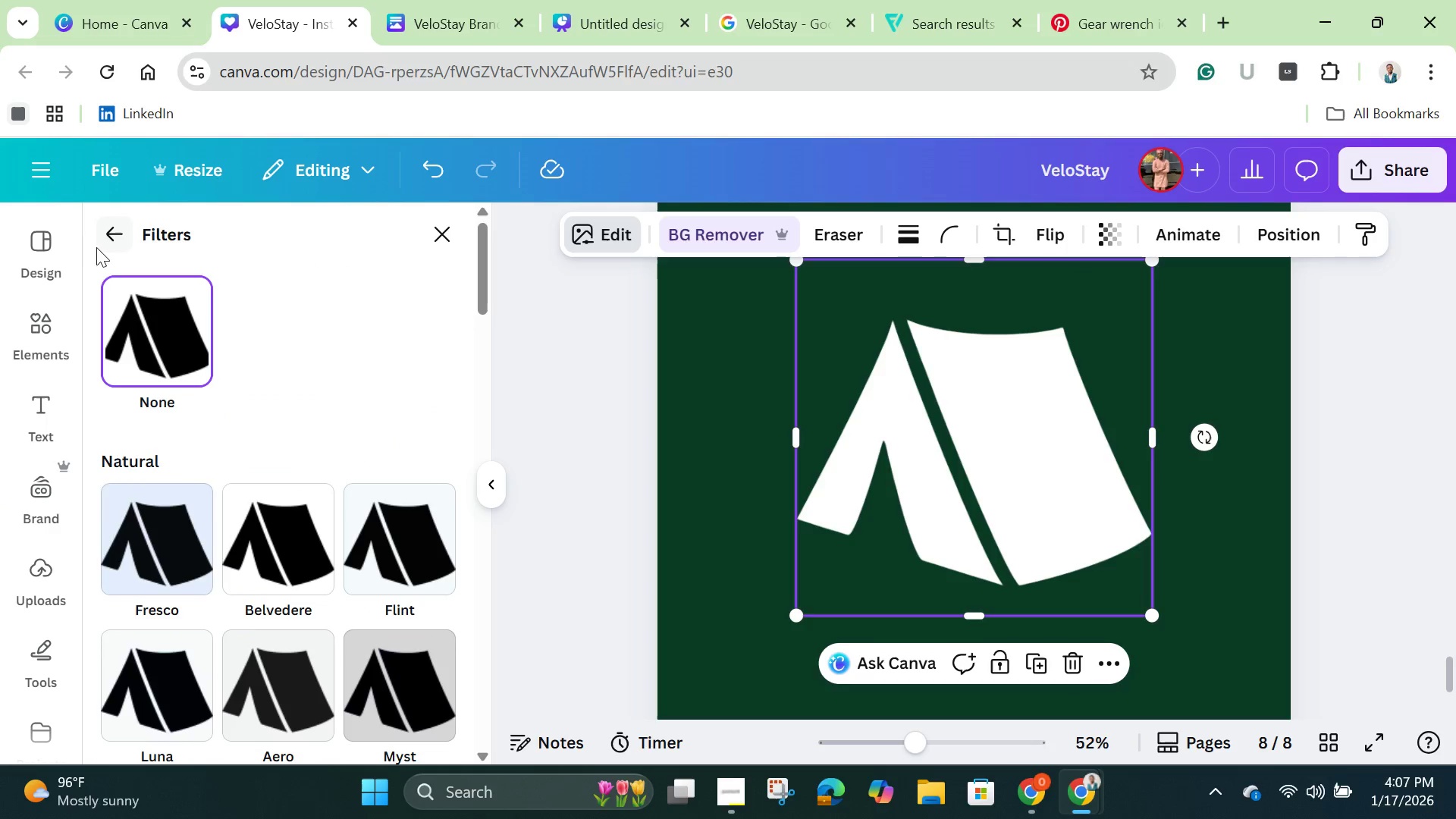 
left_click([111, 240])
 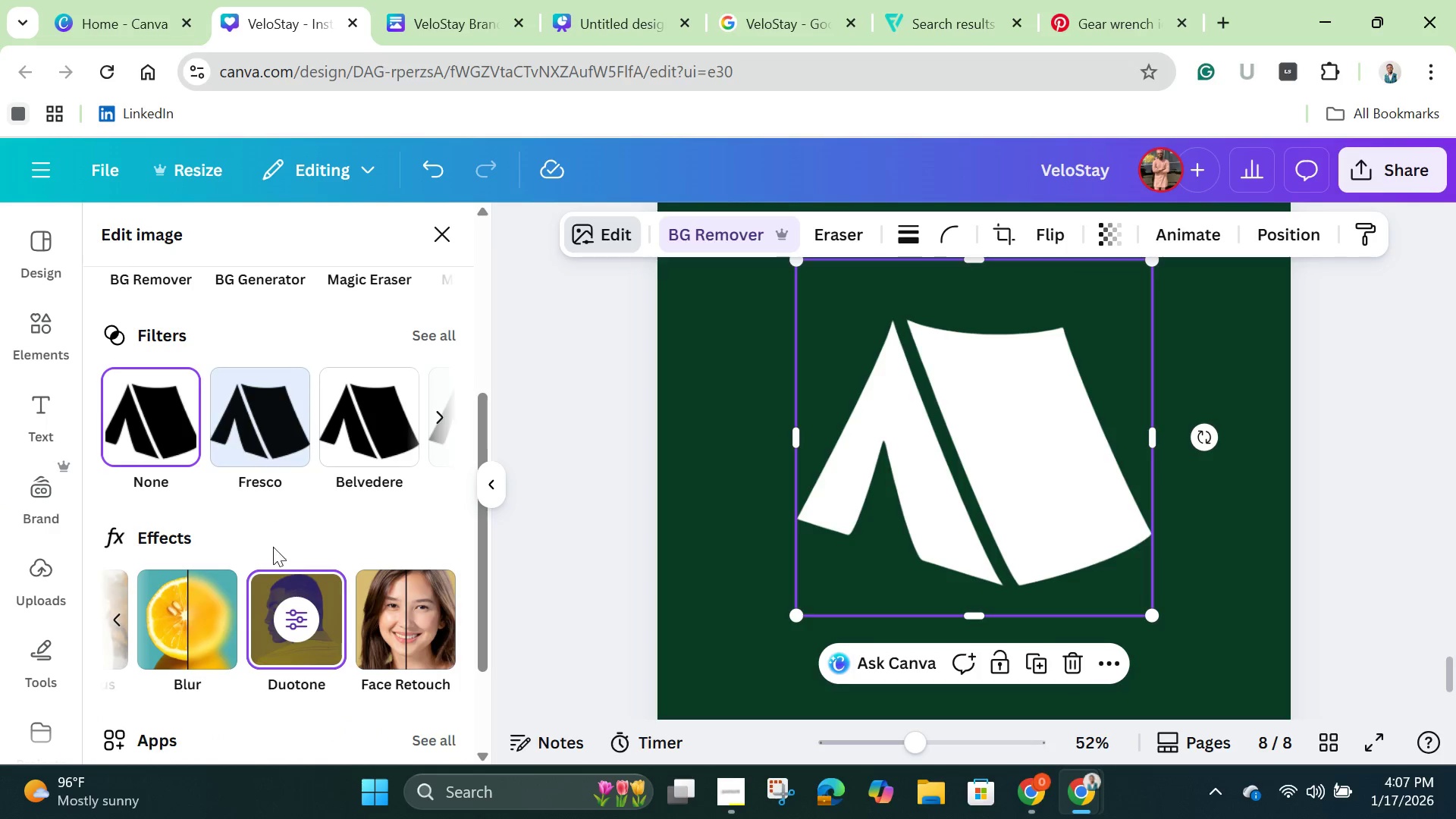 
scroll: coordinate [278, 557], scroll_direction: down, amount: 1.0
 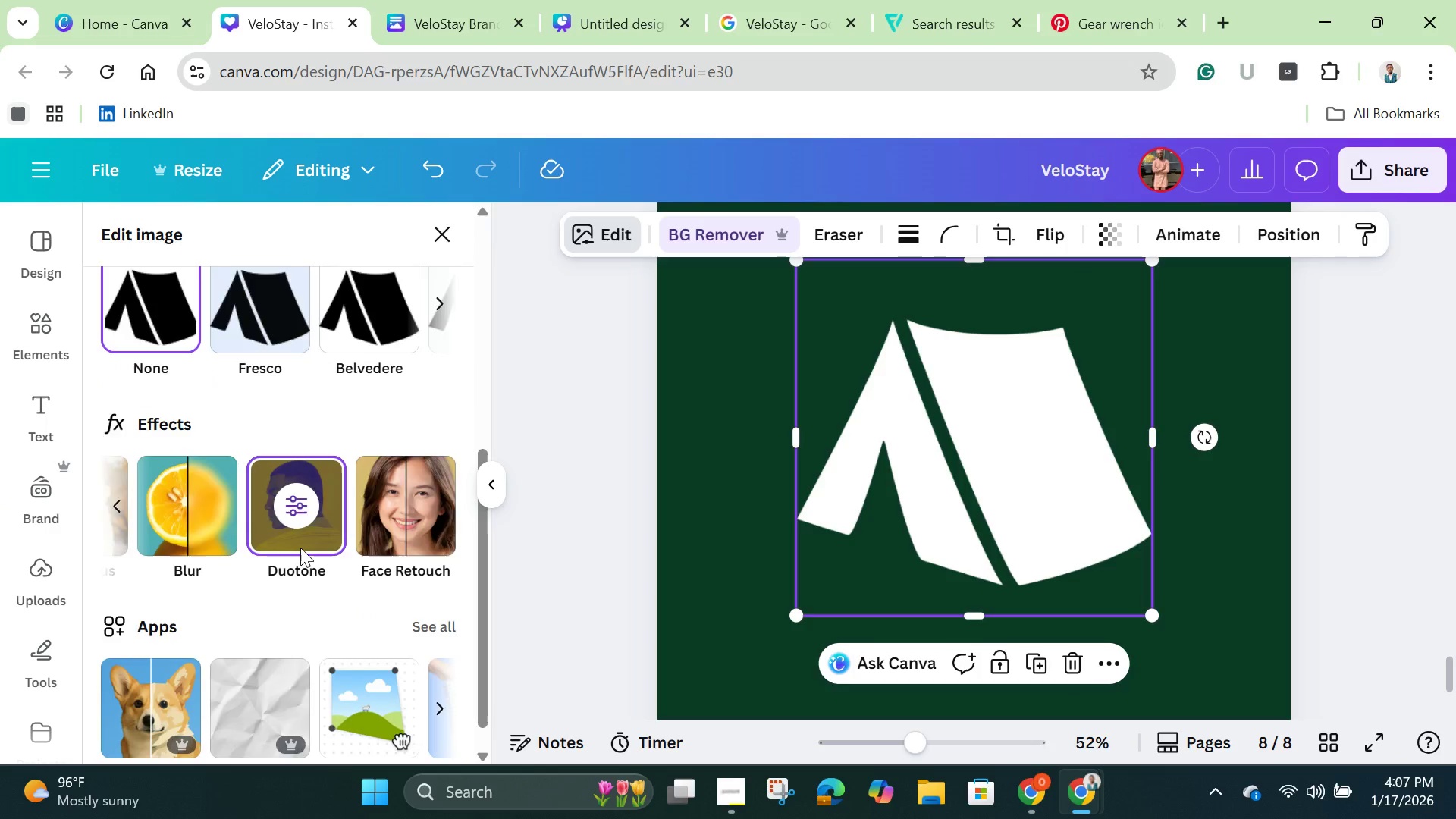 
double_click([300, 548])
 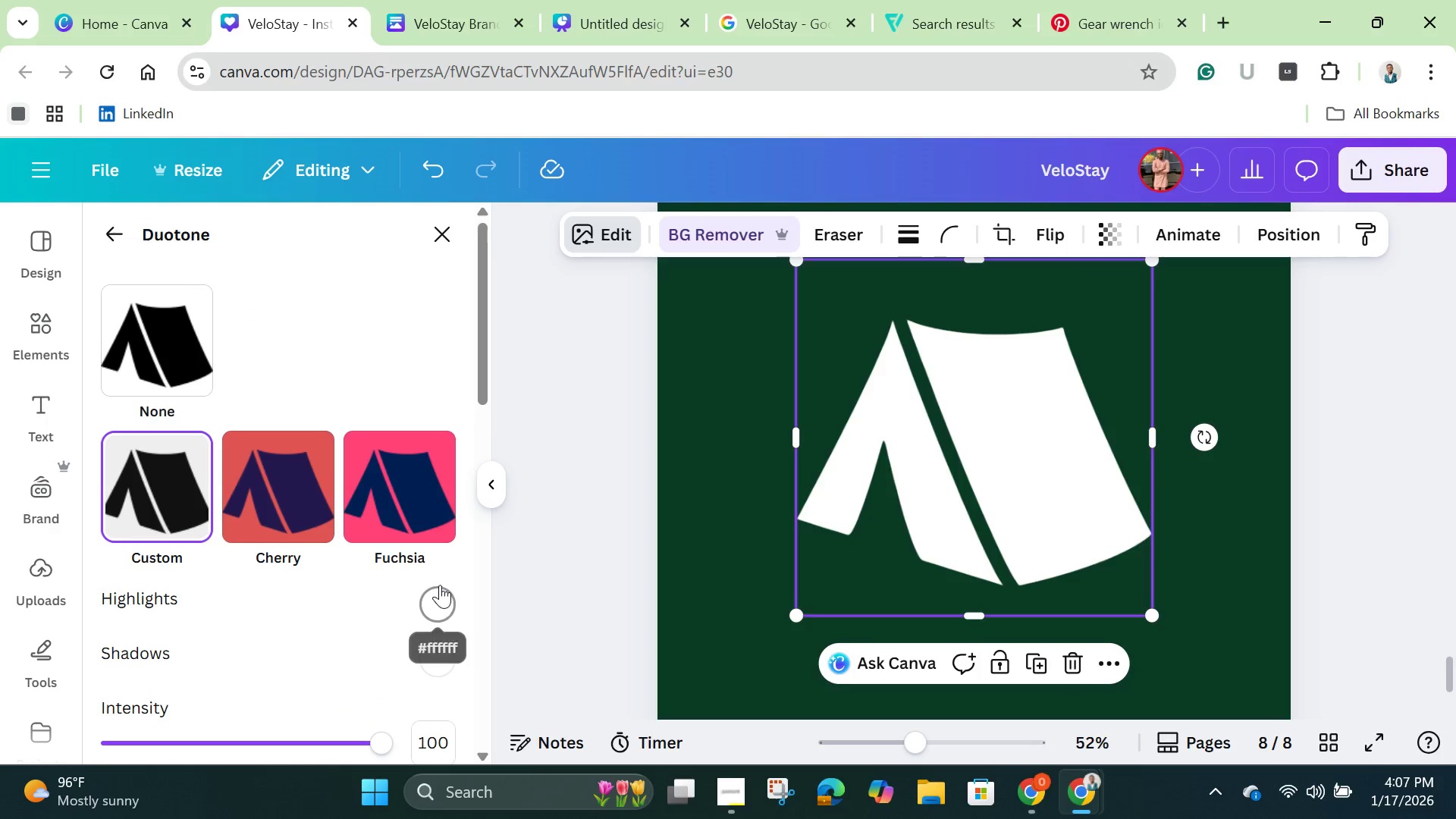 
left_click([454, 600])
 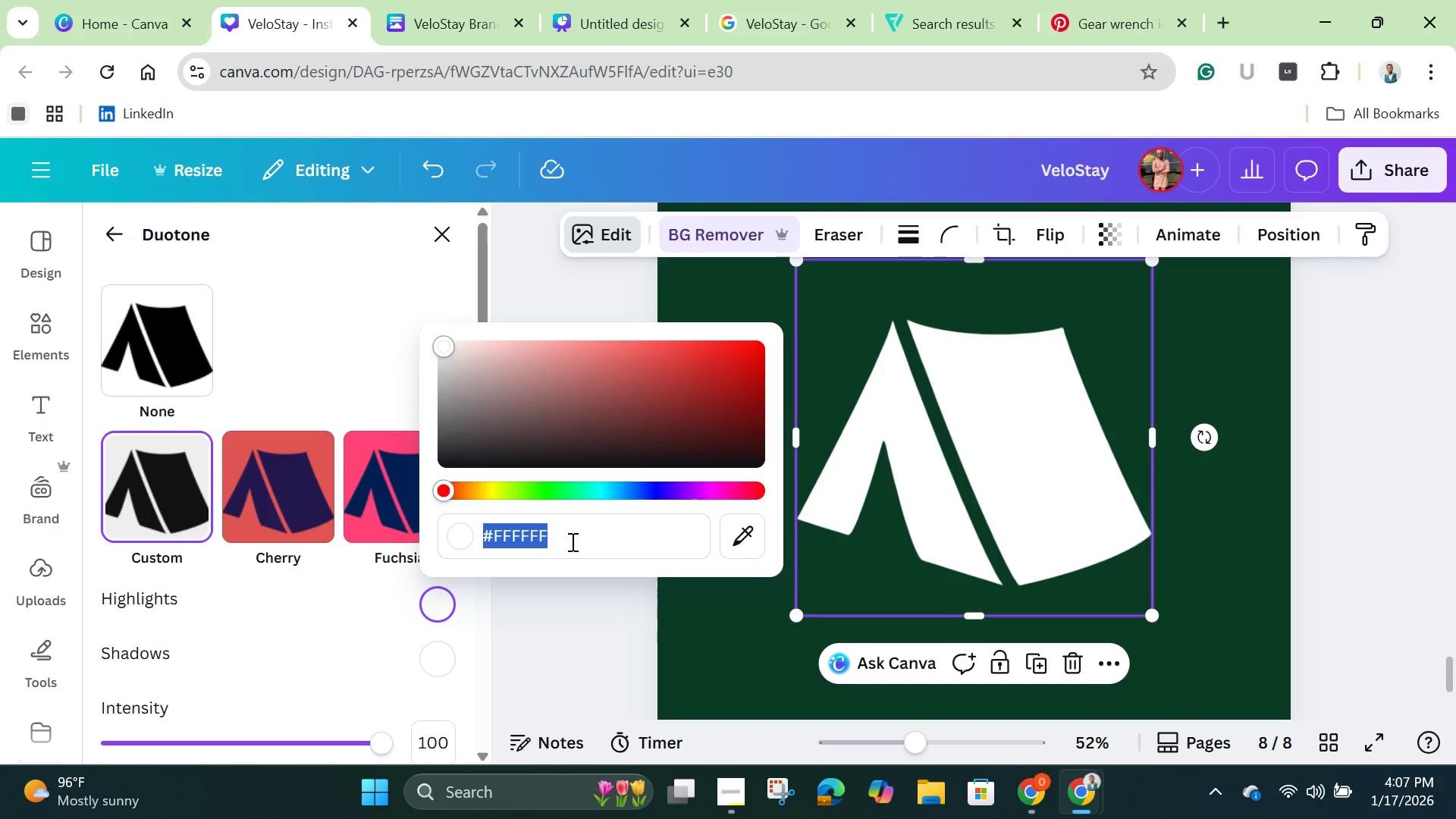 
key(Backspace)
 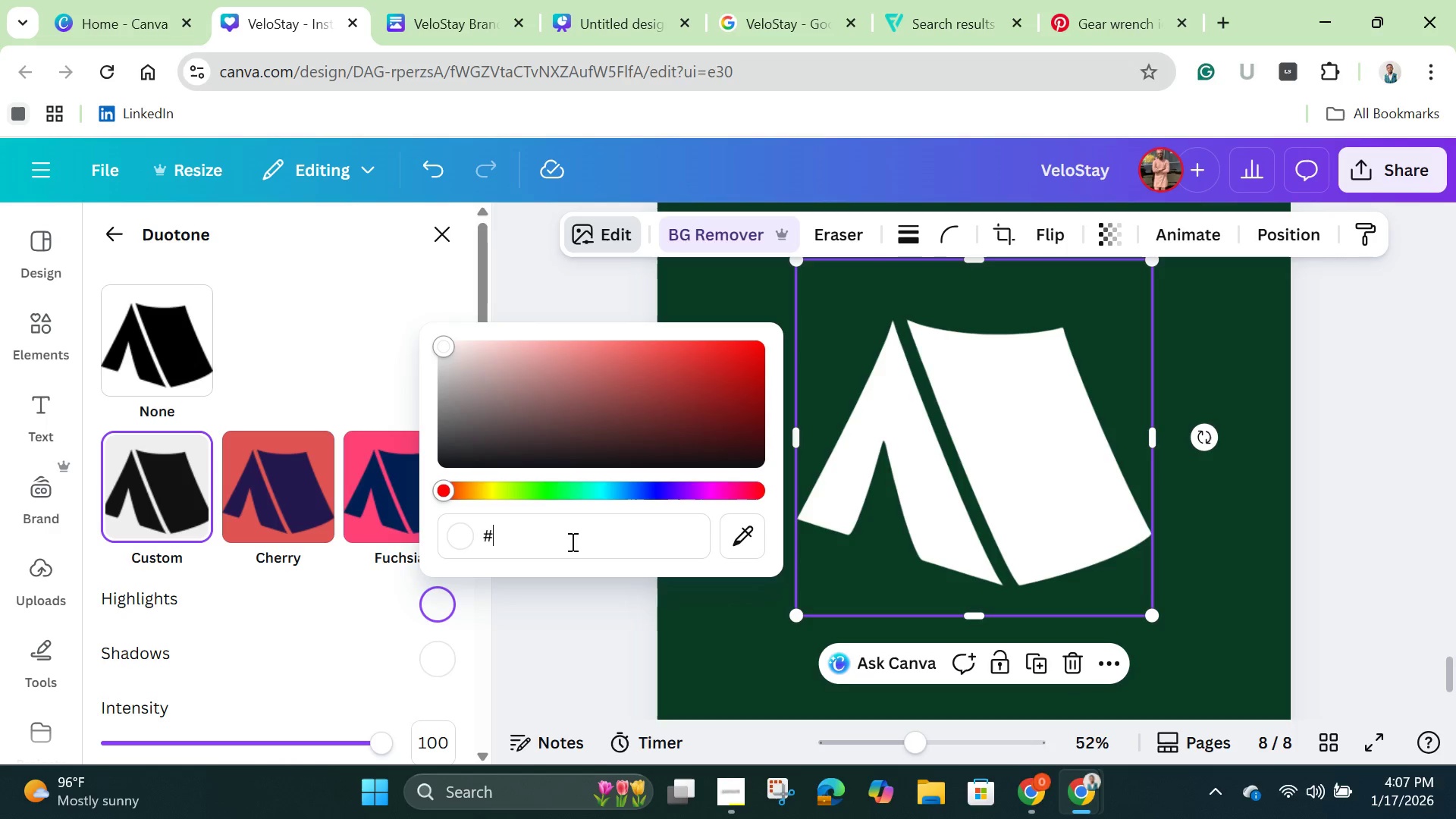 
type(dfff00ooo)
key(Backspace)
type(oo0)
 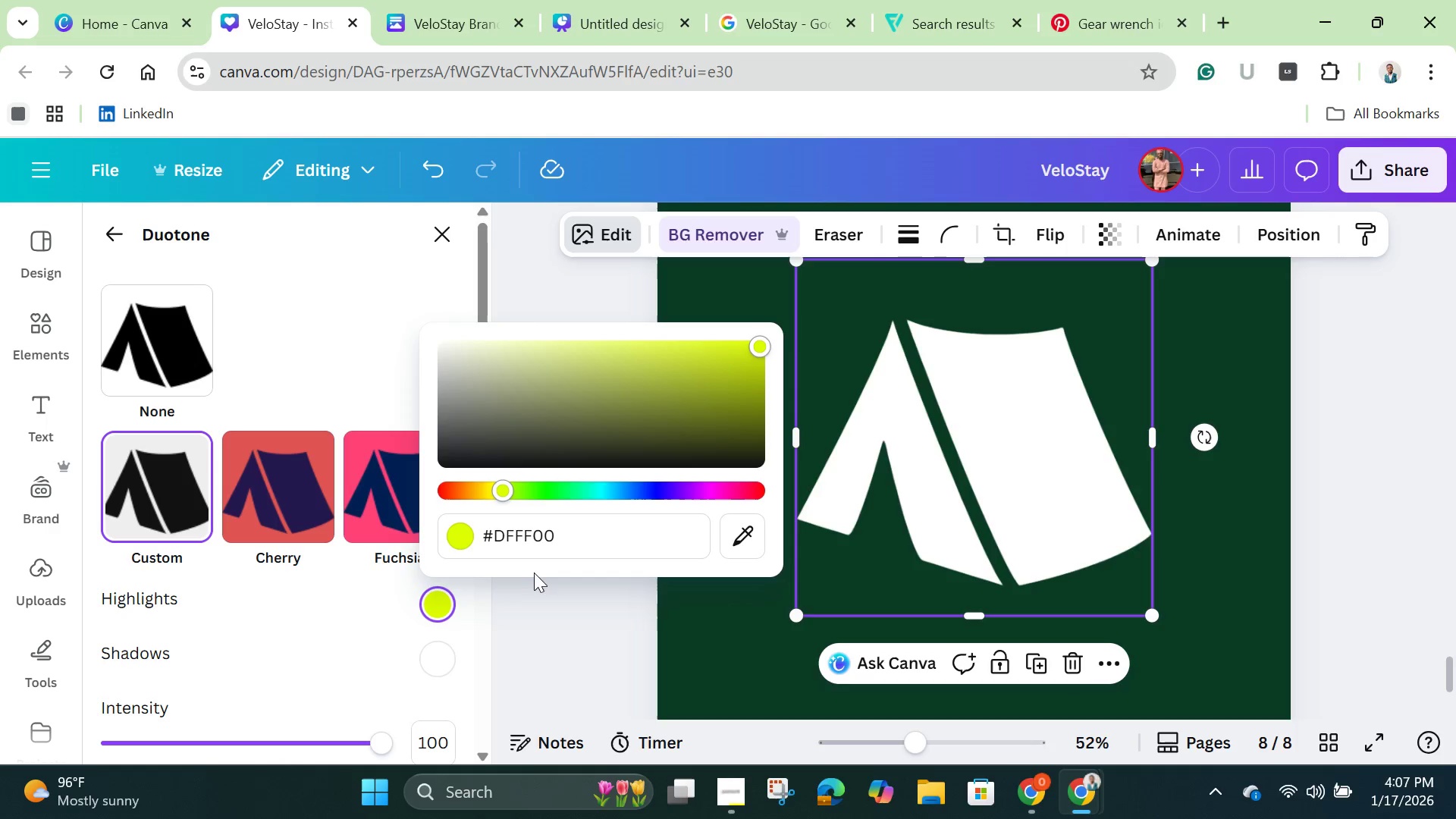 
left_click([517, 537])
 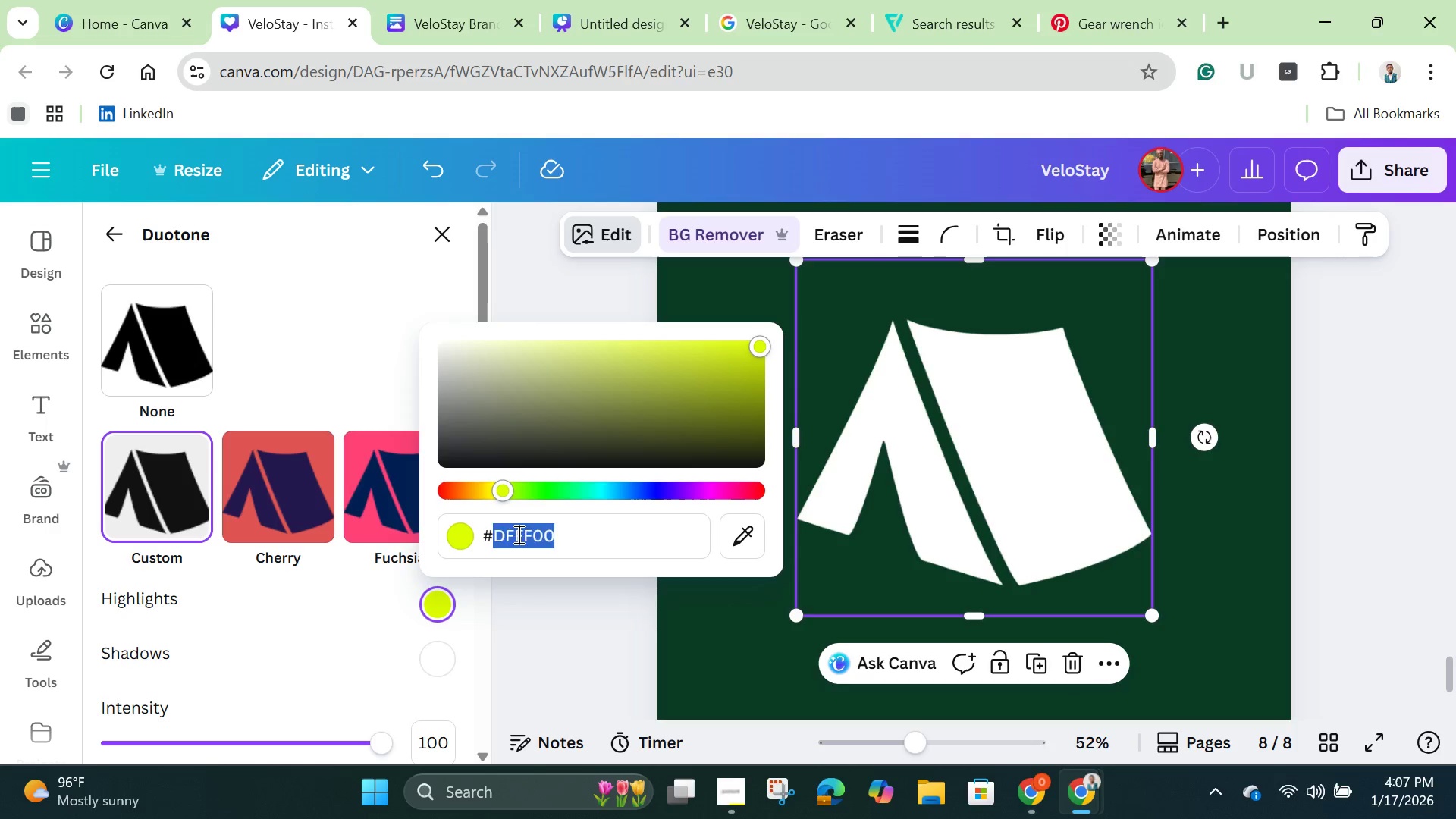 
triple_click([517, 534])
 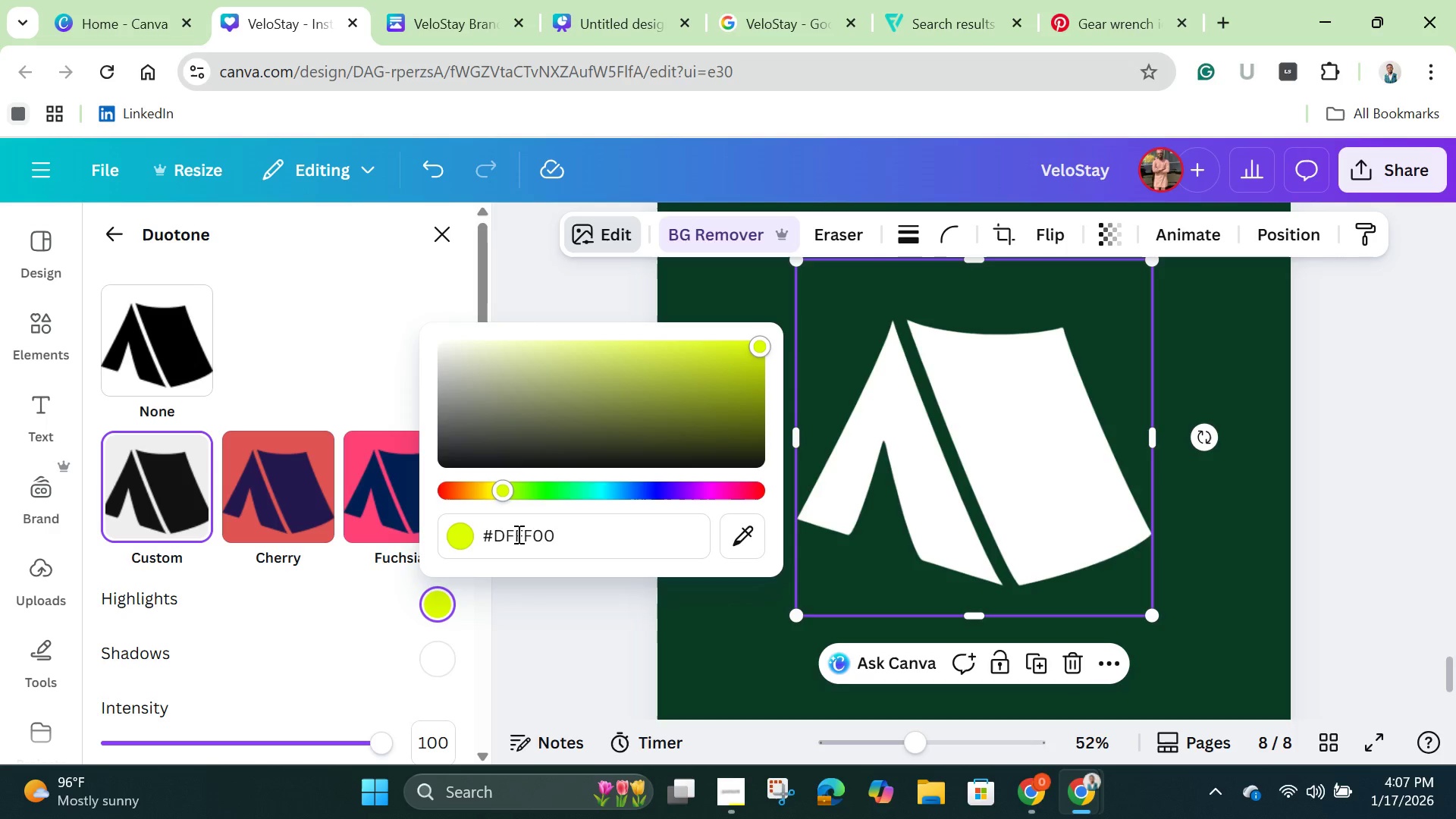 
double_click([517, 534])
 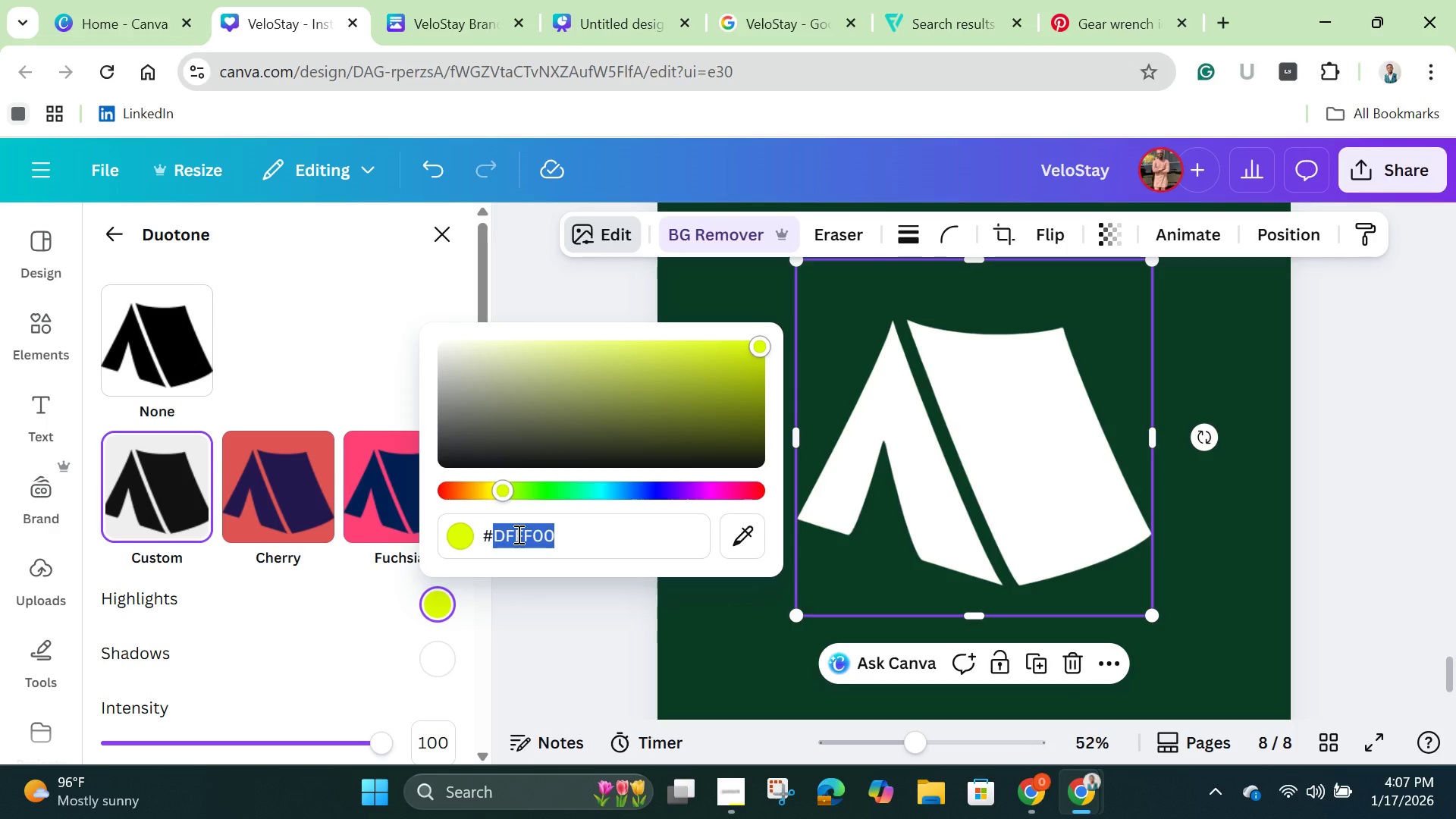 
right_click([517, 534])
 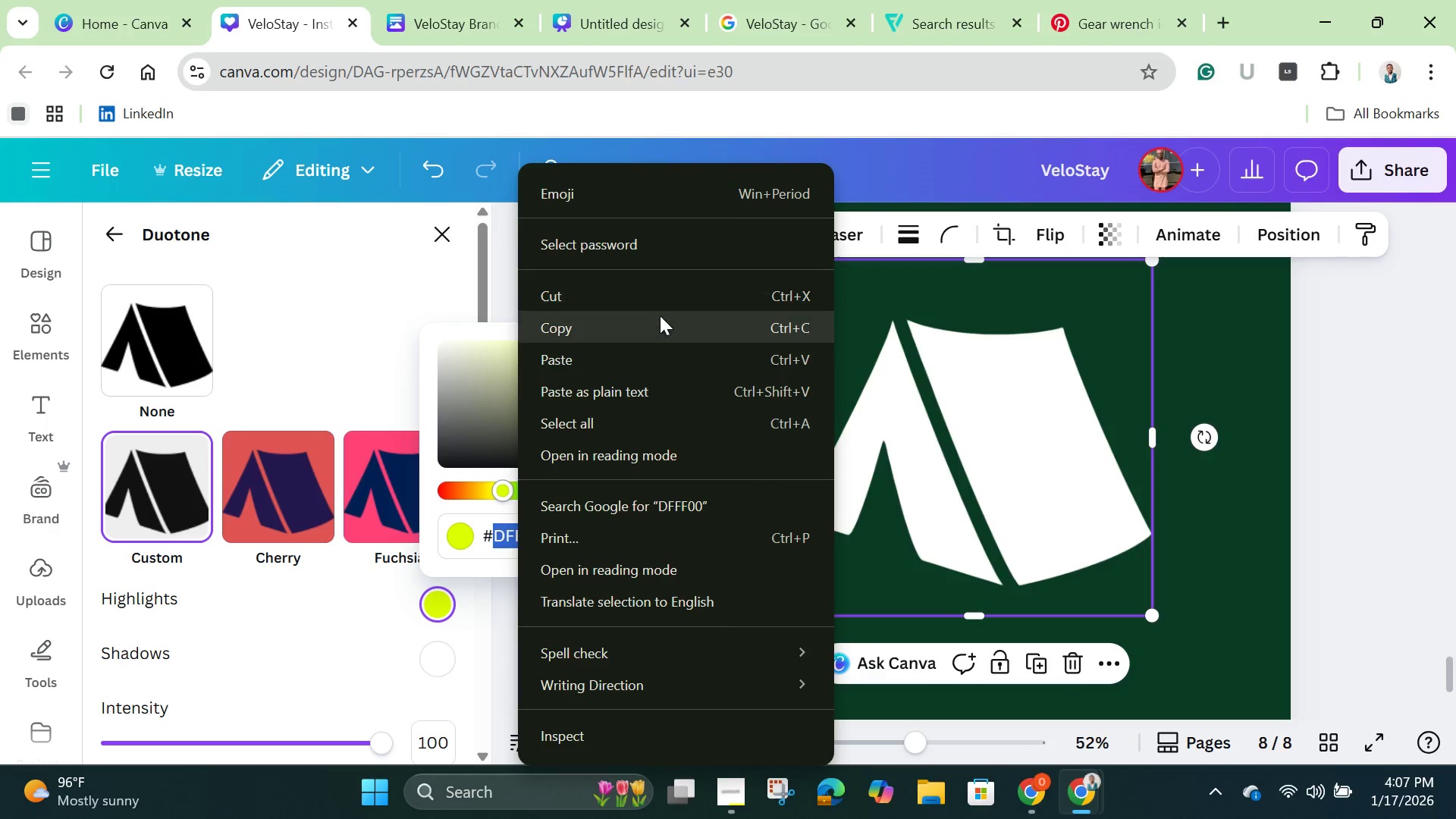 
left_click([661, 322])
 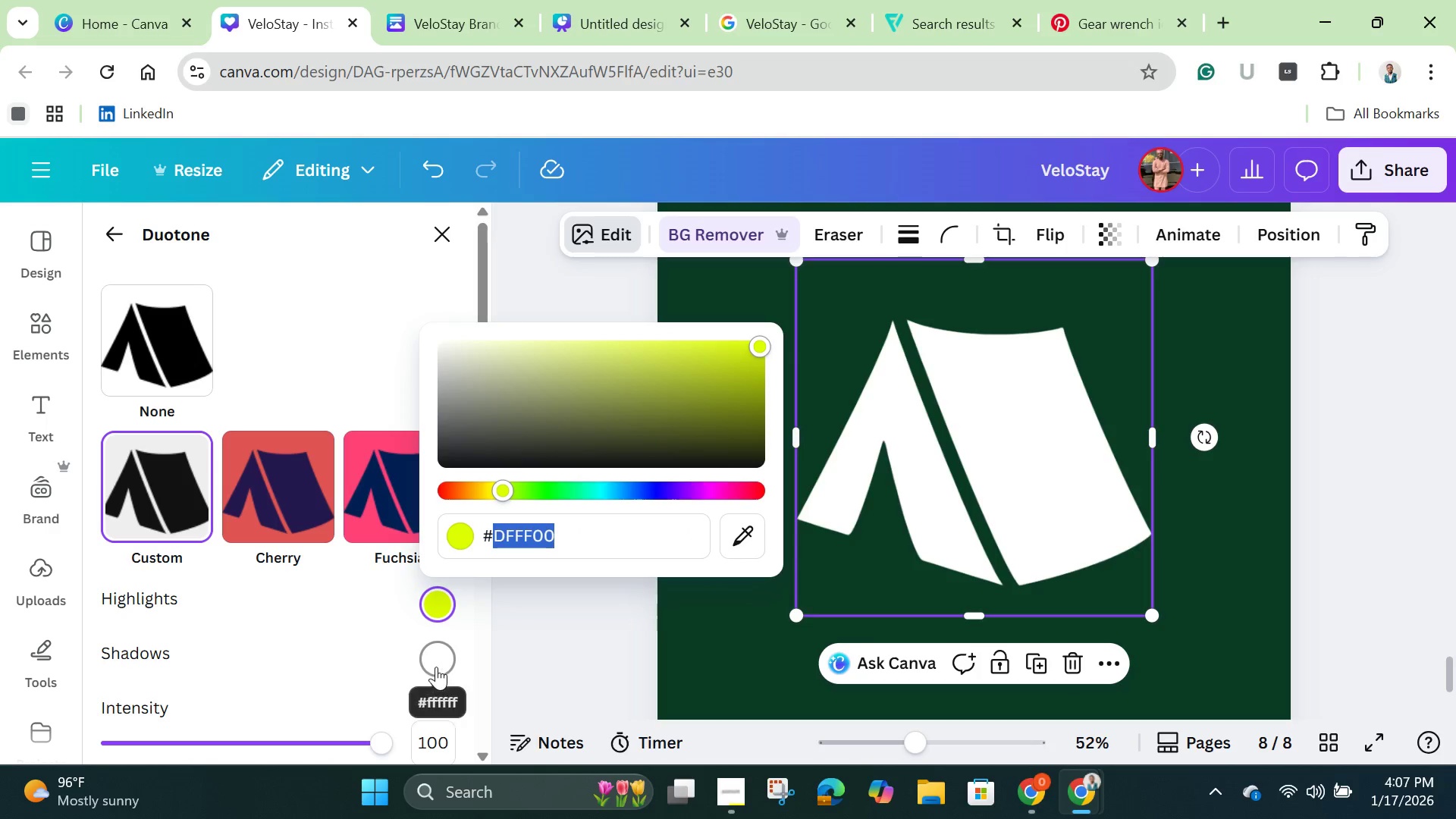 
left_click([437, 666])
 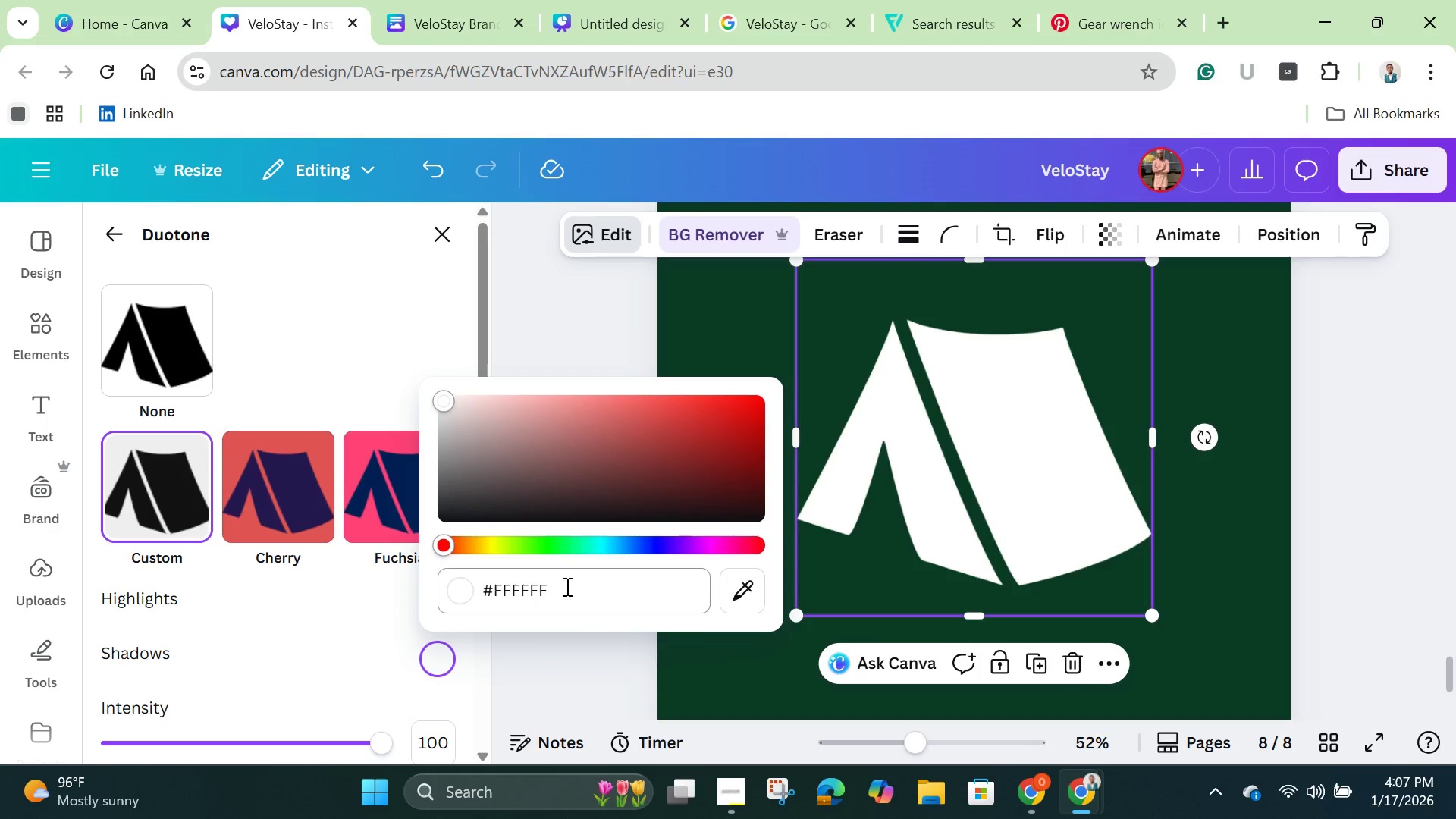 
left_click([566, 586])
 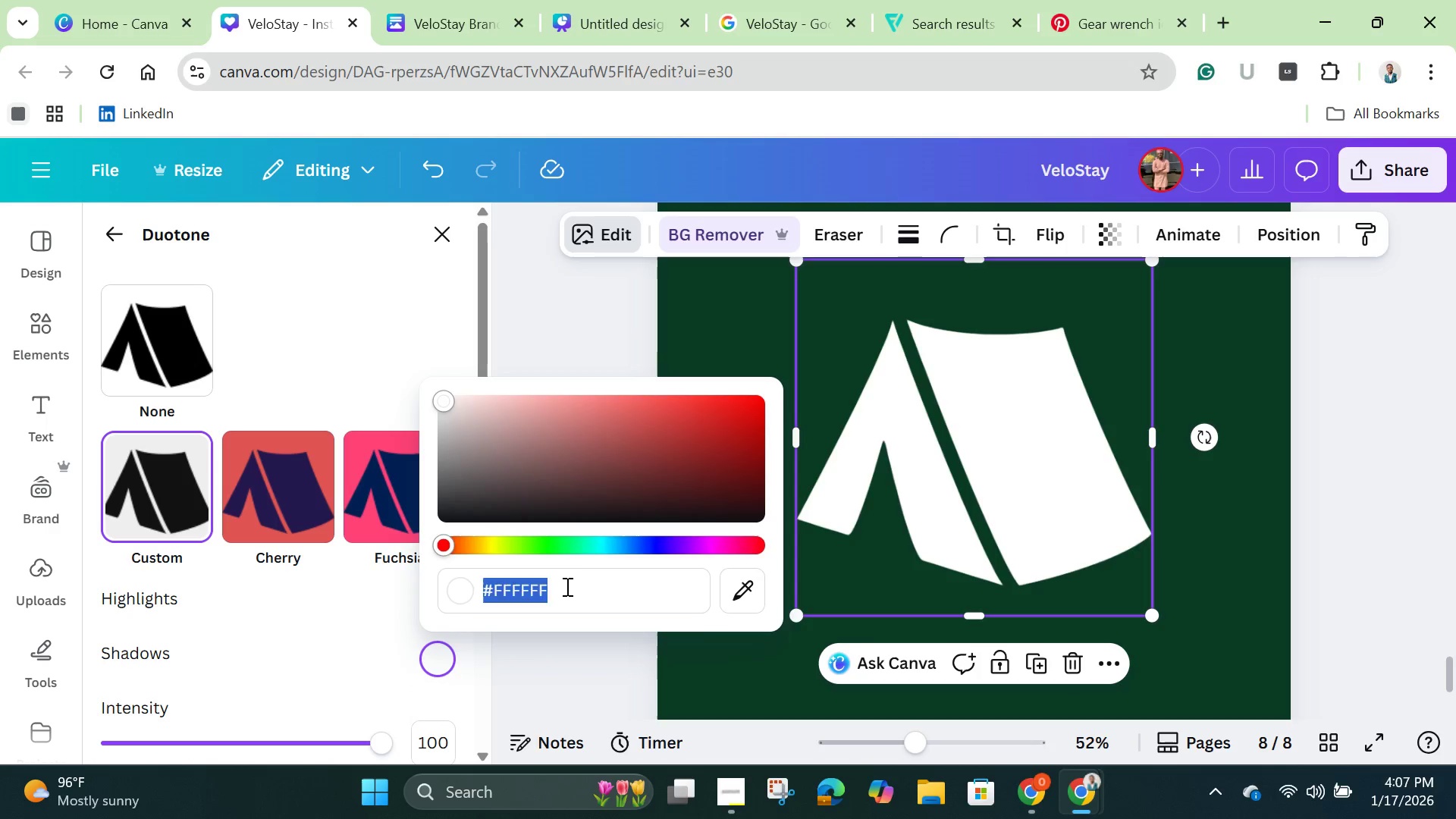 
key(Backspace)
 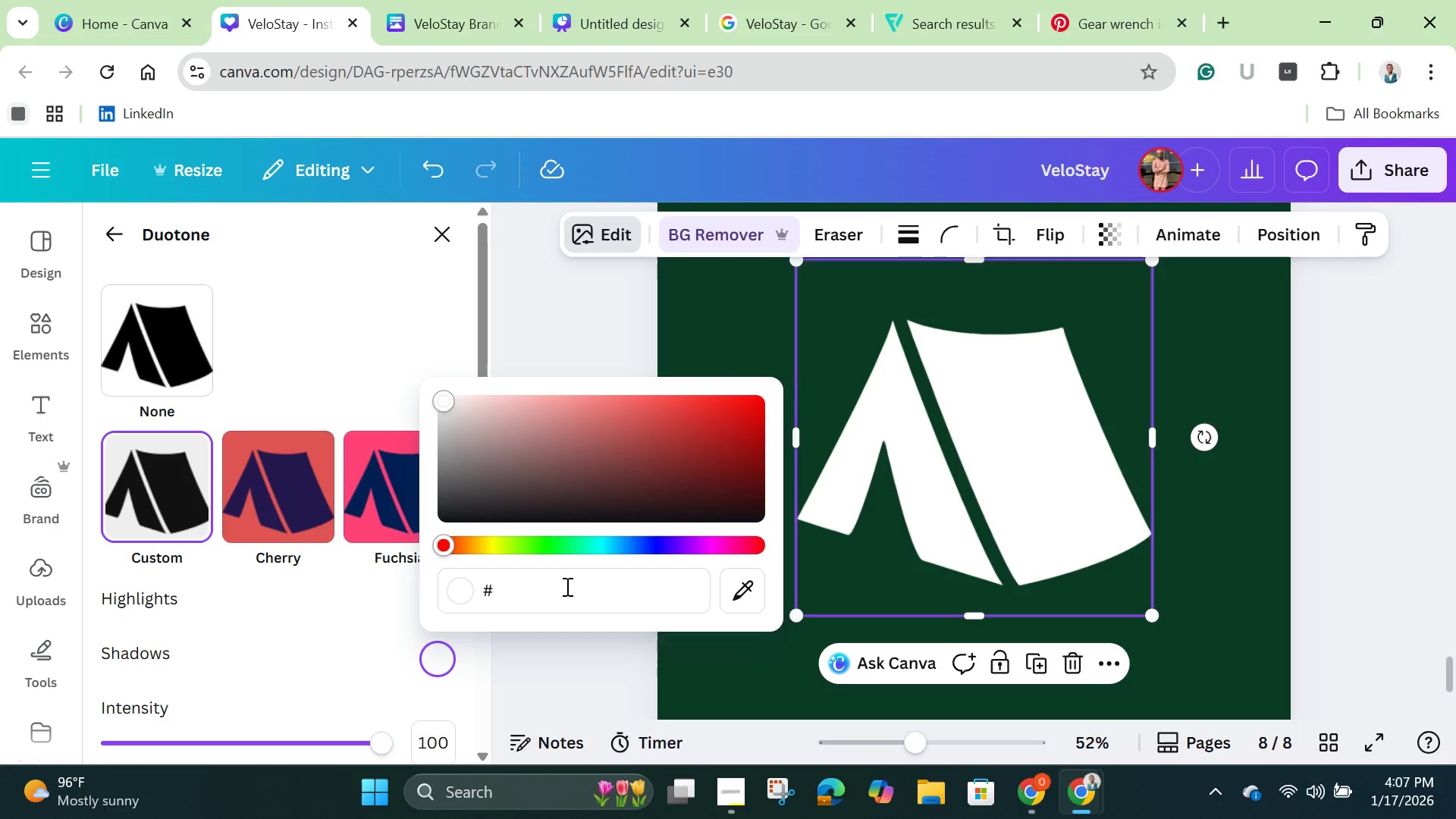 
key(Control+V)
 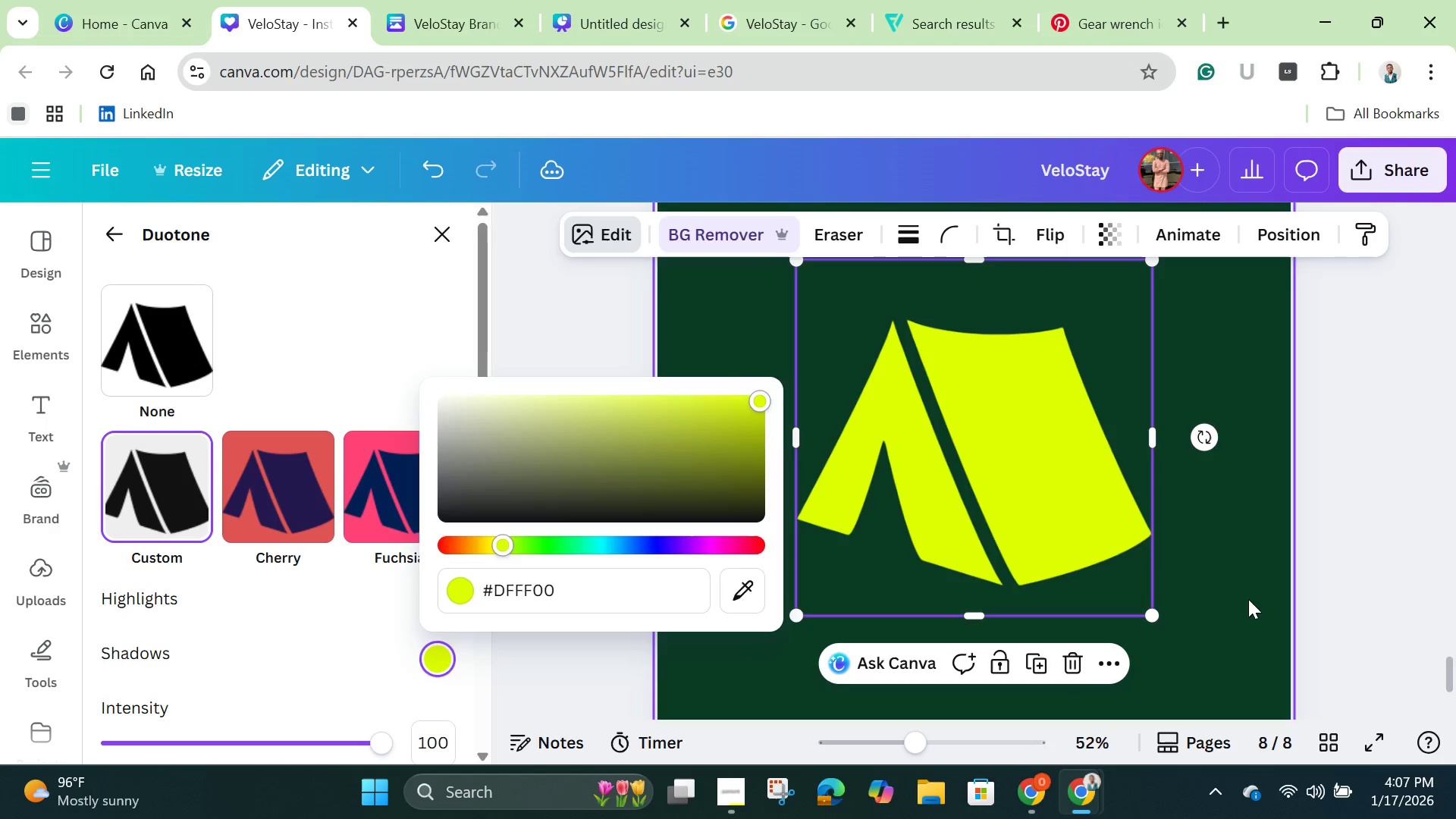 
double_click([1248, 599])
 